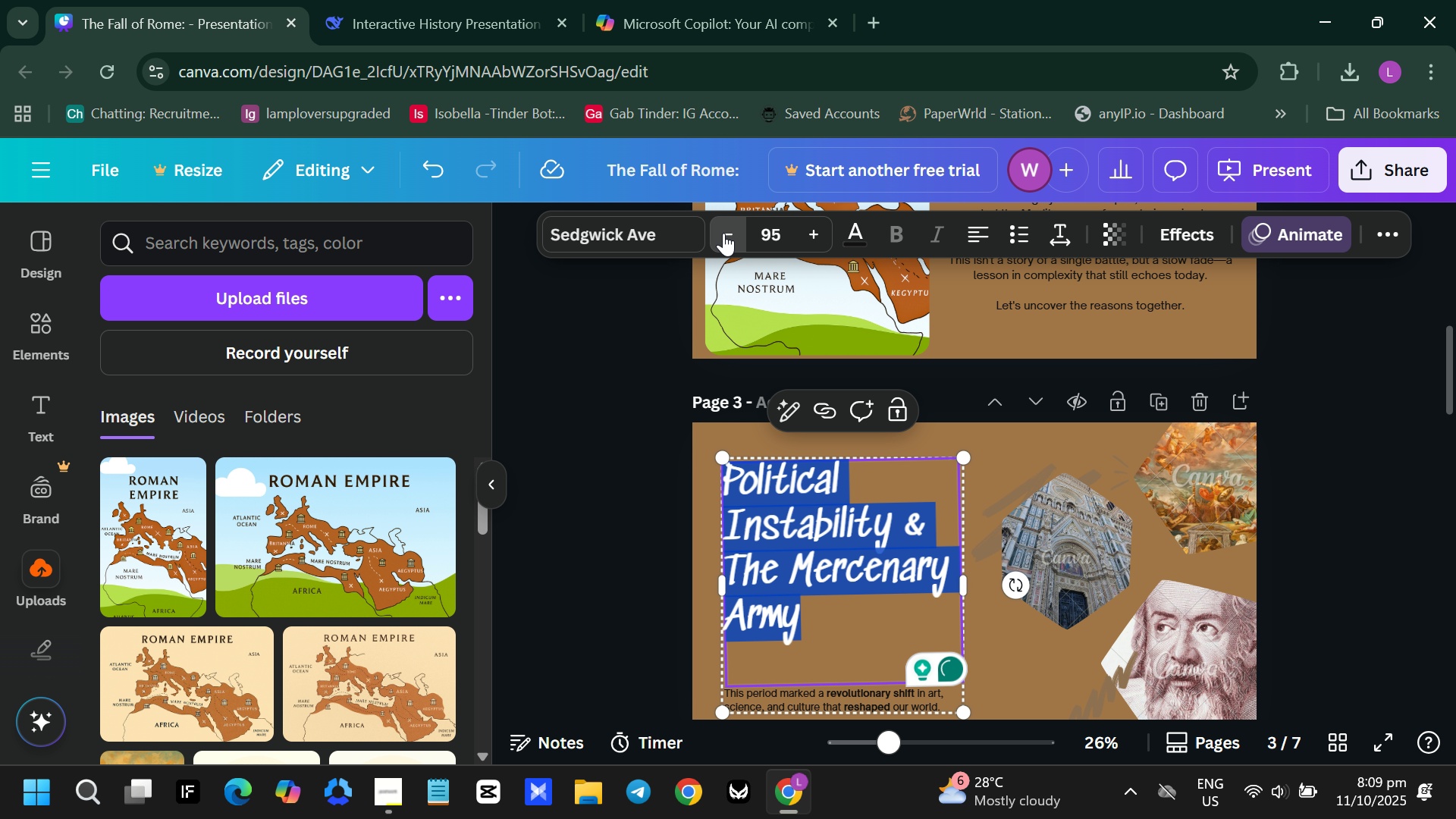 
left_click([1008, 679])
 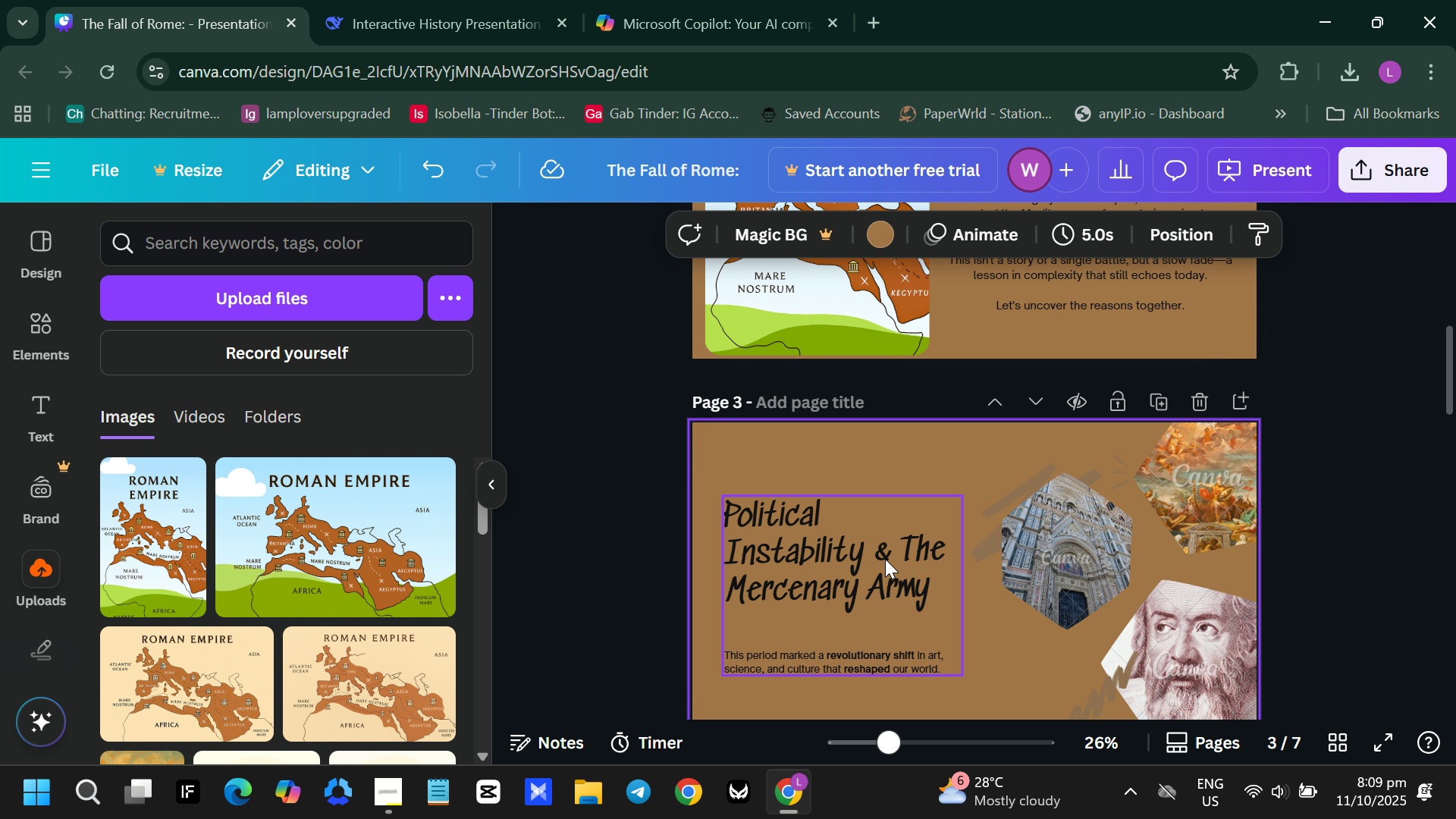 
left_click_drag(start_coordinate=[885, 559], to_coordinate=[880, 518])
 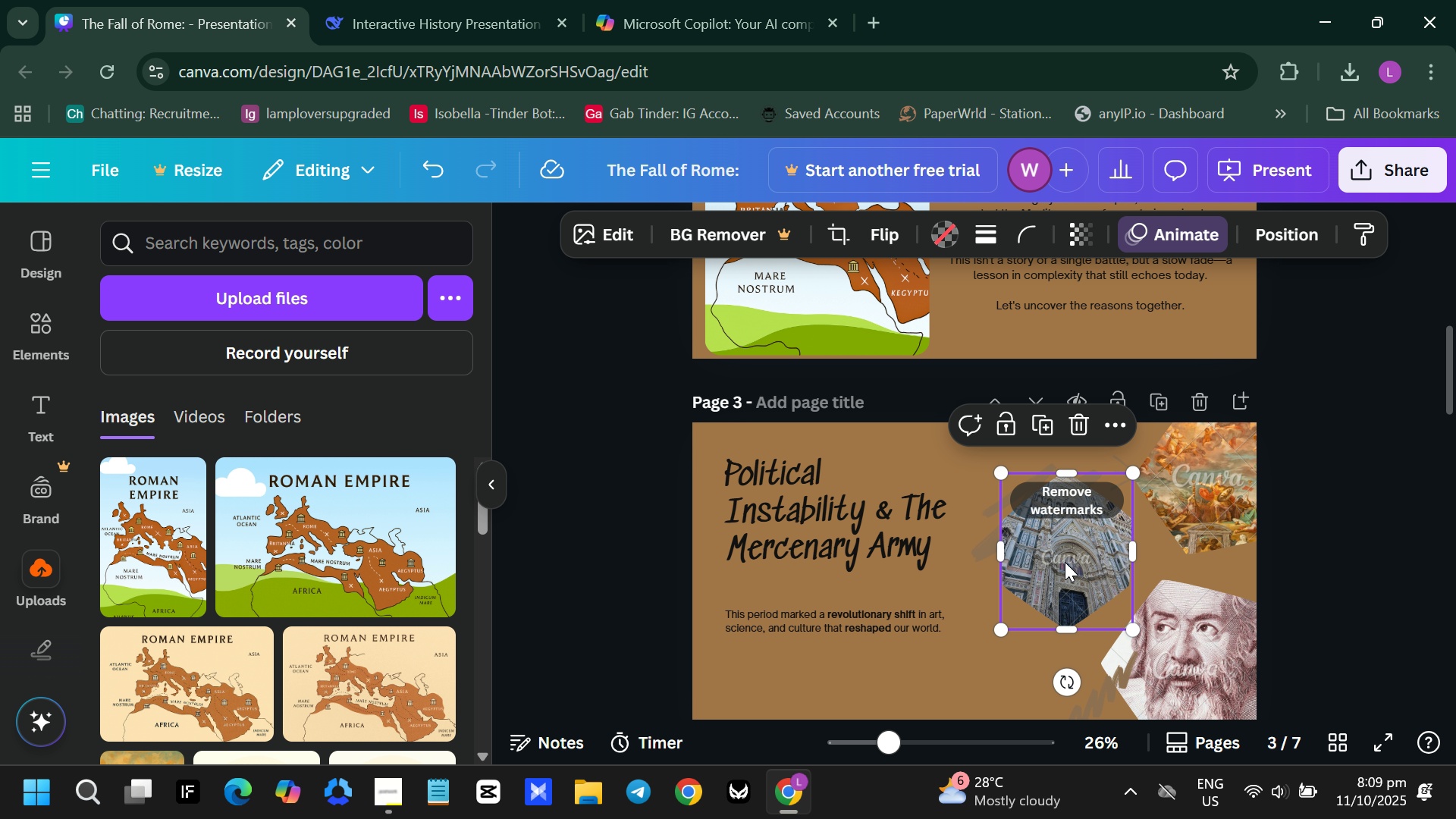 
left_click([1065, 562])
 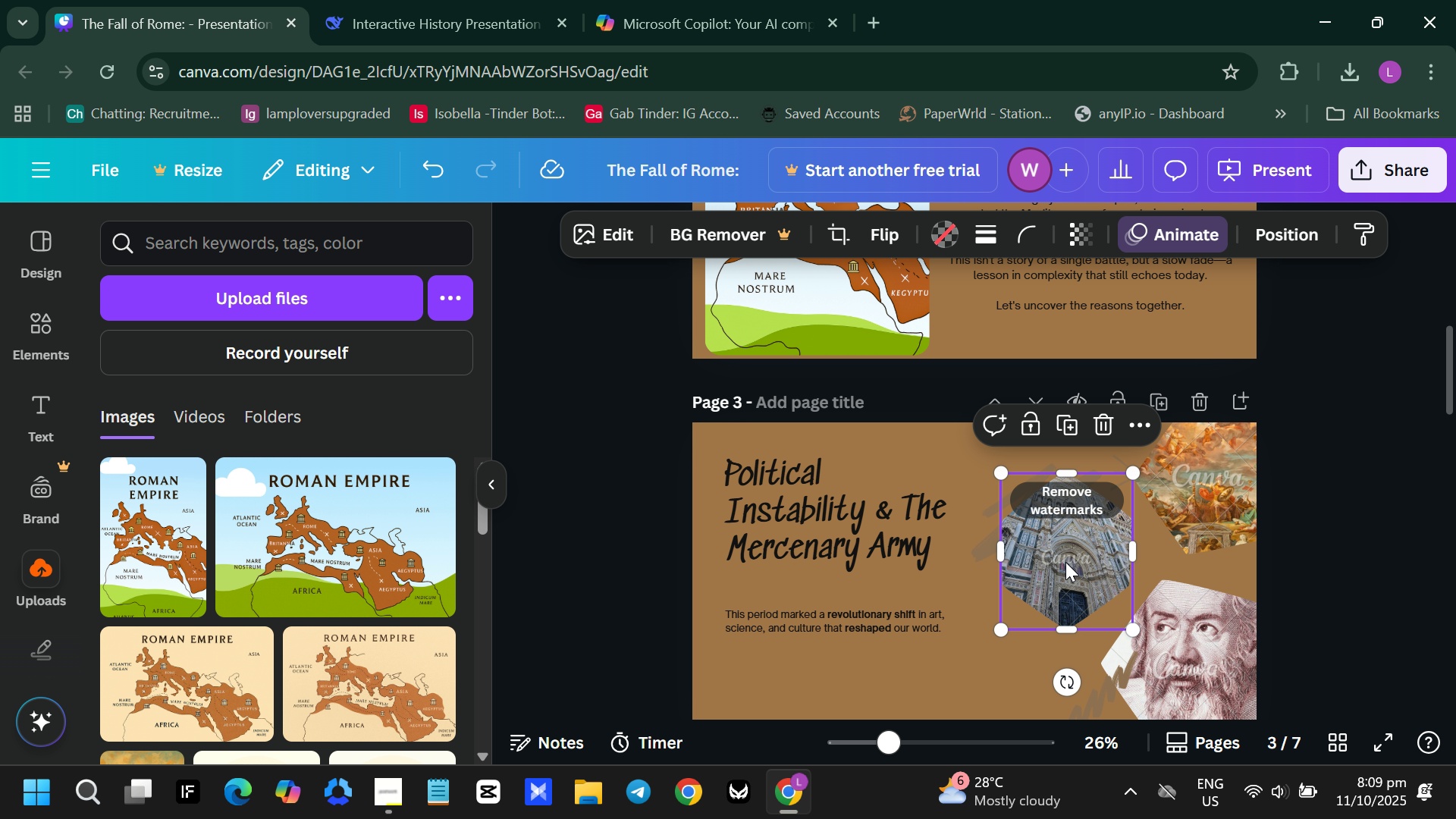 
key(Backspace)
 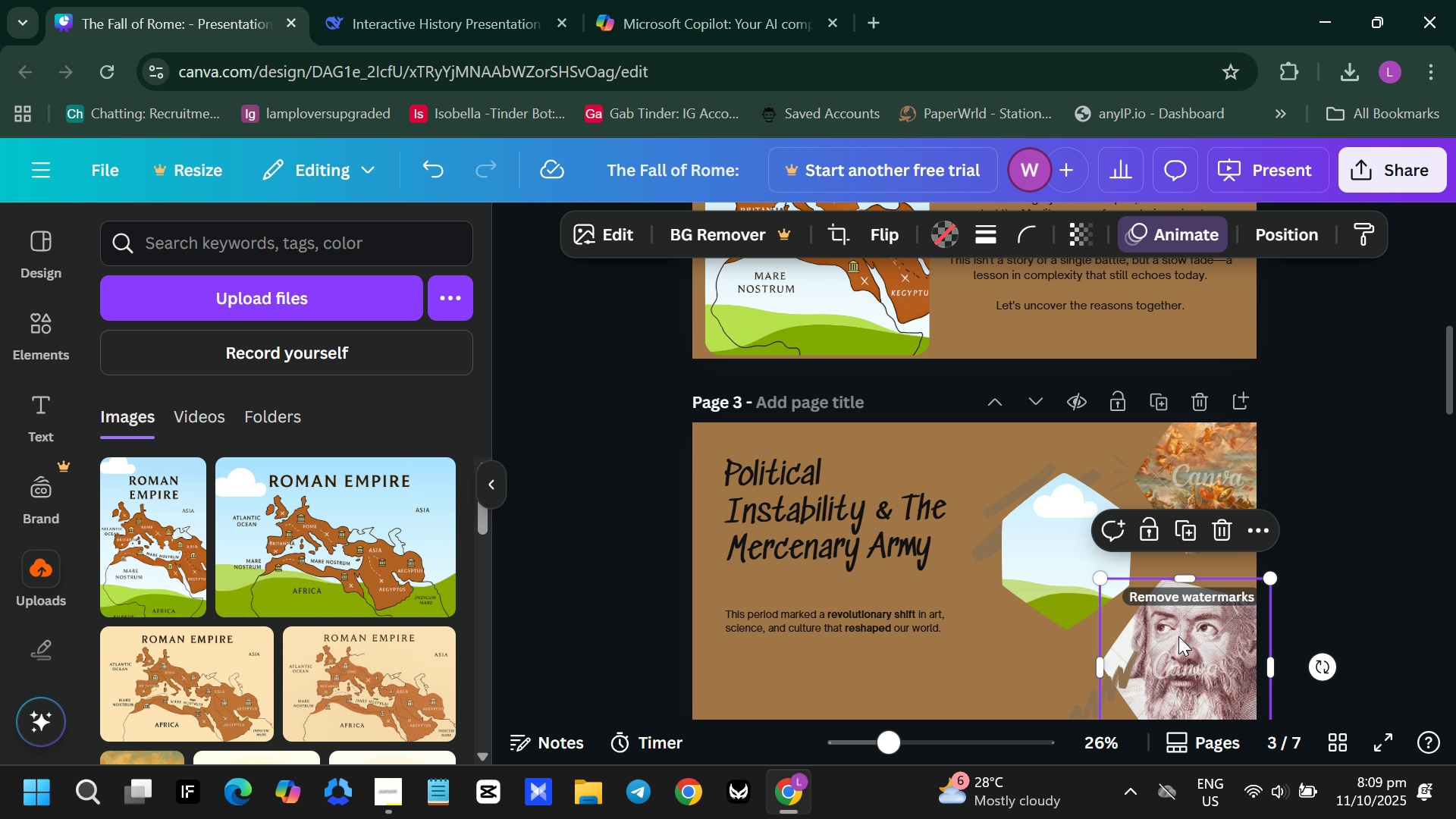 
left_click([1178, 636])
 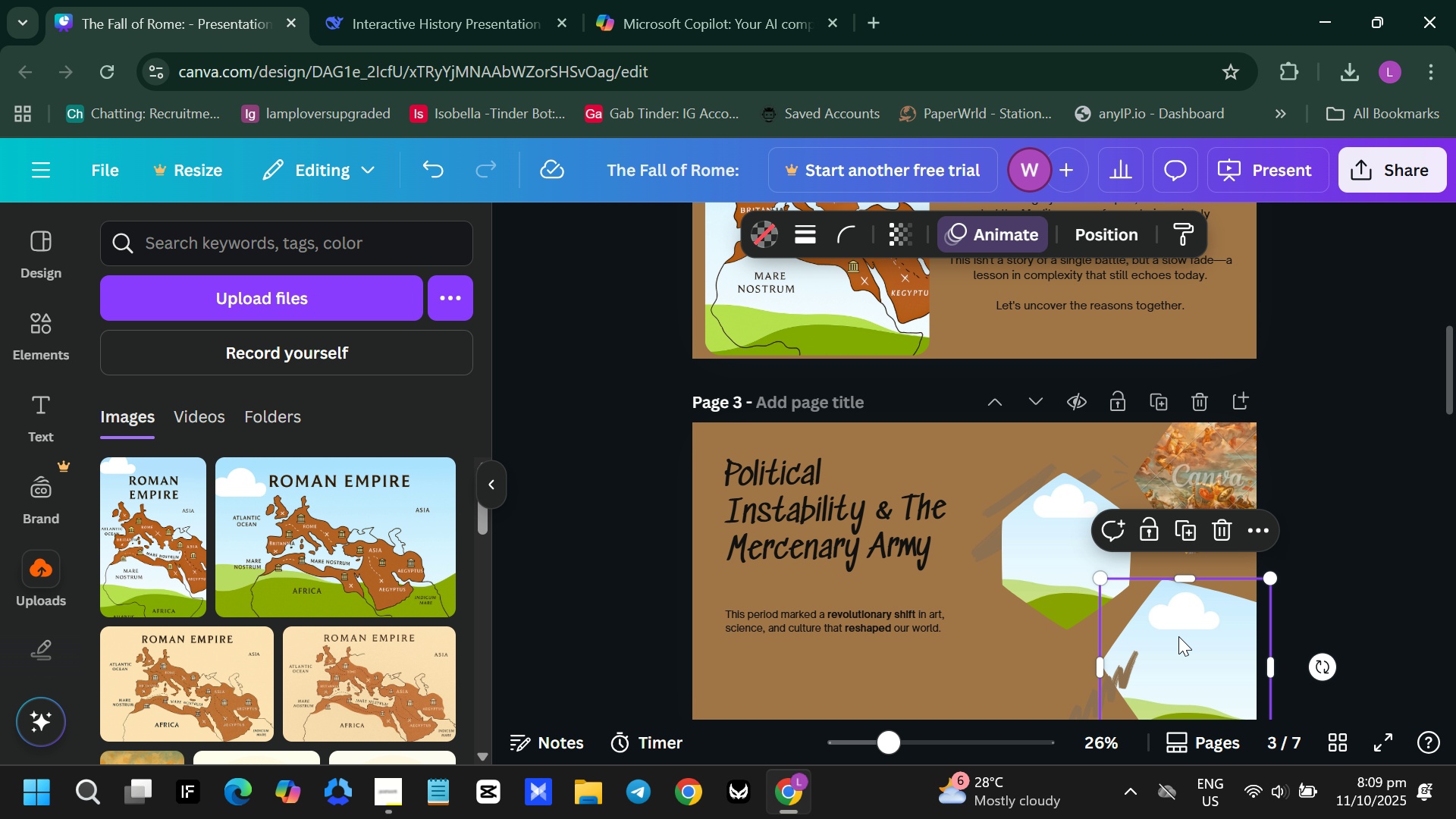 
key(Backspace)
 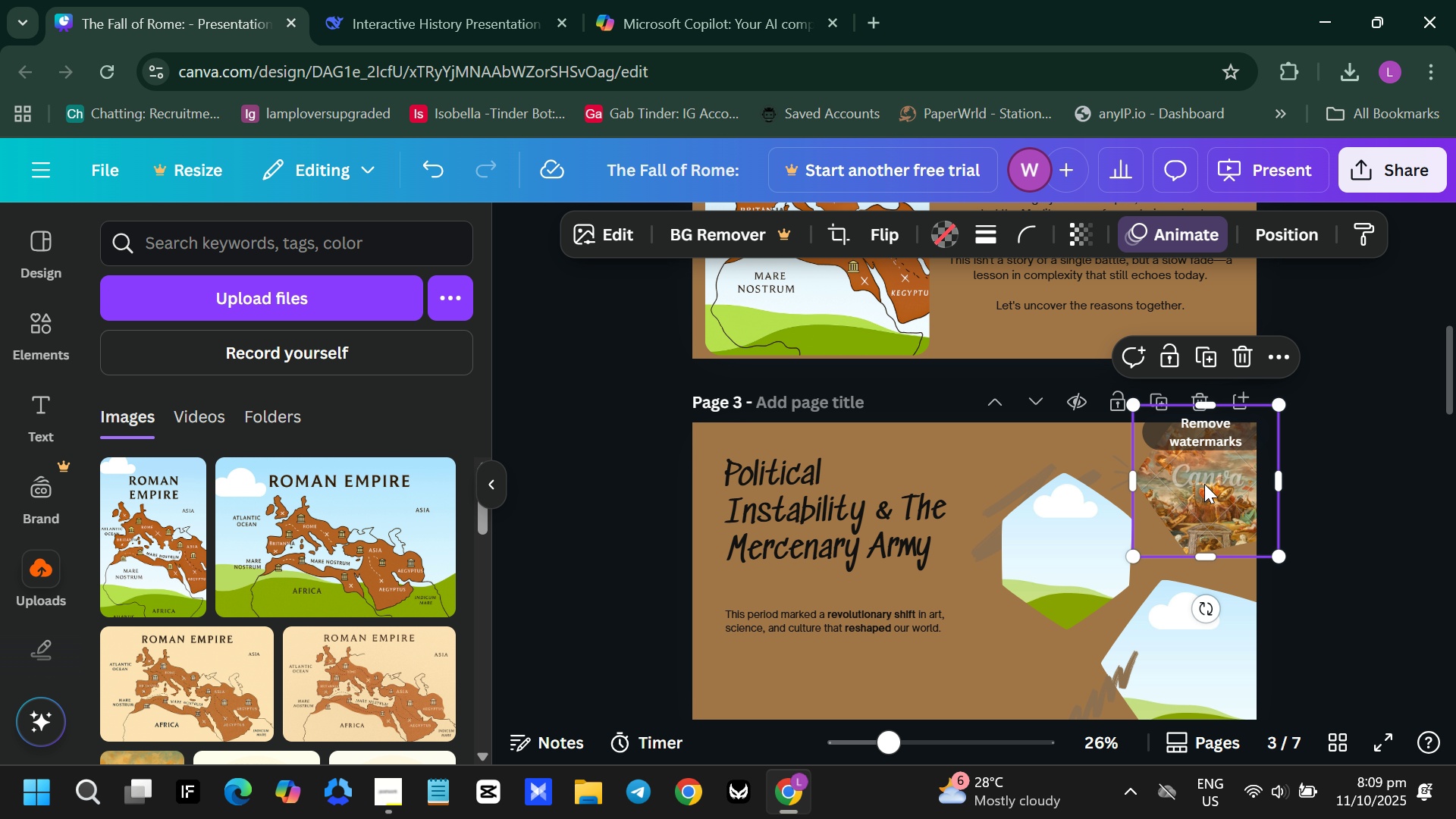 
key(Backspace)
 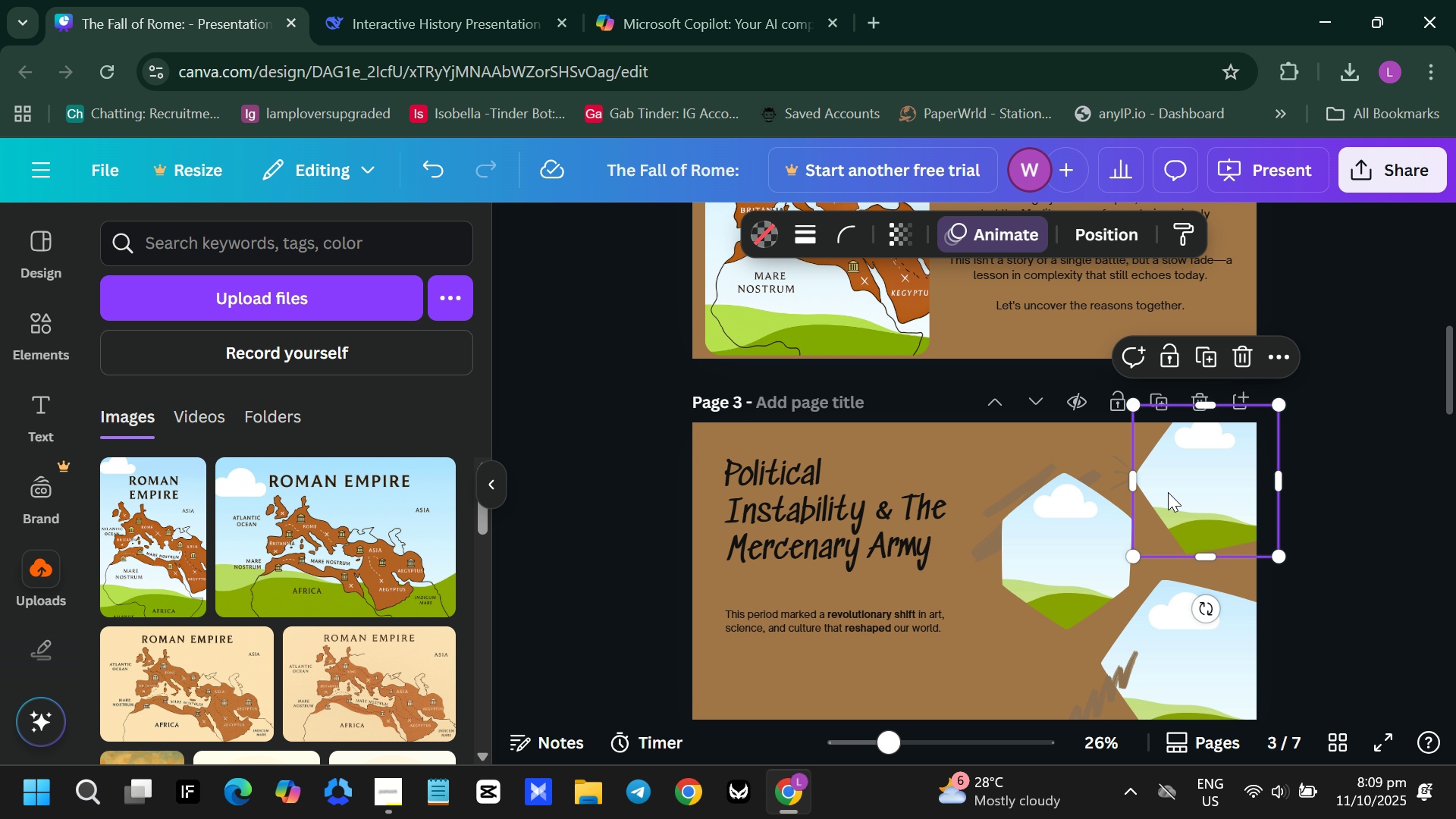 
left_click([1204, 484])
 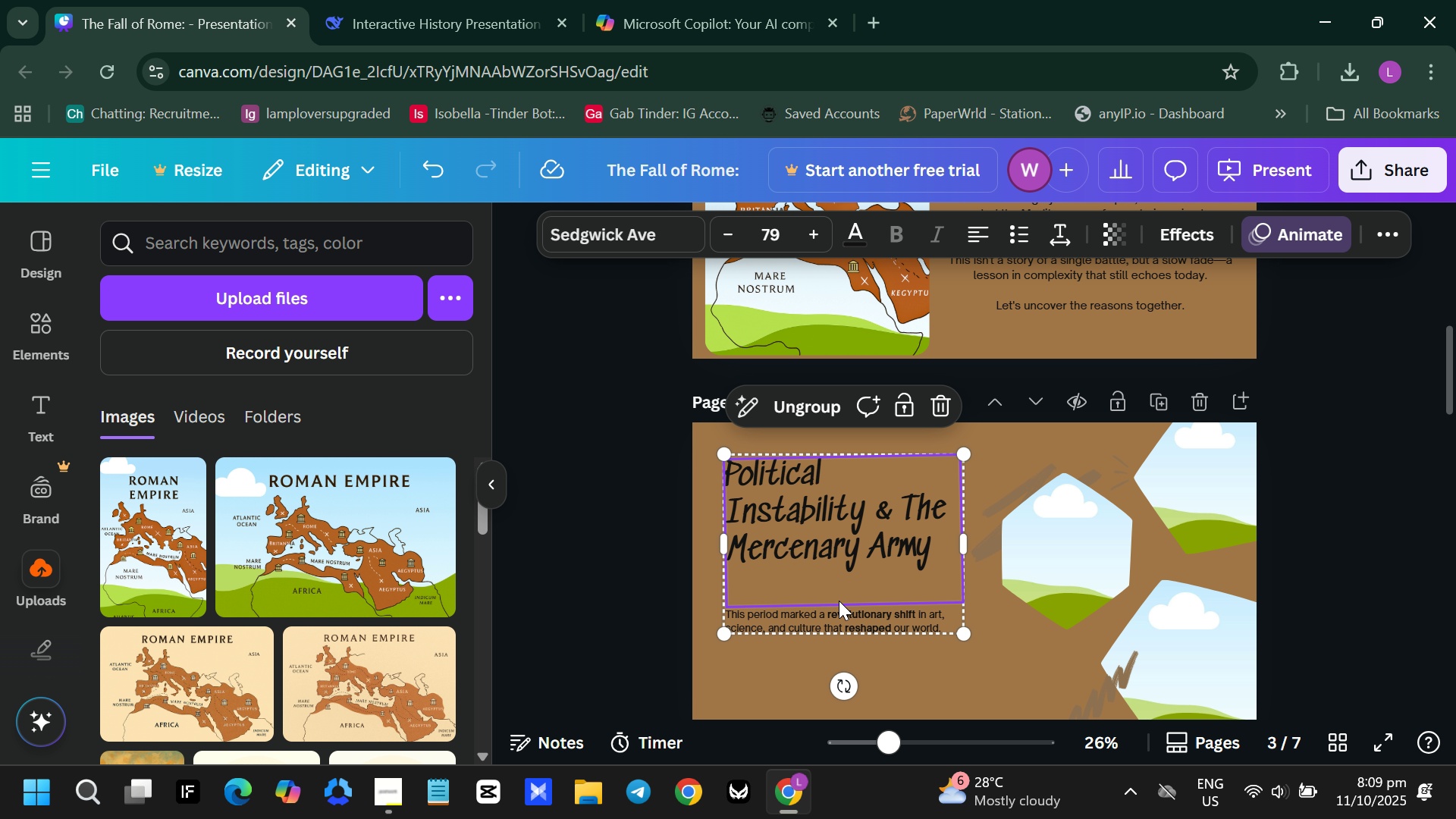 
left_click([839, 601])
 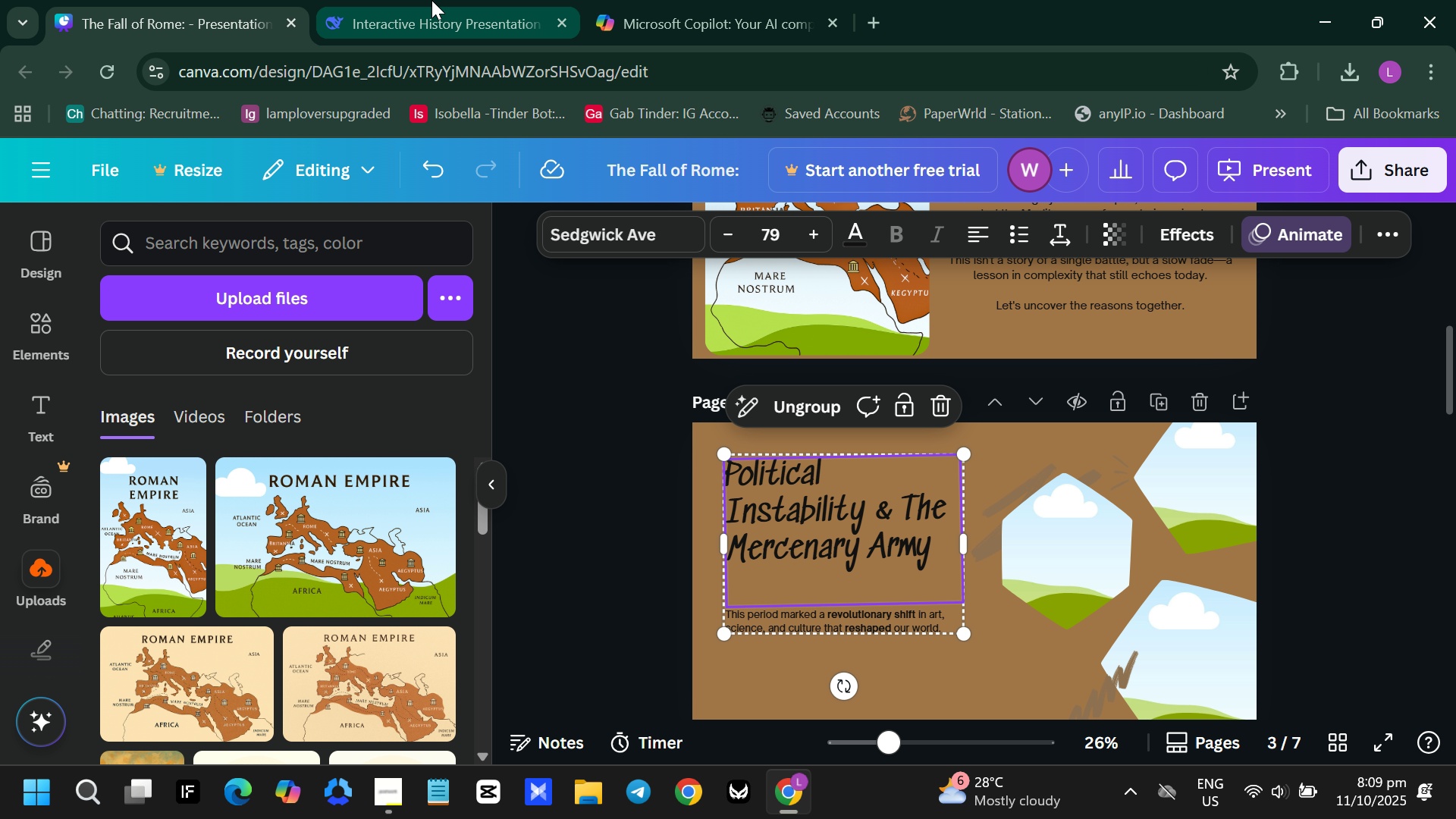 
left_click([431, 0])
 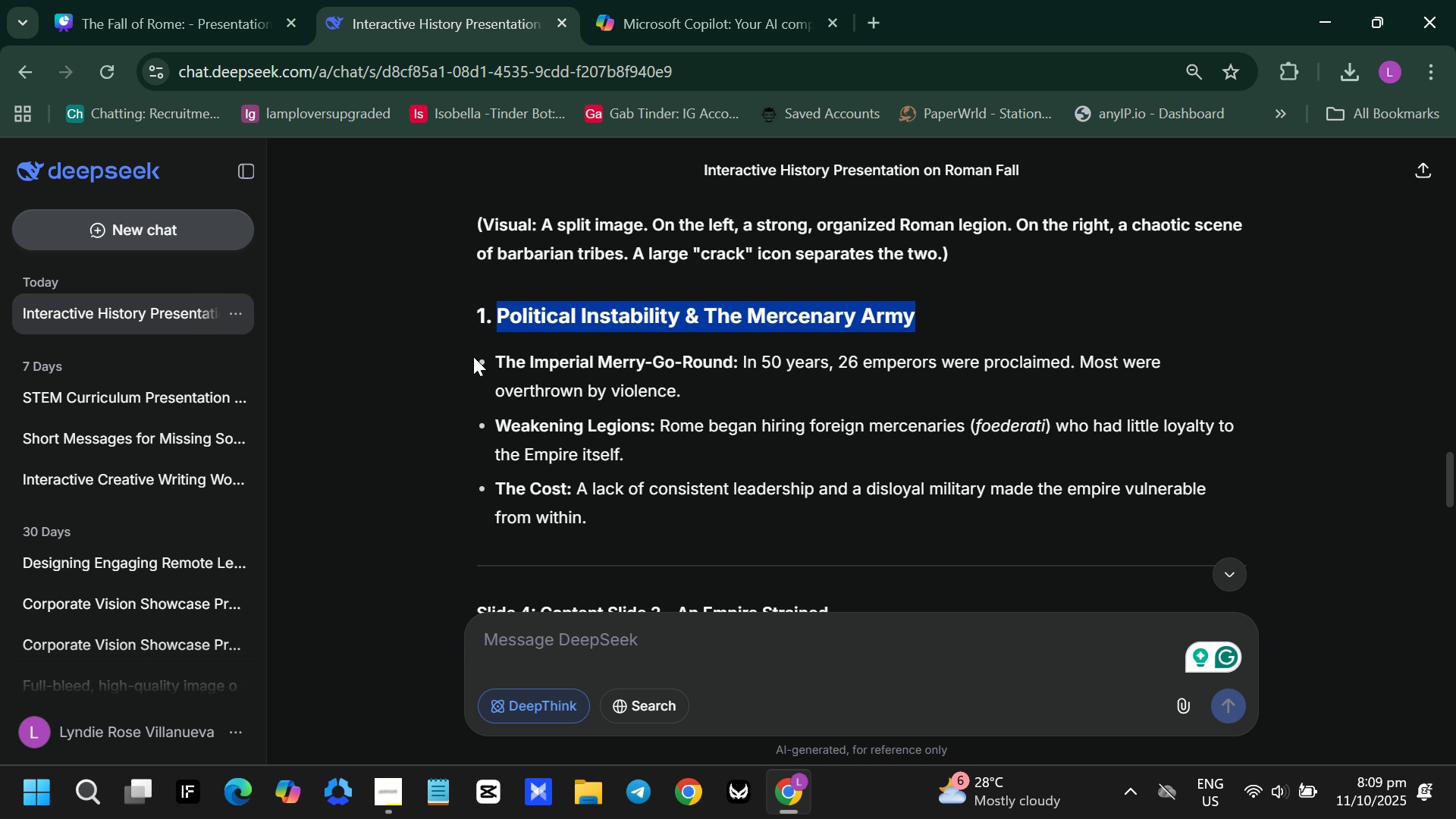 
left_click_drag(start_coordinate=[465, 353], to_coordinate=[676, 538])
 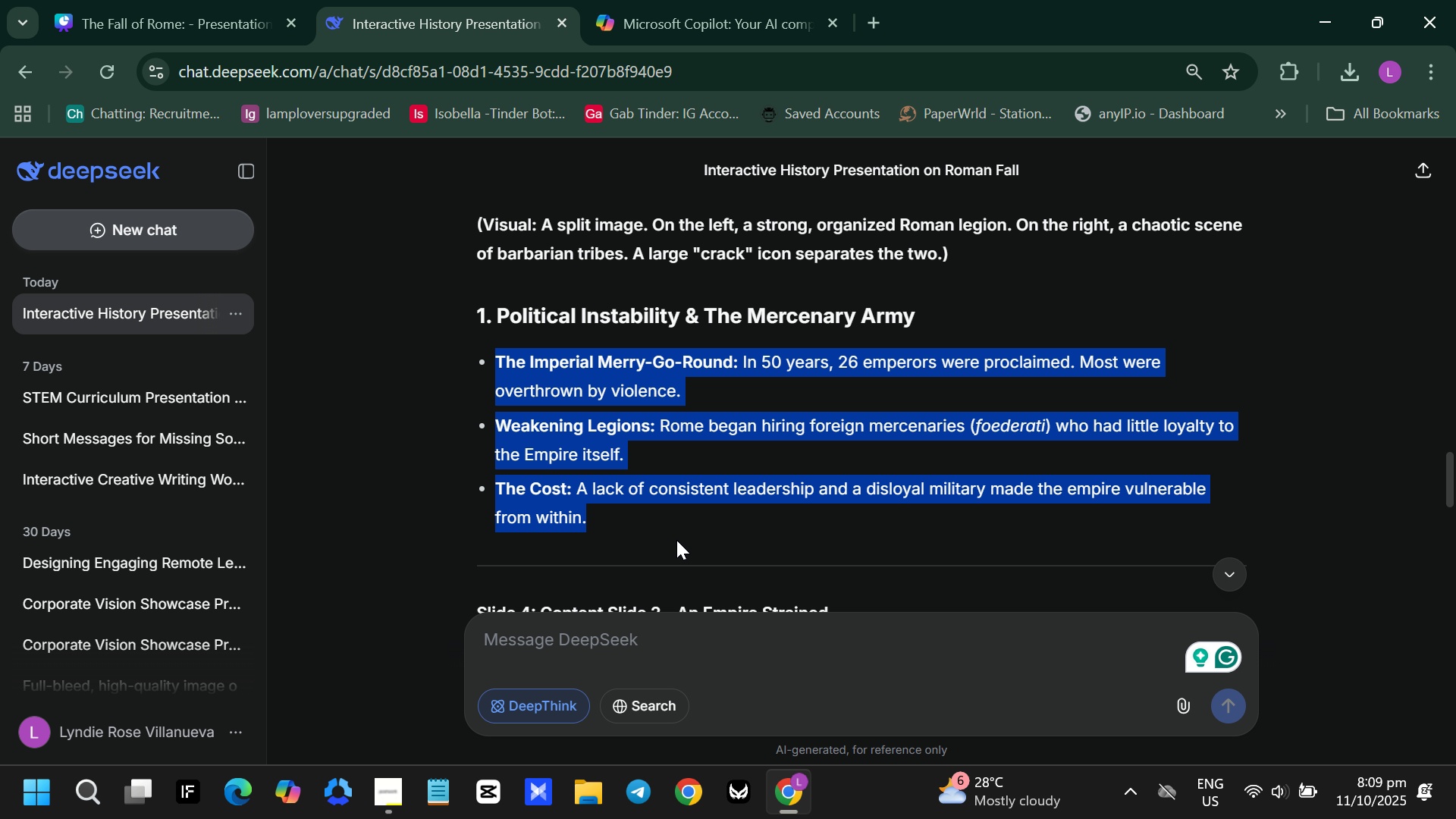 
key(Control+ControlLeft)
 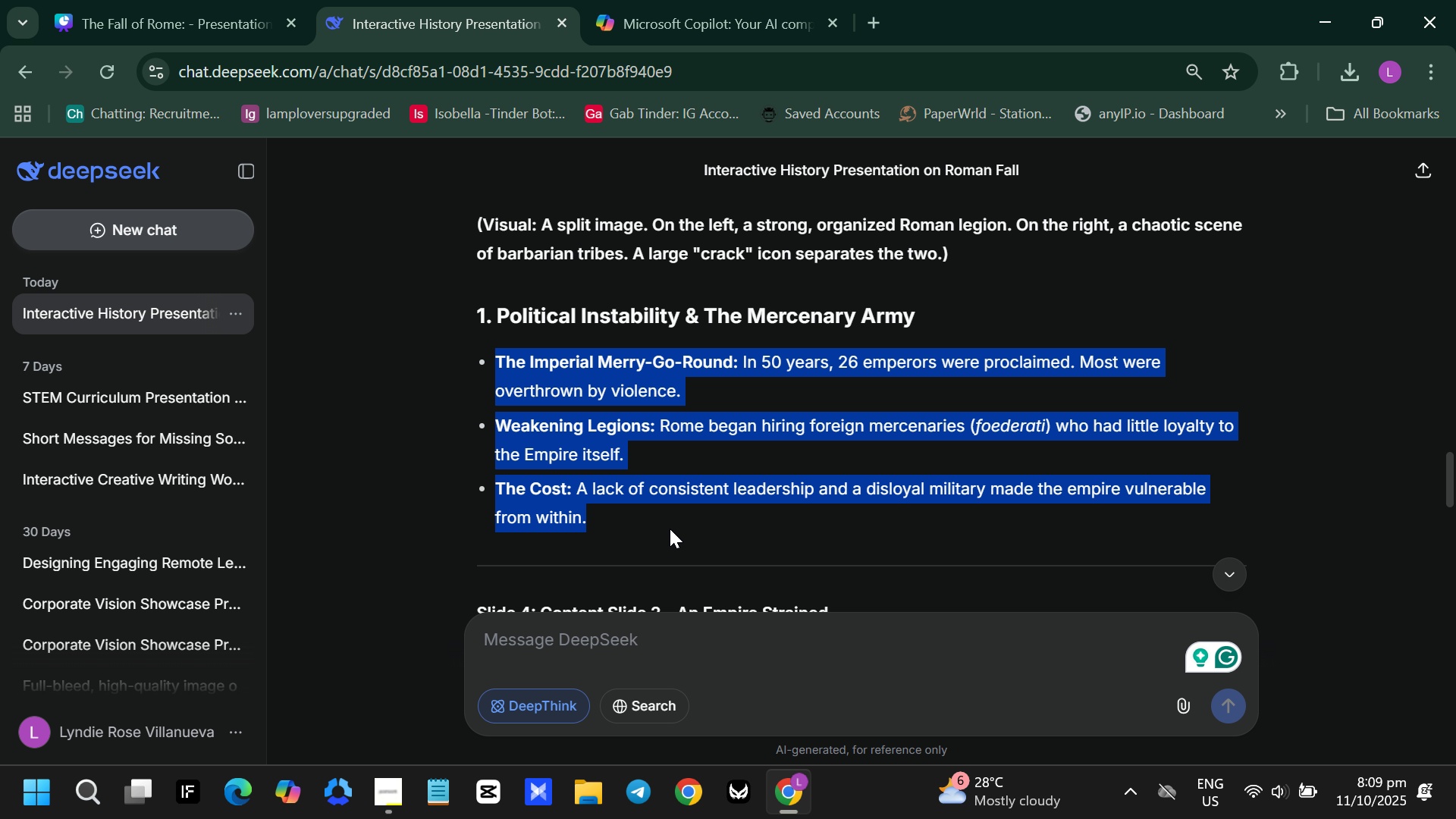 
key(Control+C)
 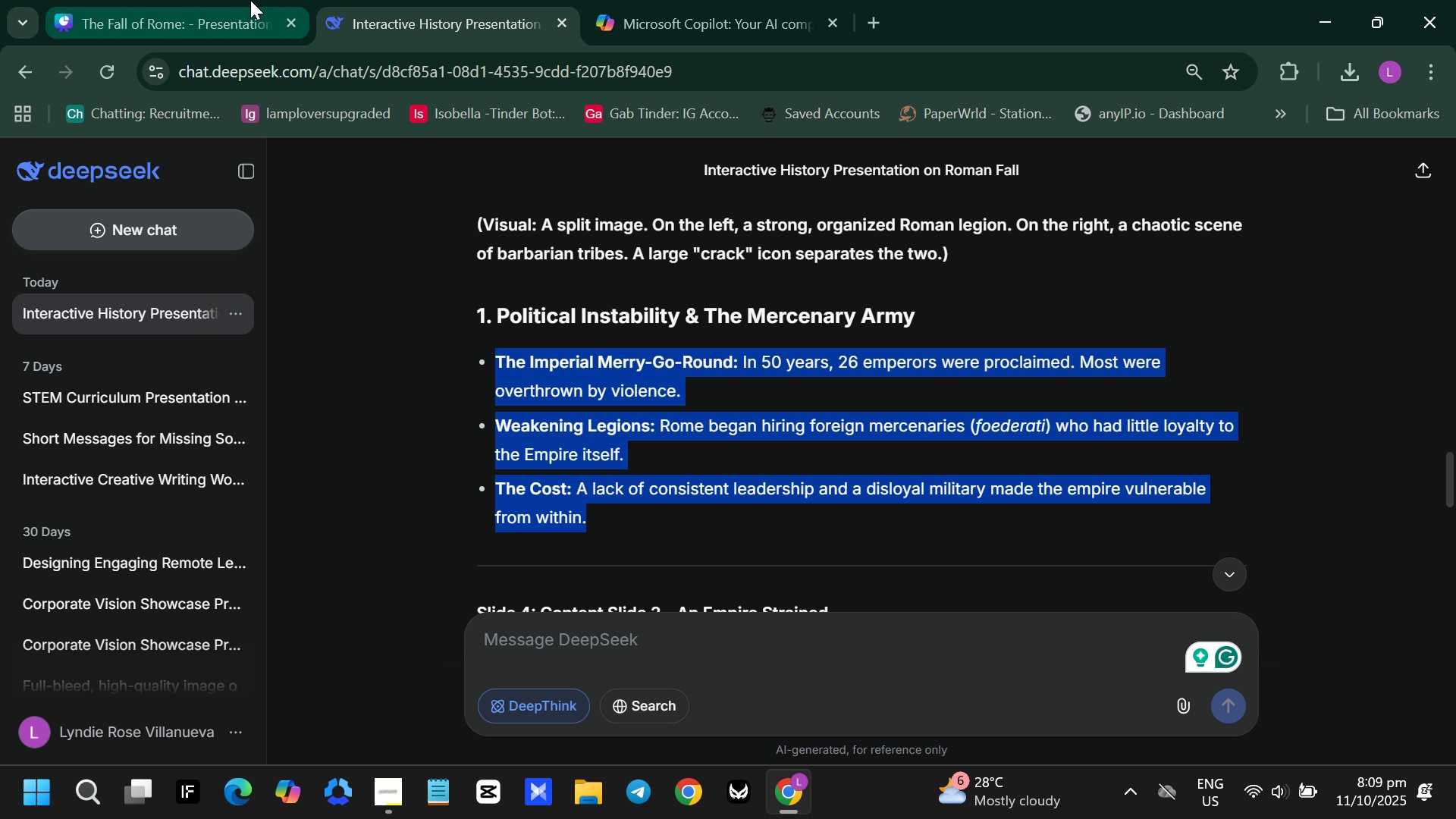 
left_click([250, 0])
 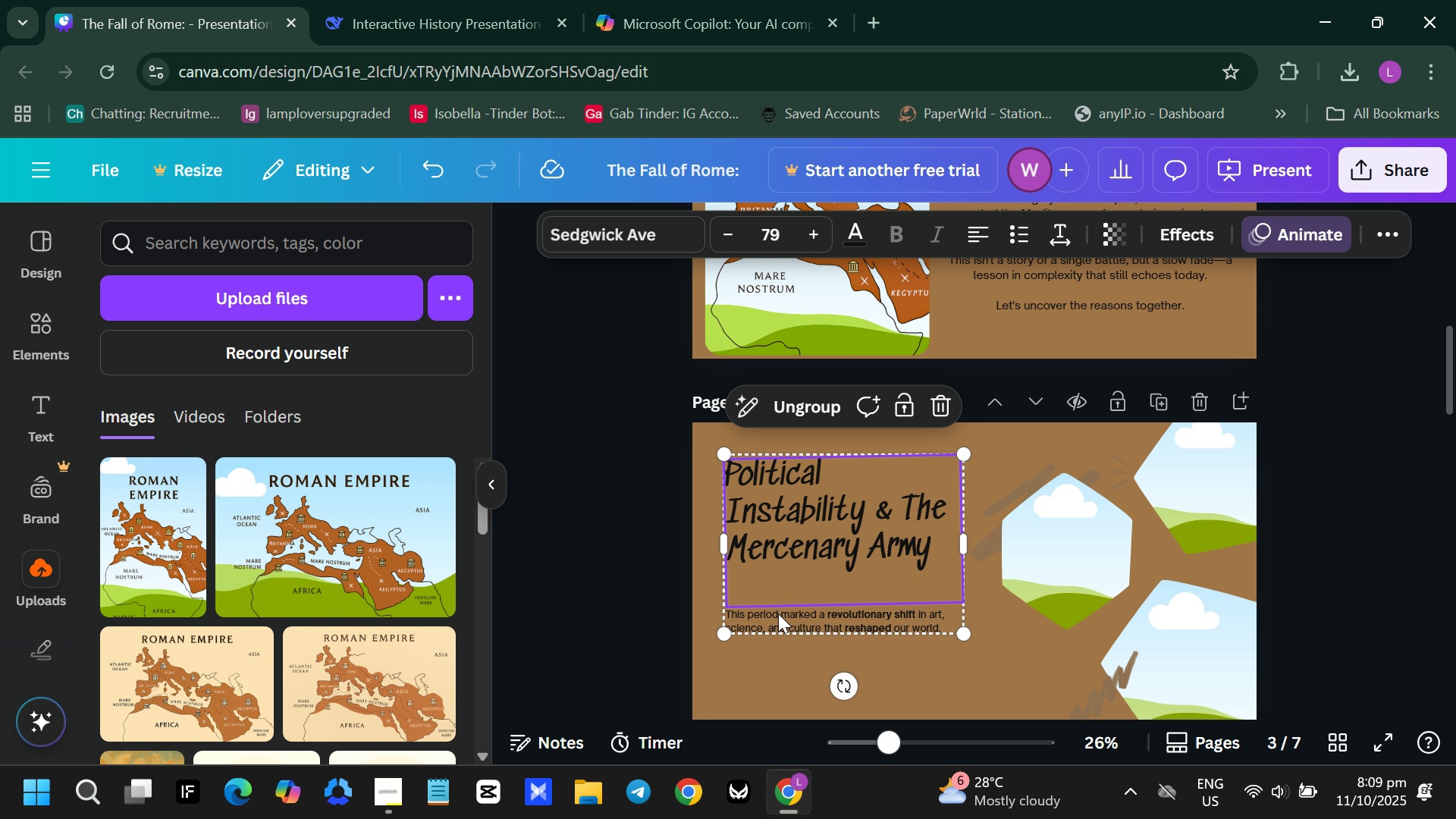 
double_click([778, 613])
 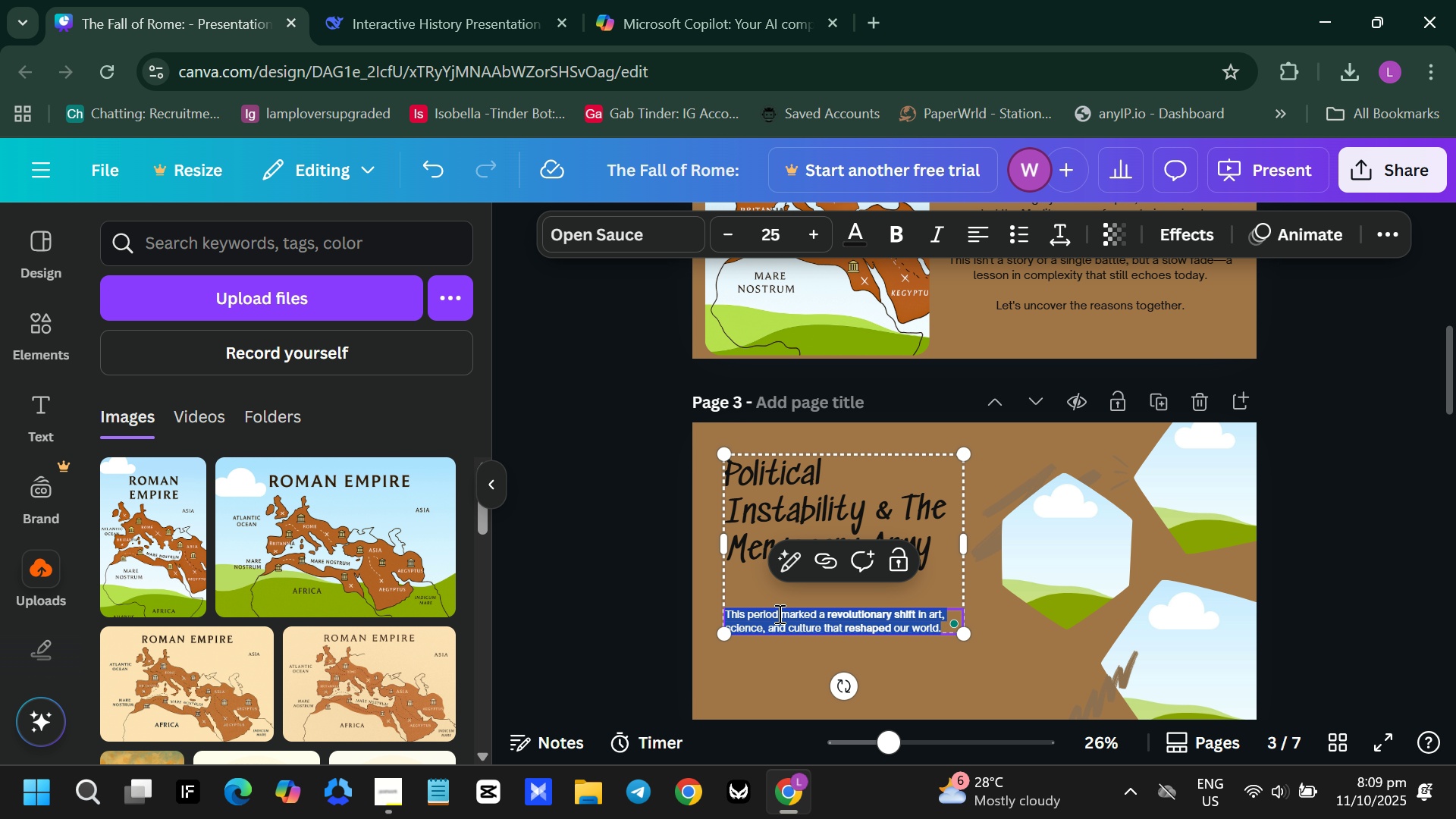 
key(Control+ControlLeft)
 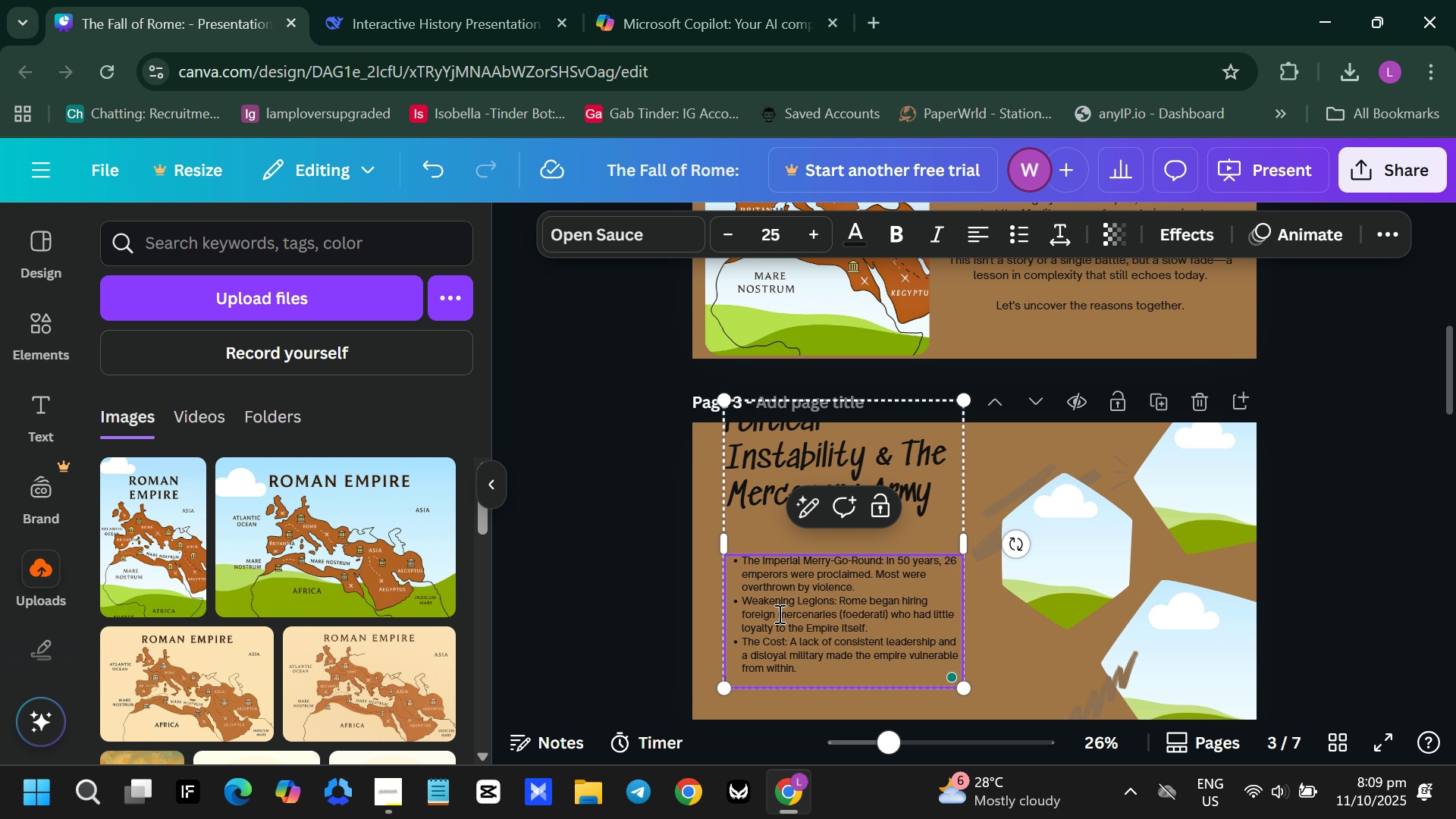 
key(Control+V)
 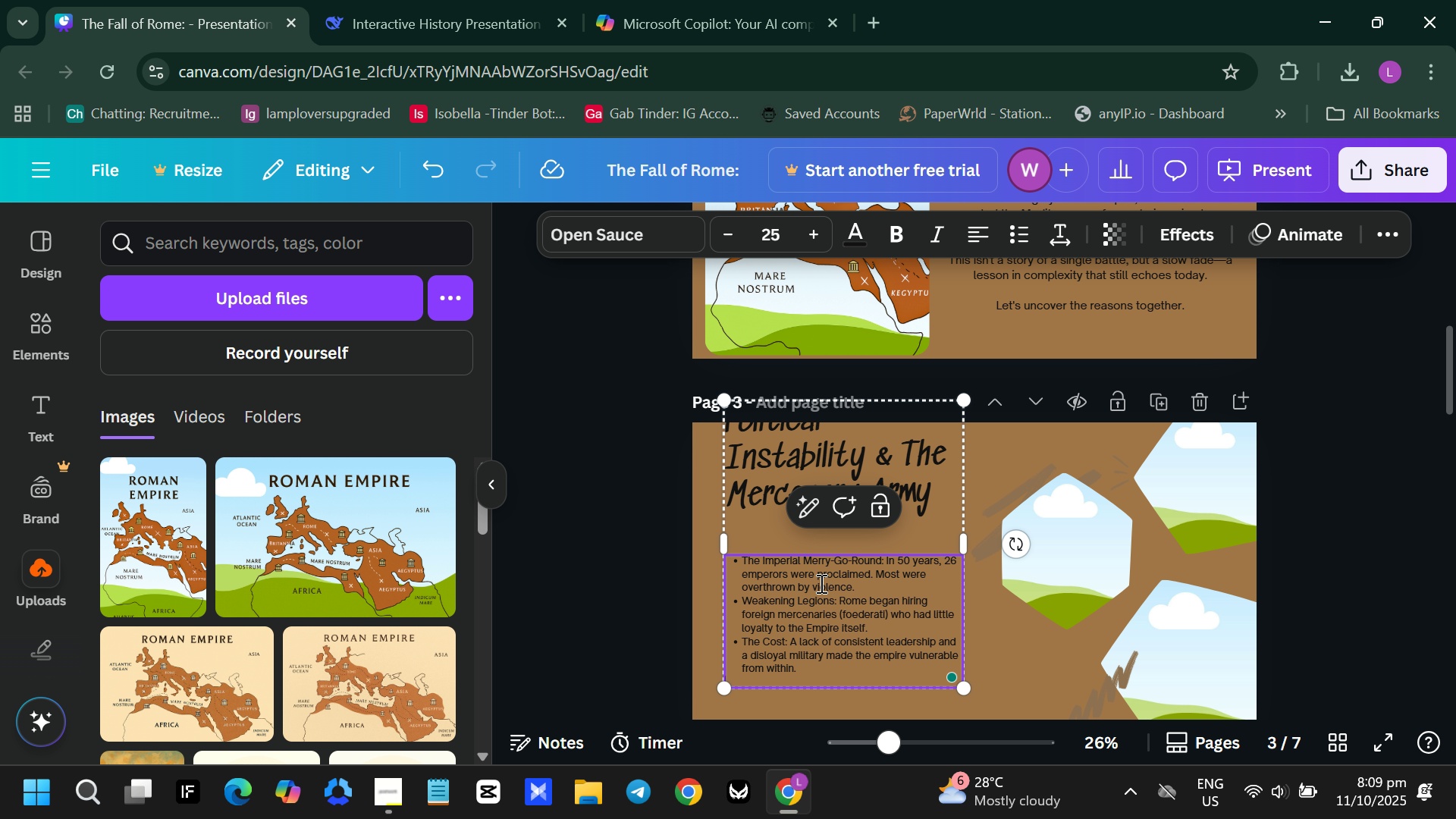 
left_click([854, 576])
 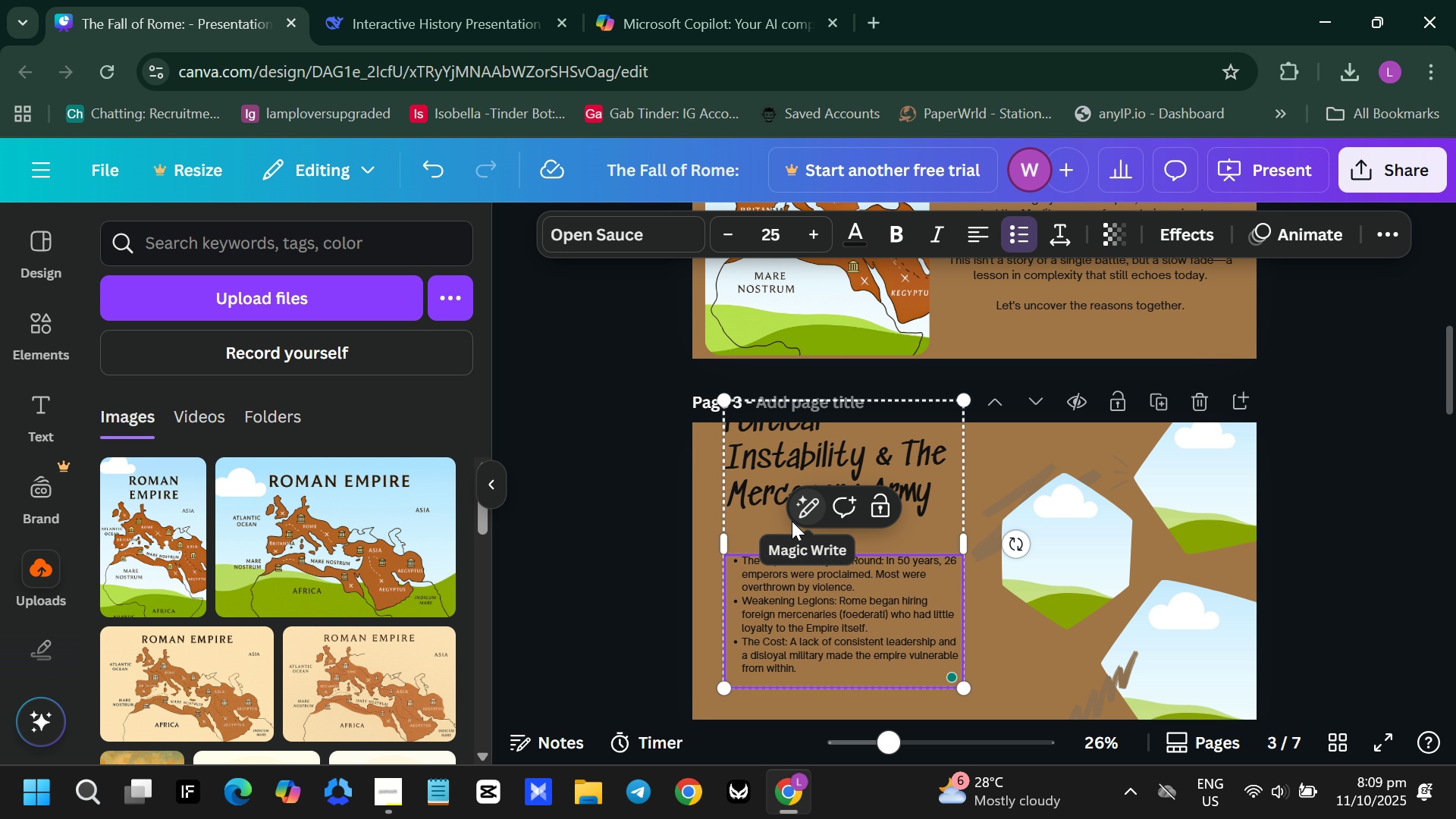 
left_click_drag(start_coordinate=[777, 526], to_coordinate=[772, 548])
 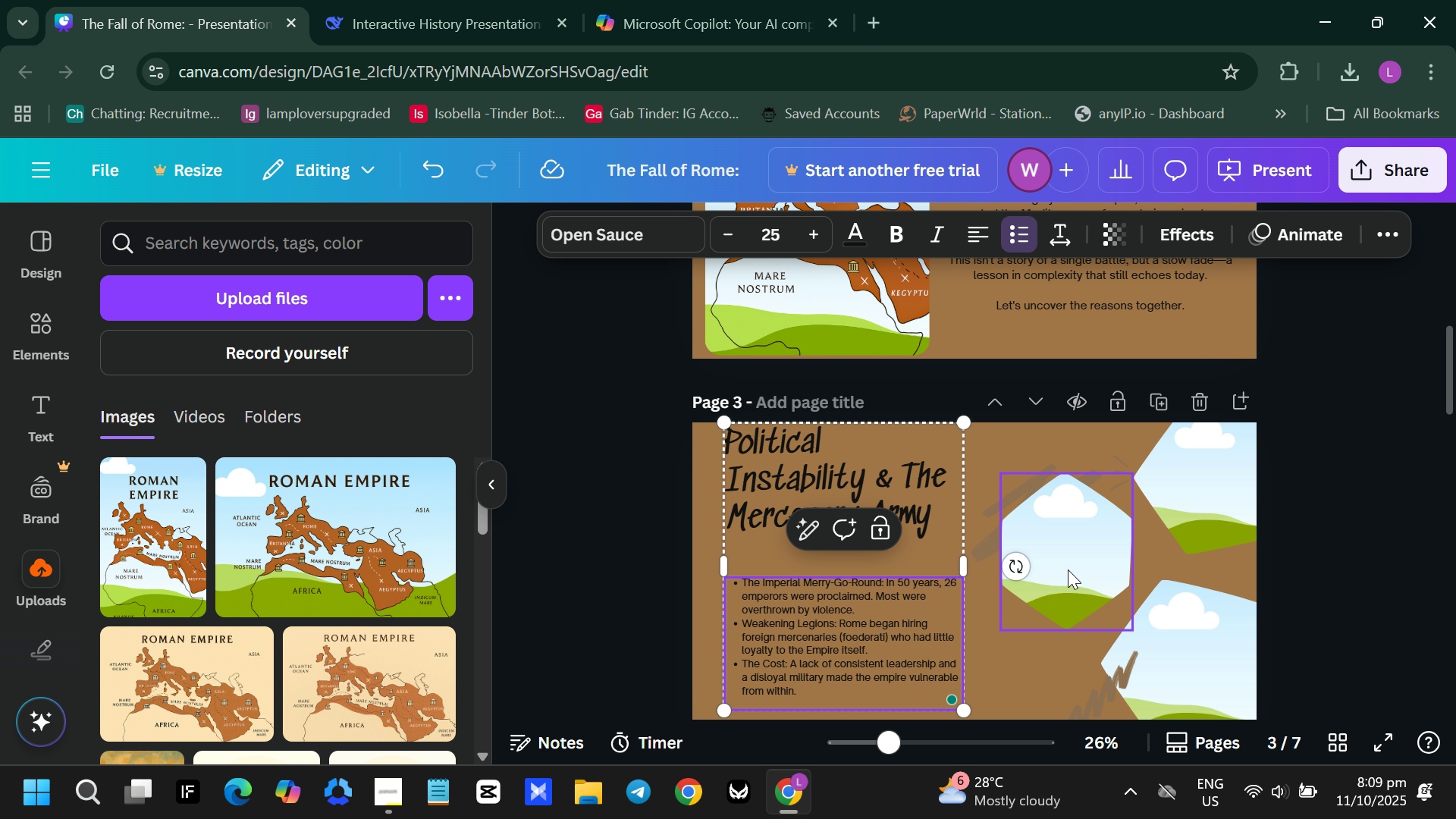 
left_click([1069, 569])
 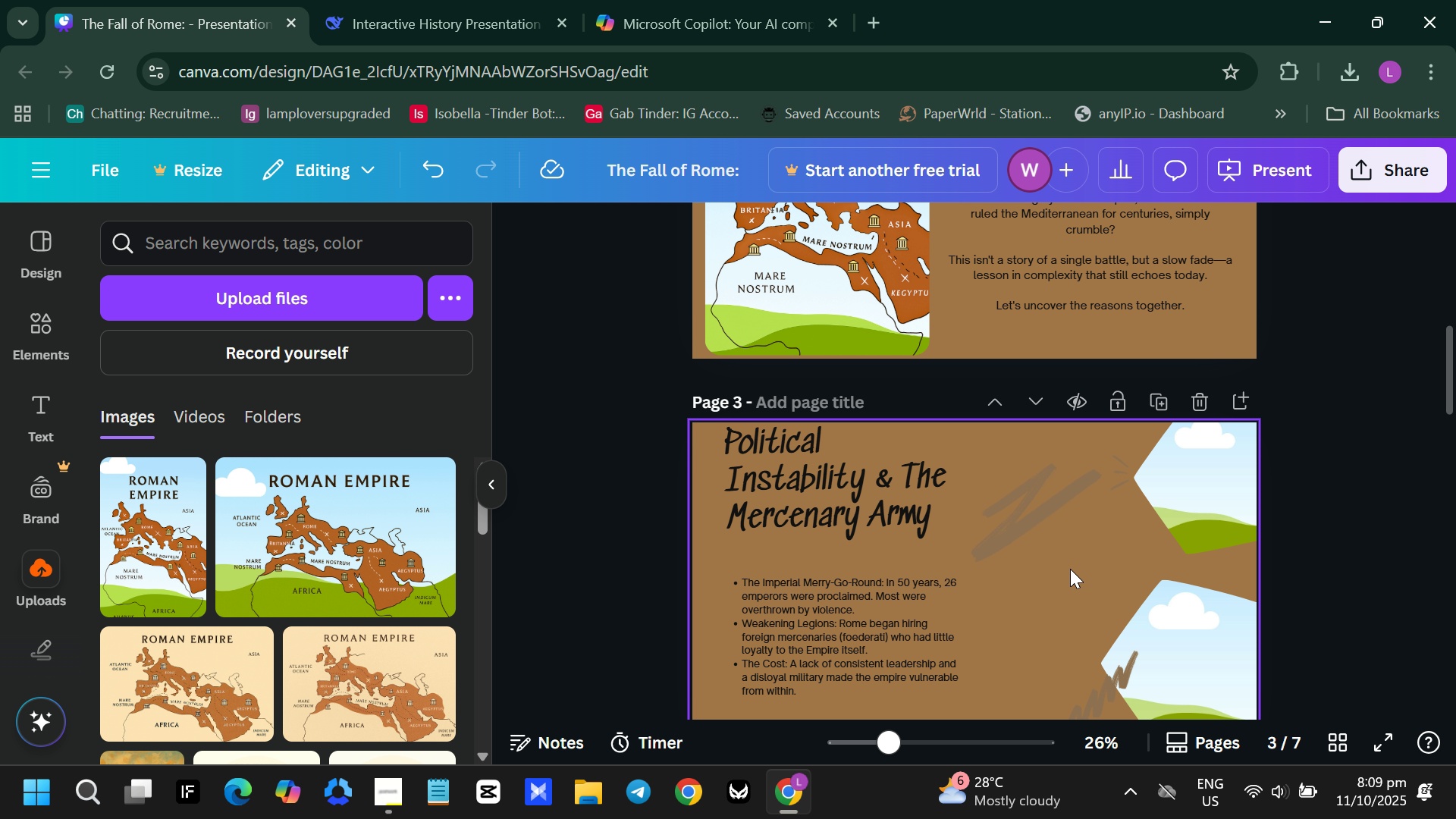 
key(Backspace)
 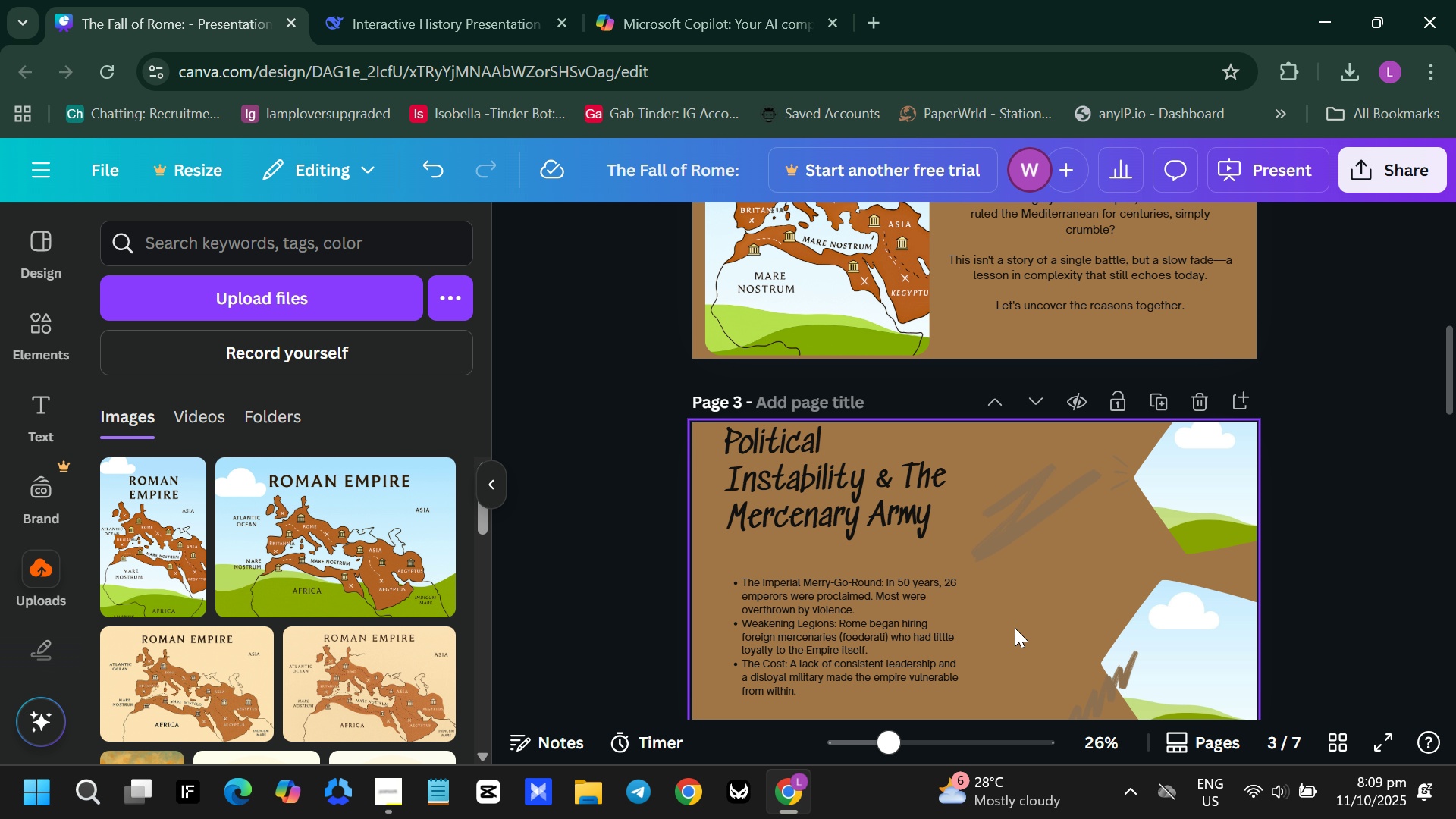 
left_click([896, 640])
 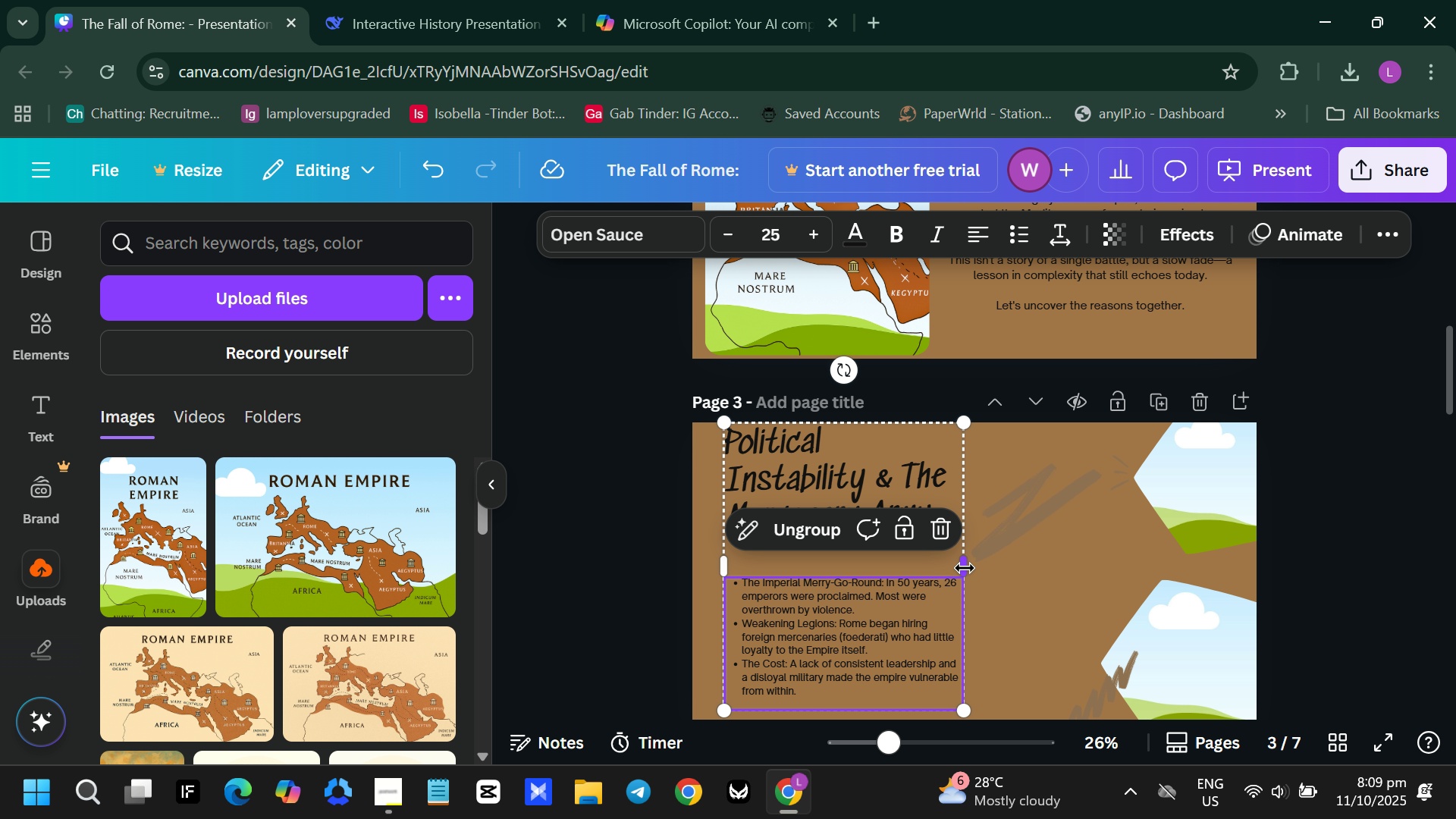 
left_click_drag(start_coordinate=[963, 567], to_coordinate=[993, 571])
 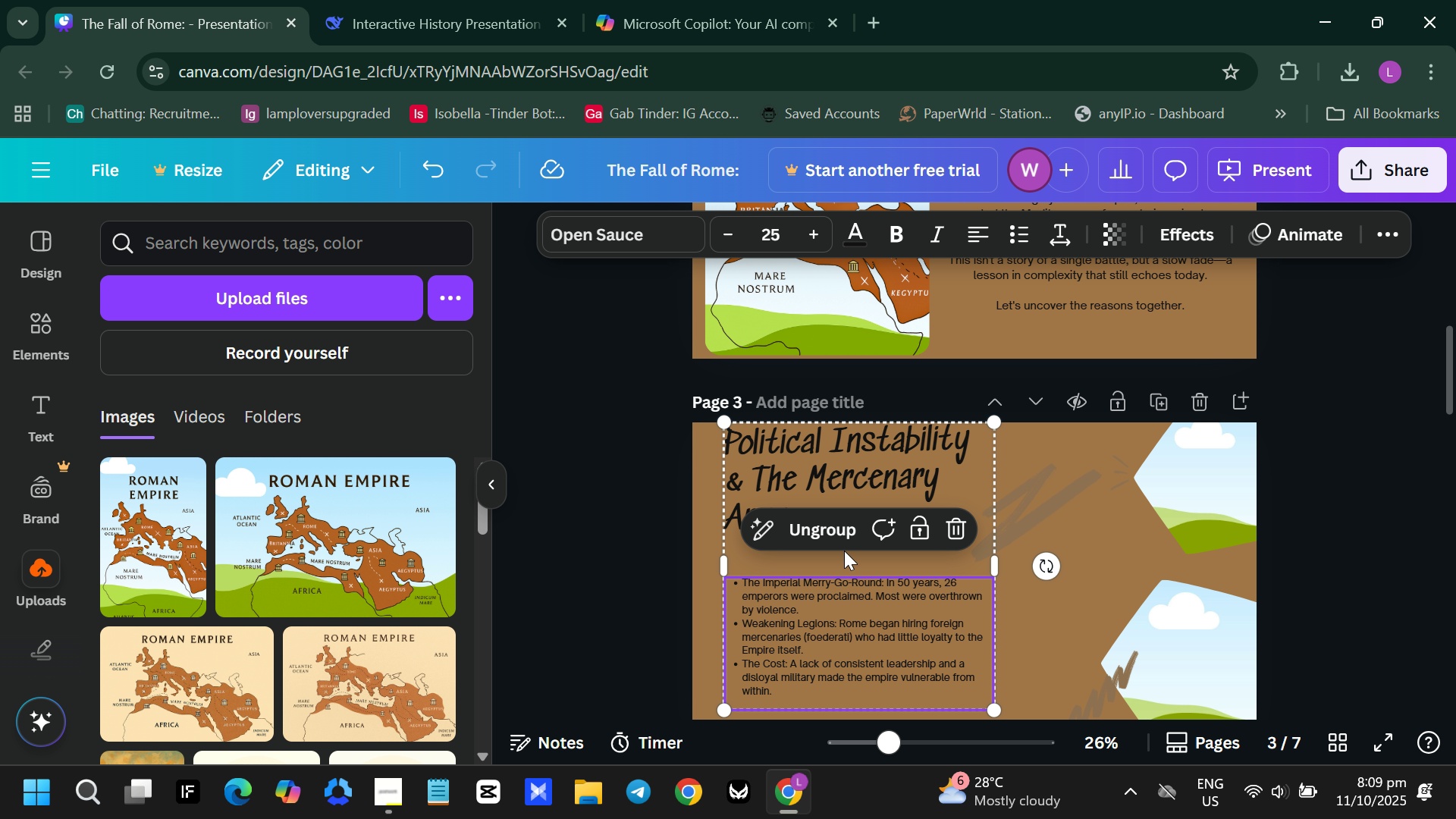 
left_click_drag(start_coordinate=[833, 561], to_coordinate=[824, 572])
 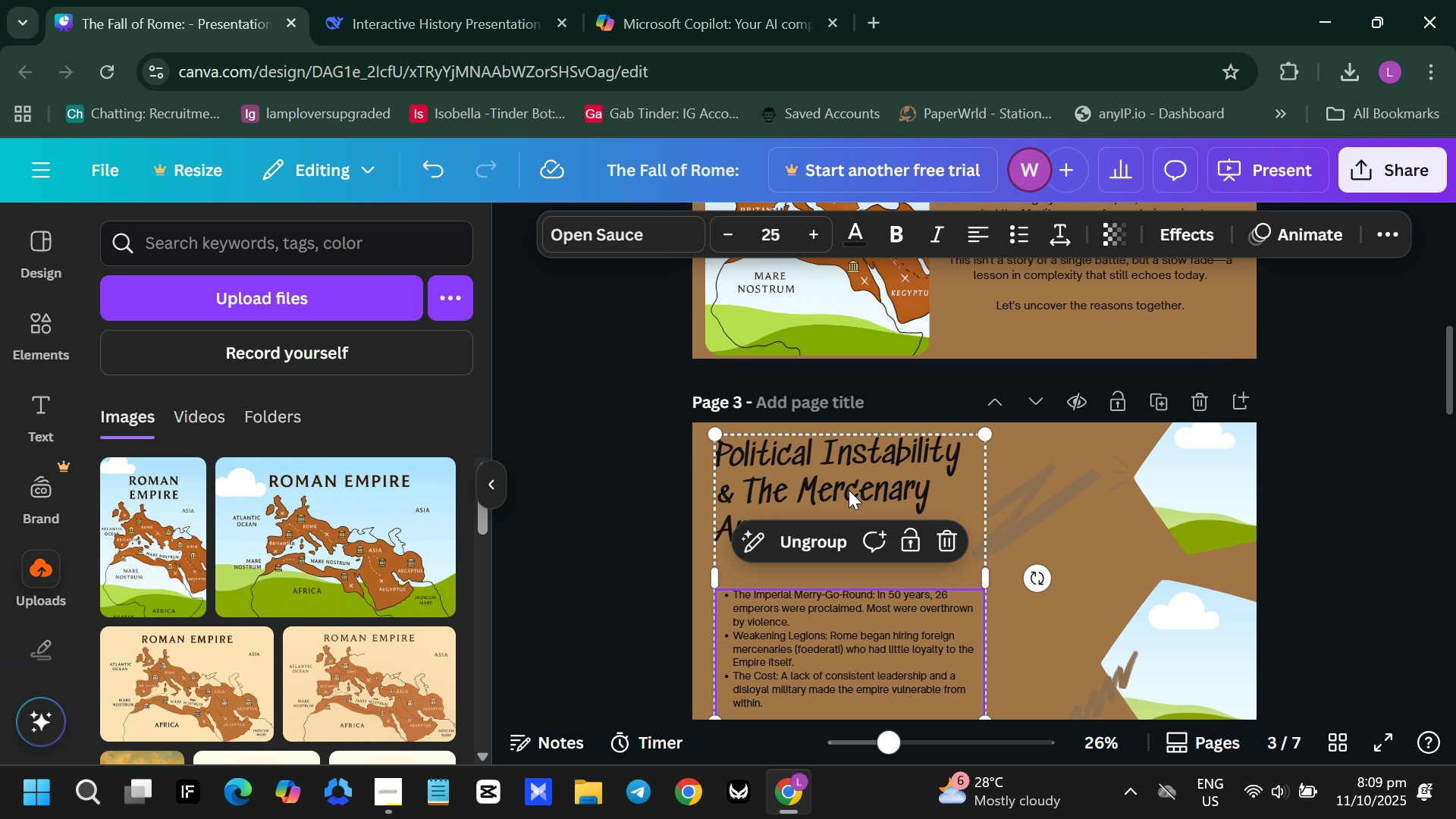 
left_click([849, 490])
 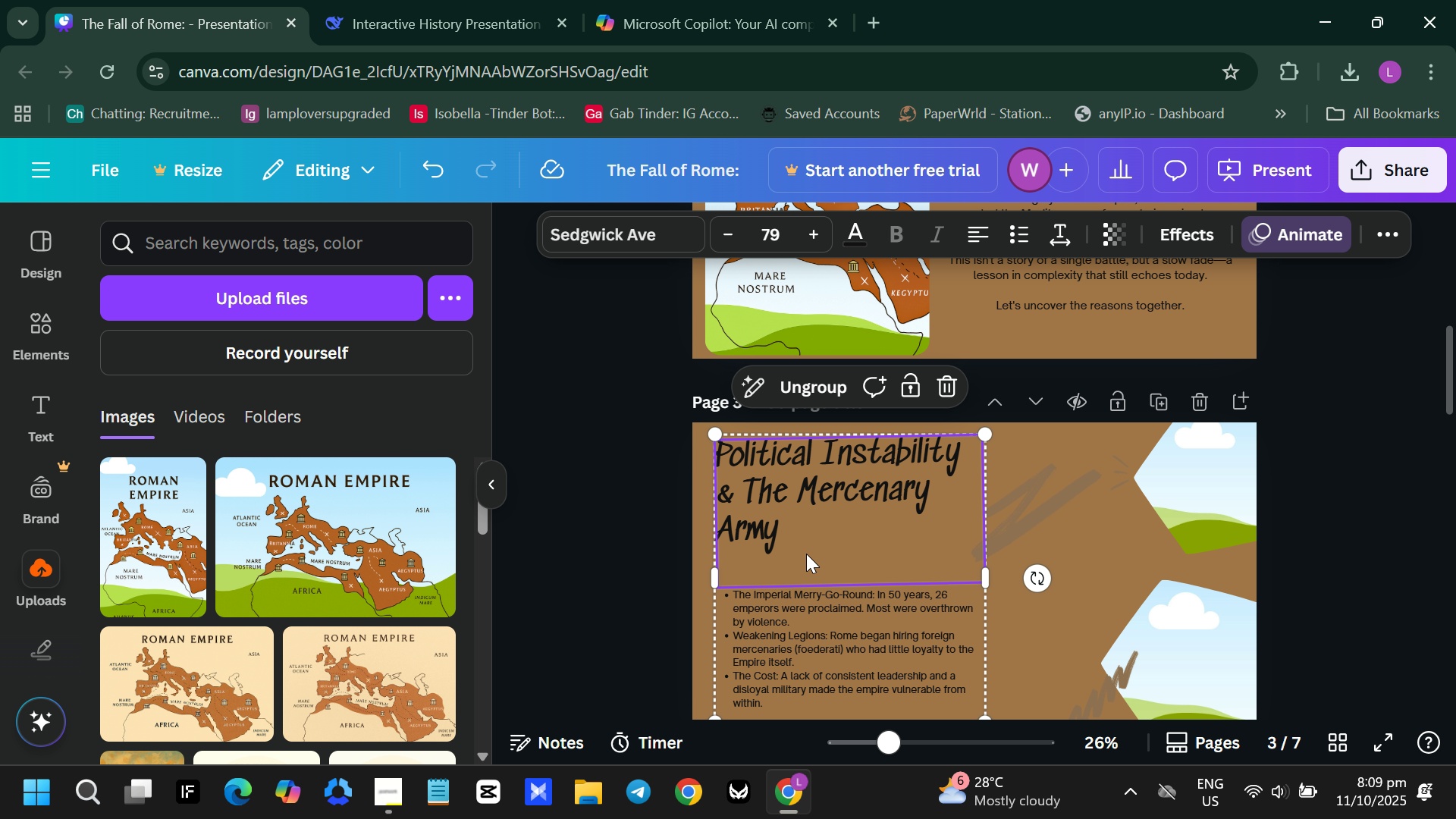 
left_click_drag(start_coordinate=[802, 558], to_coordinate=[795, 566])
 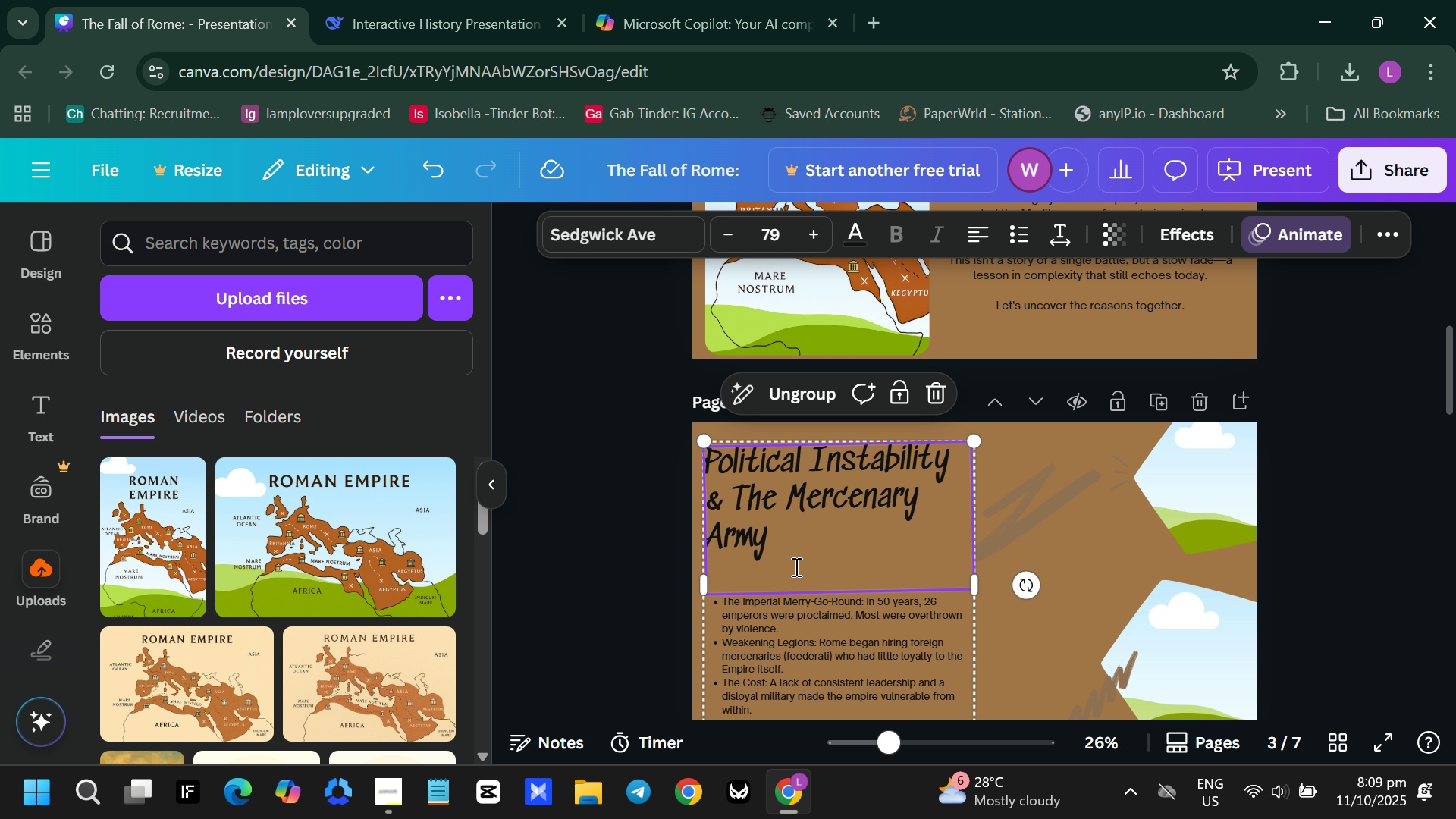 
double_click([795, 566])
 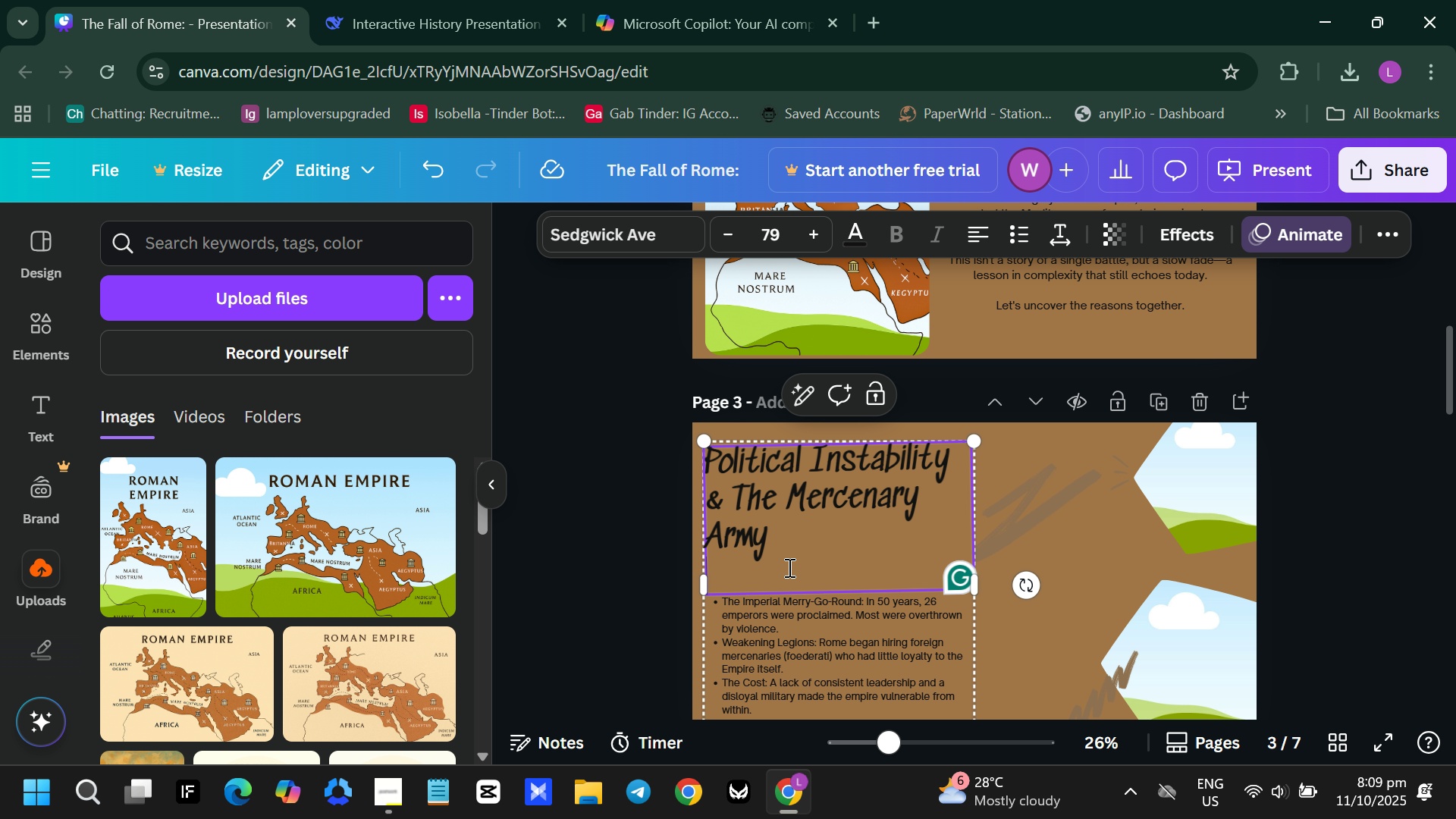 
left_click_drag(start_coordinate=[788, 567], to_coordinate=[802, 535])
 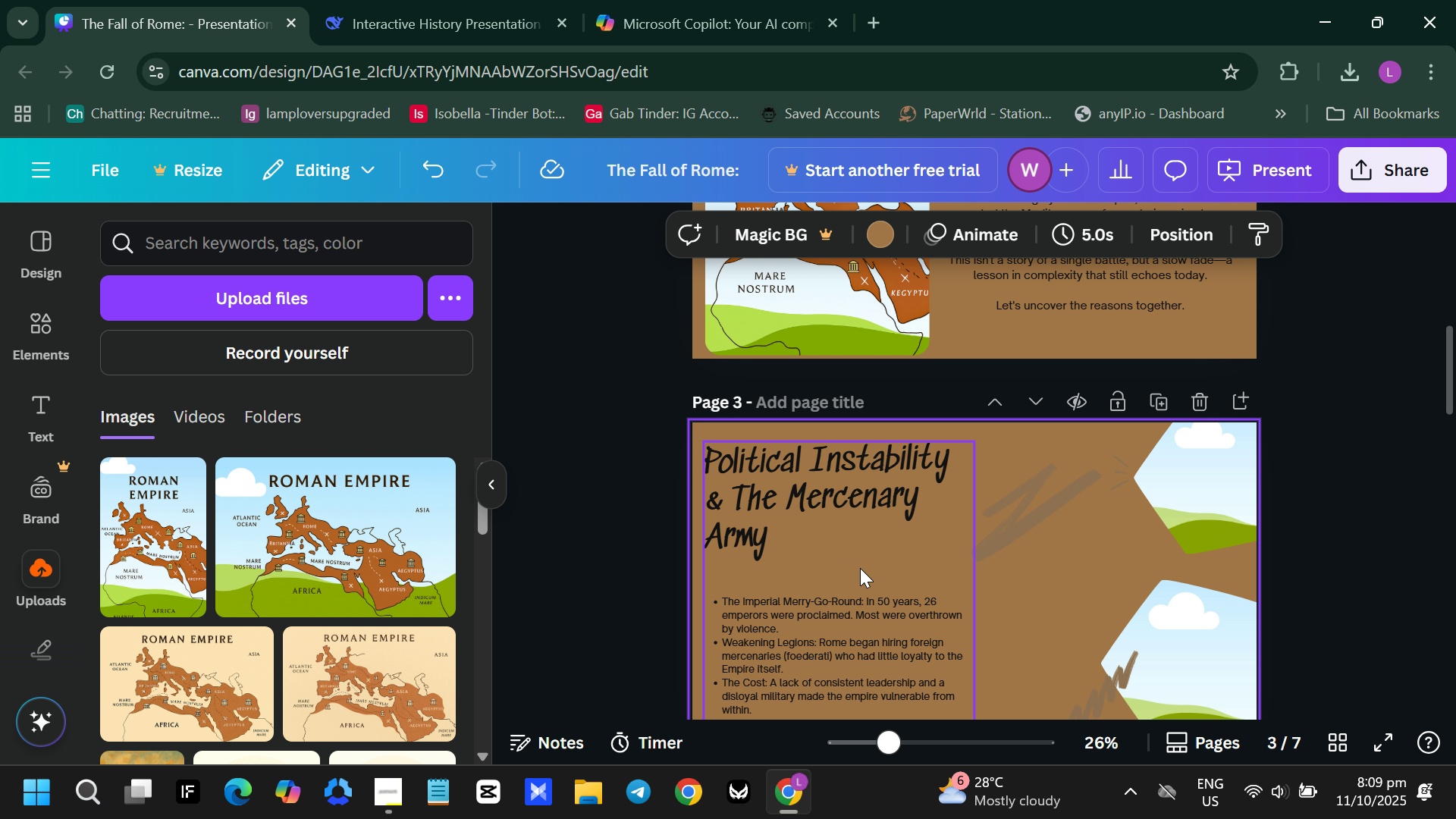 
left_click_drag(start_coordinate=[844, 551], to_coordinate=[854, 537])
 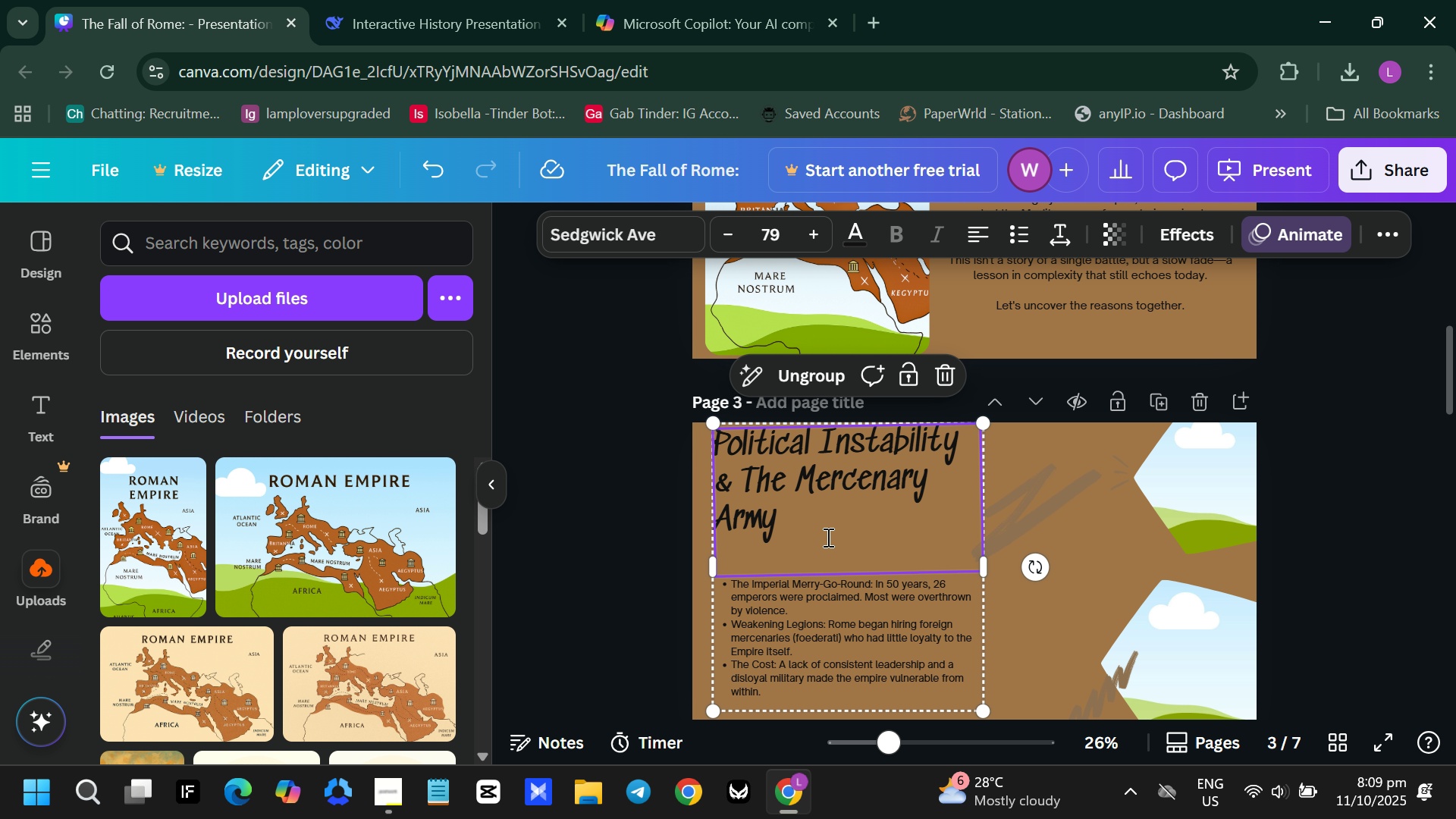 
double_click([827, 537])
 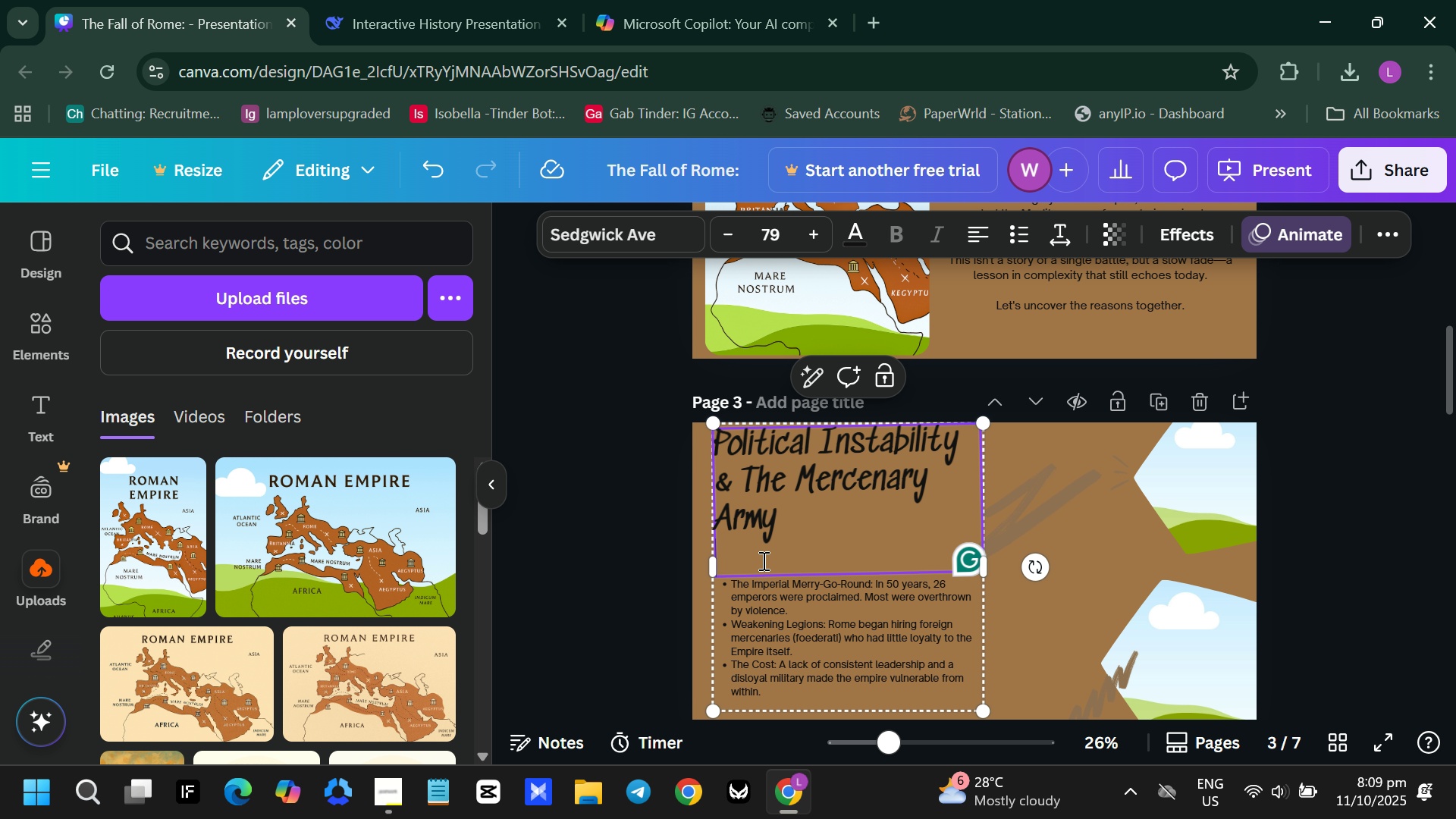 
left_click([762, 560])
 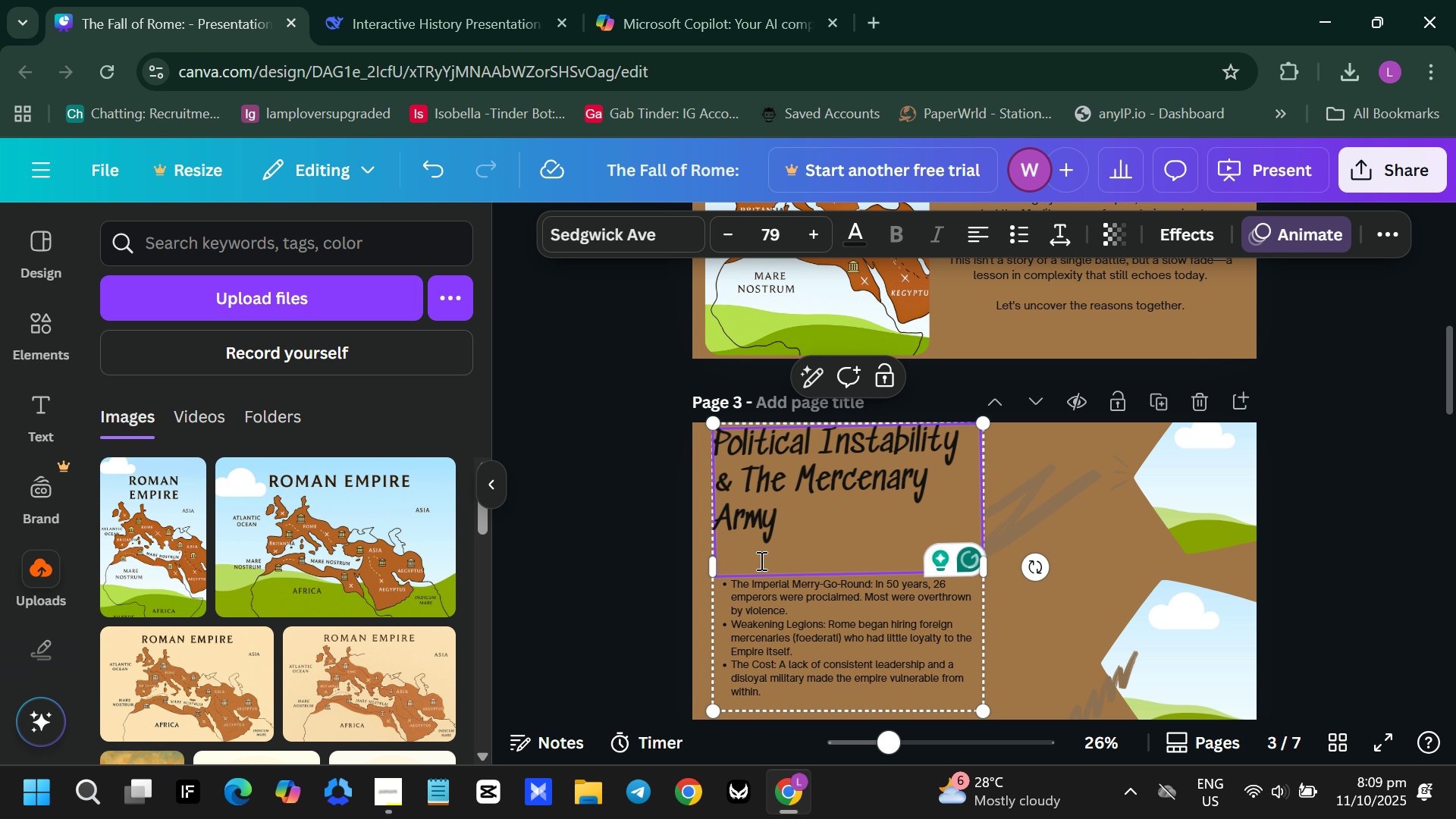 
key(Backspace)
 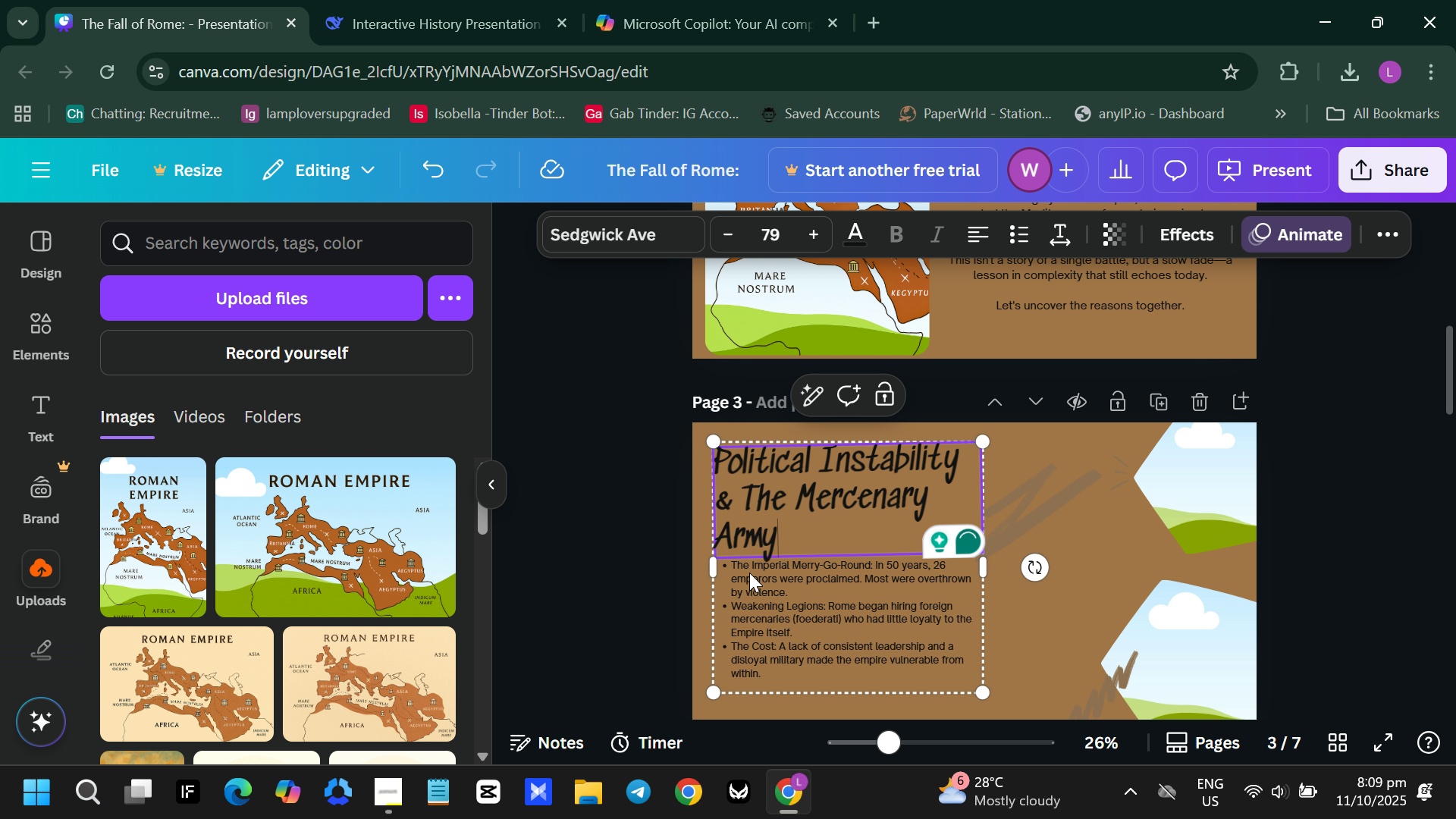 
left_click([738, 571])
 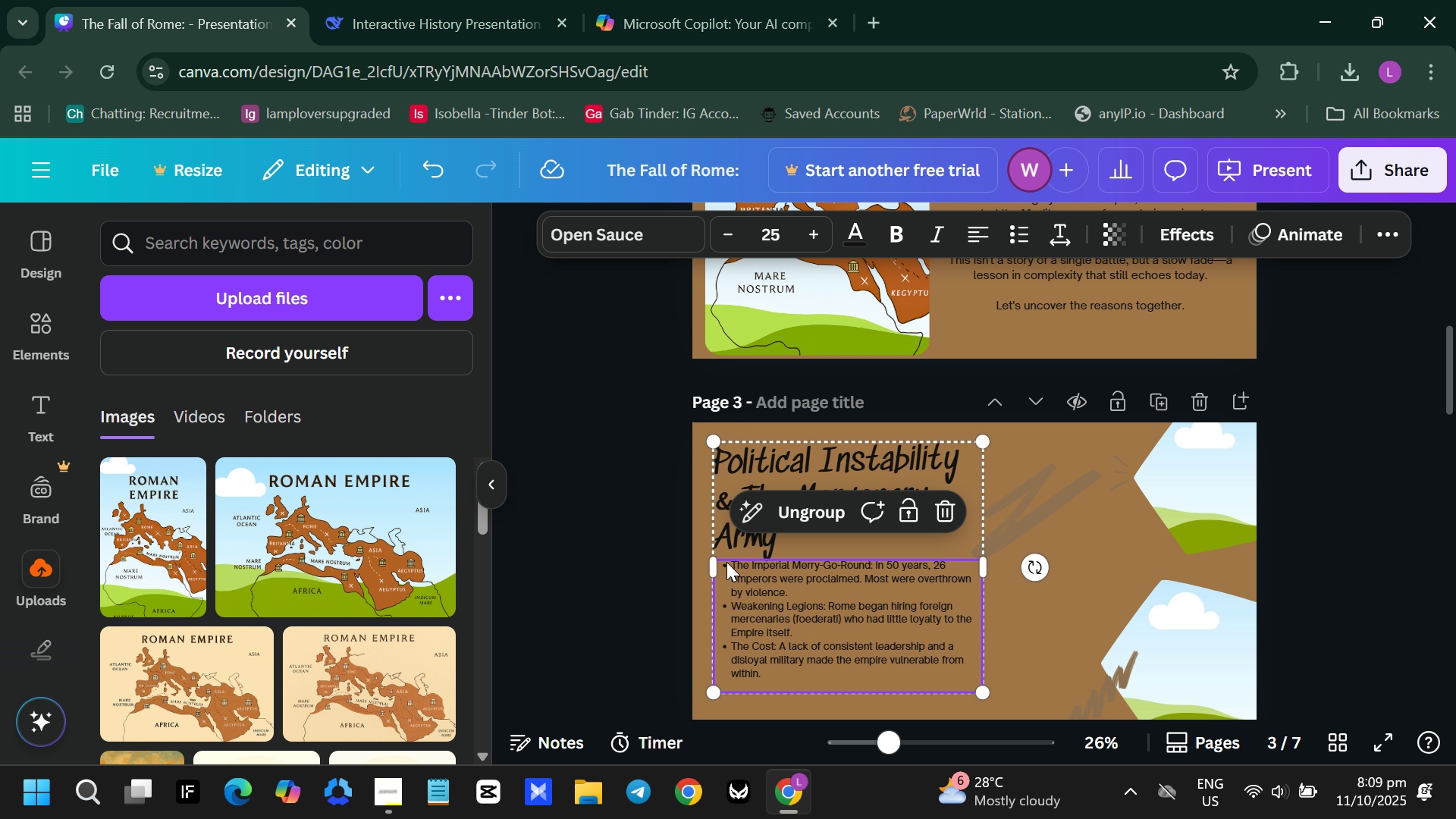 
left_click_drag(start_coordinate=[726, 564], to_coordinate=[733, 565])
 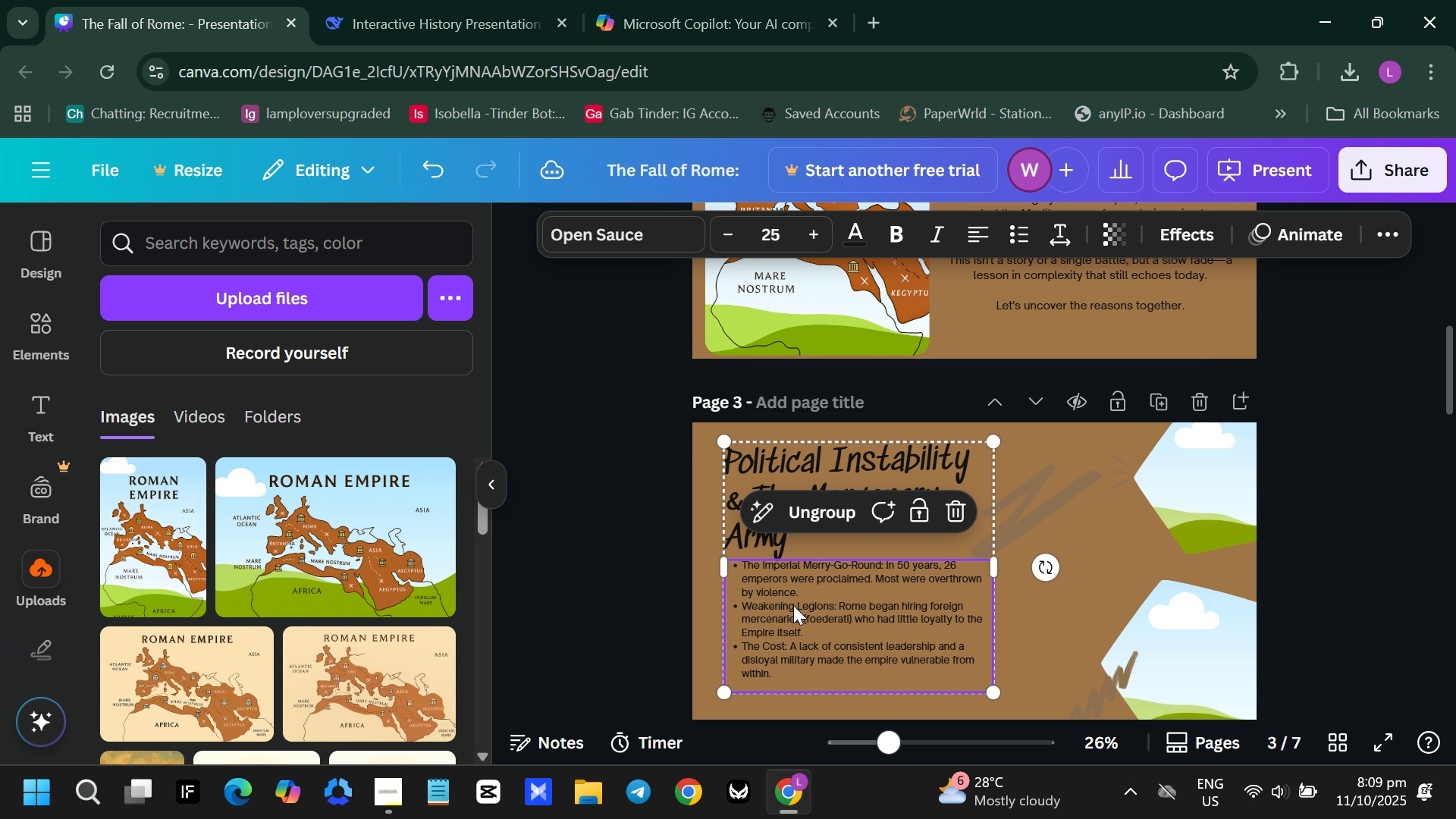 
left_click([793, 605])
 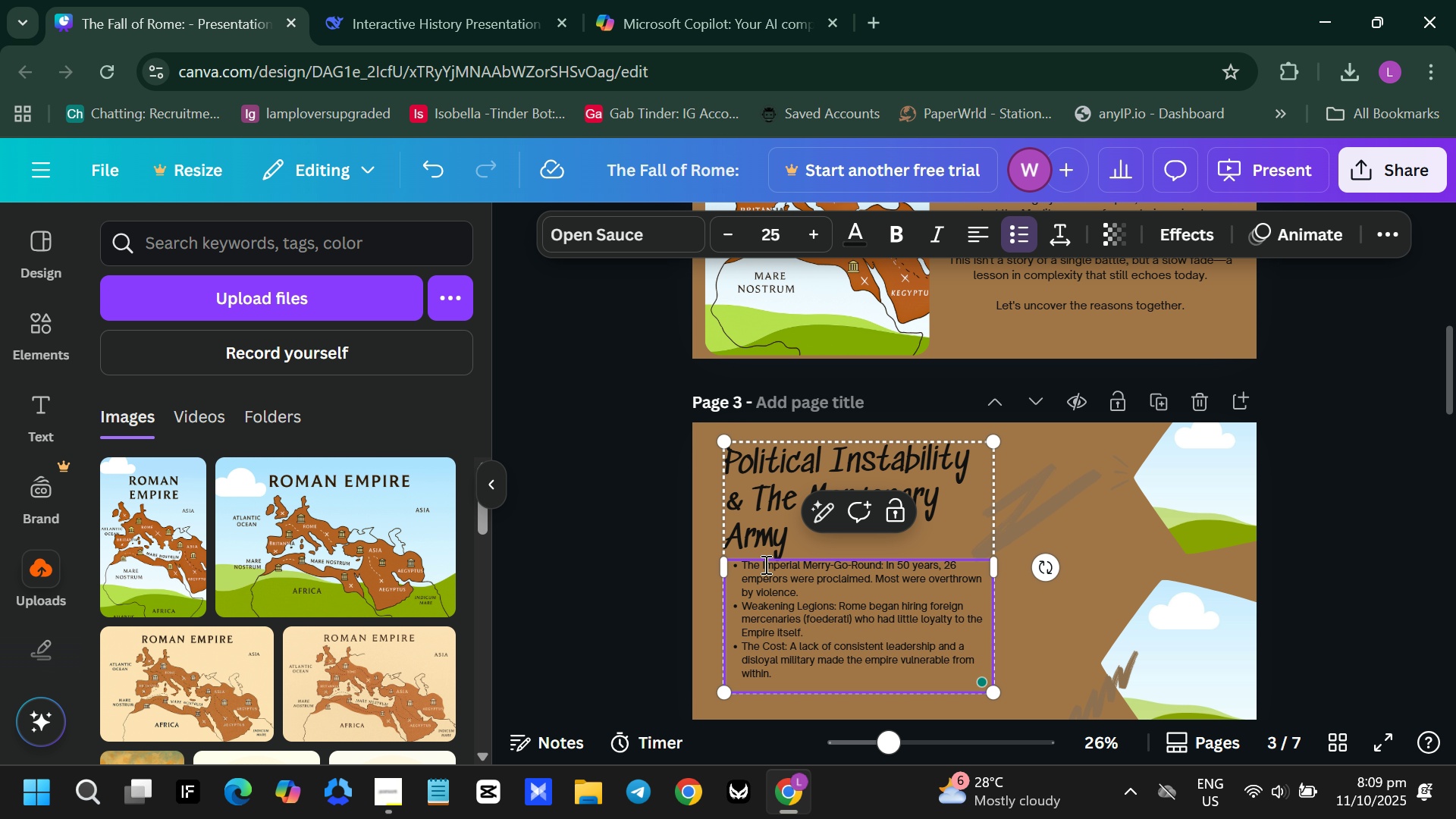 
double_click([764, 564])
 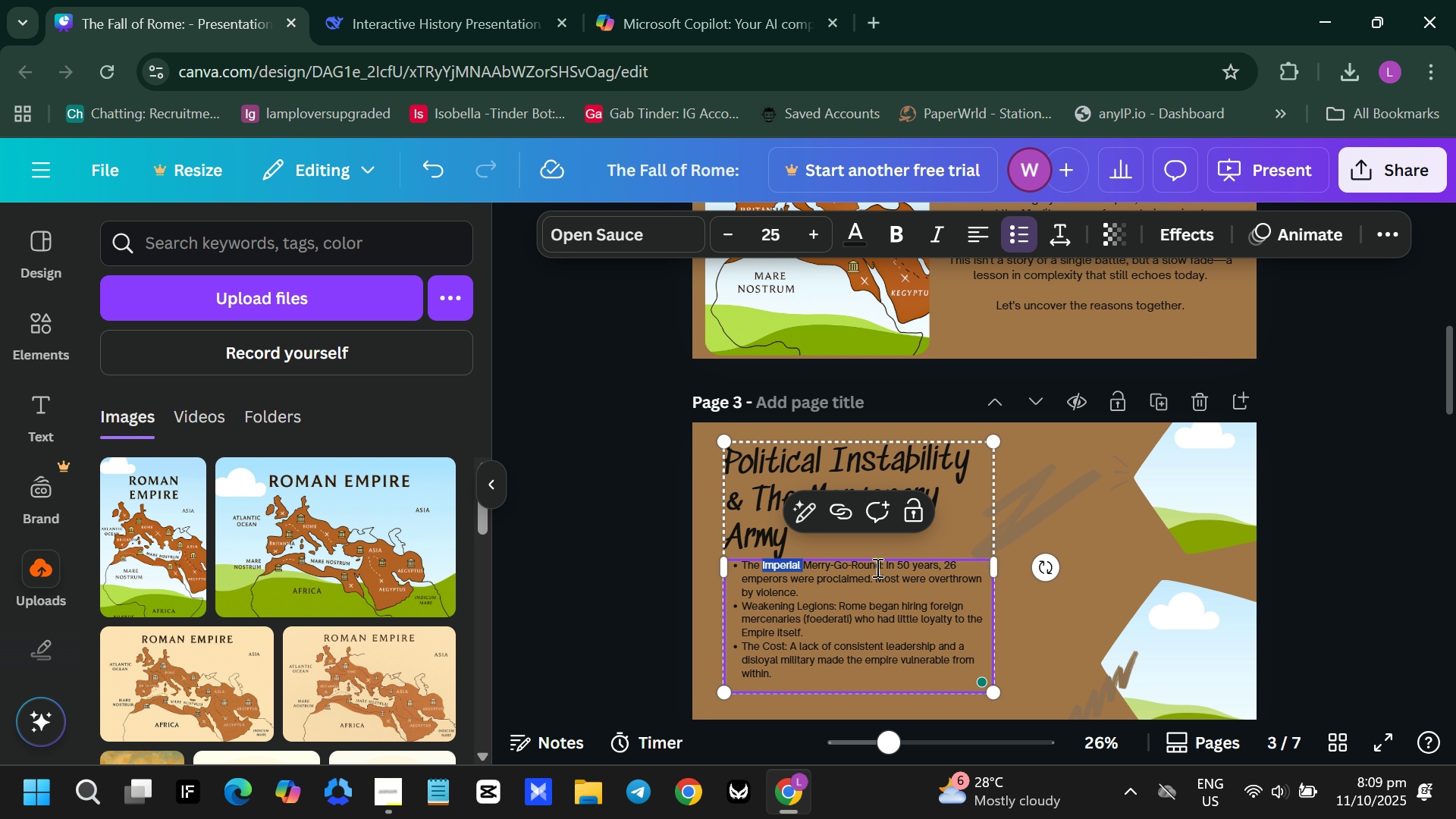 
left_click_drag(start_coordinate=[884, 567], to_coordinate=[741, 566])
 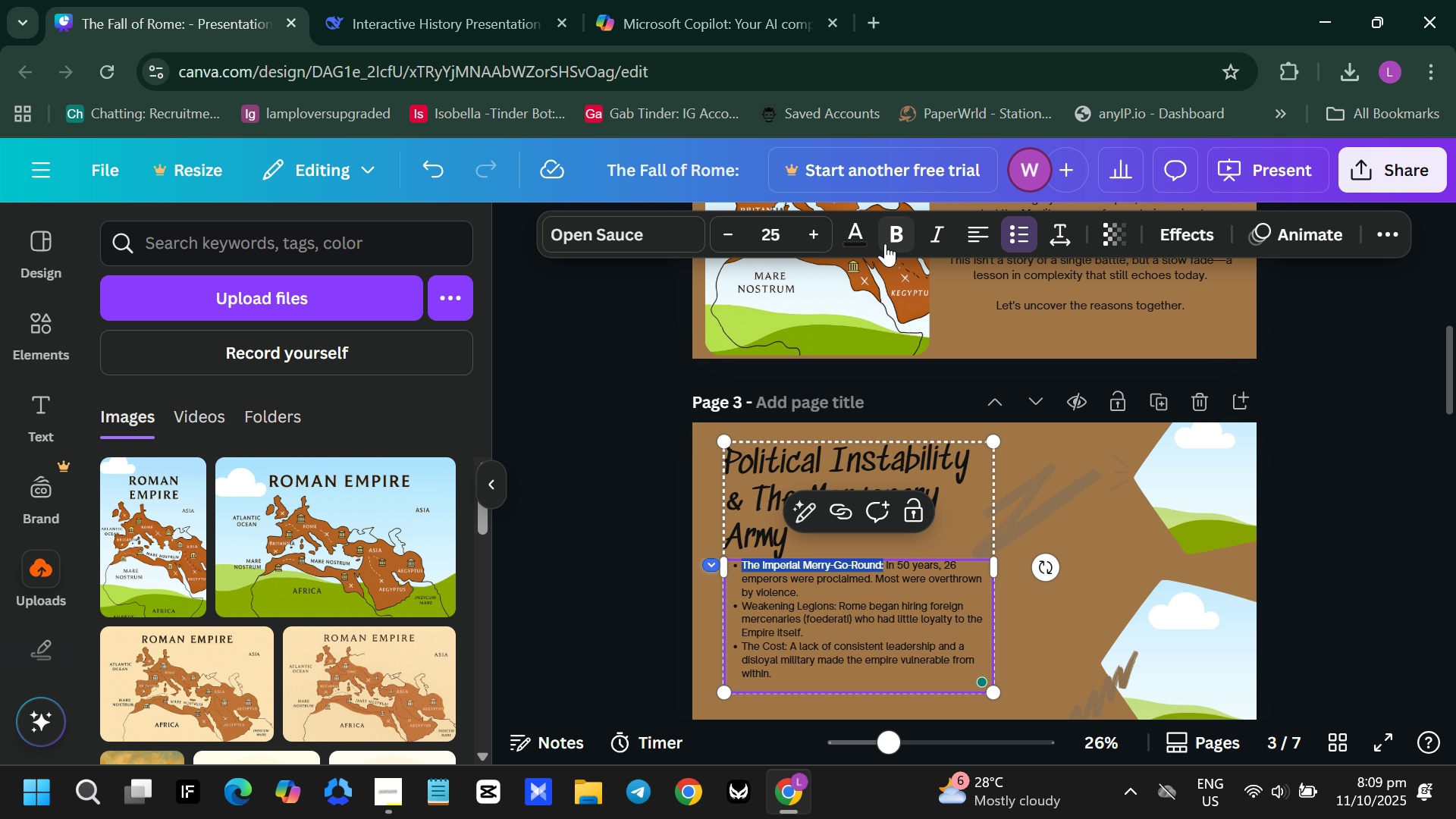 
left_click([885, 243])
 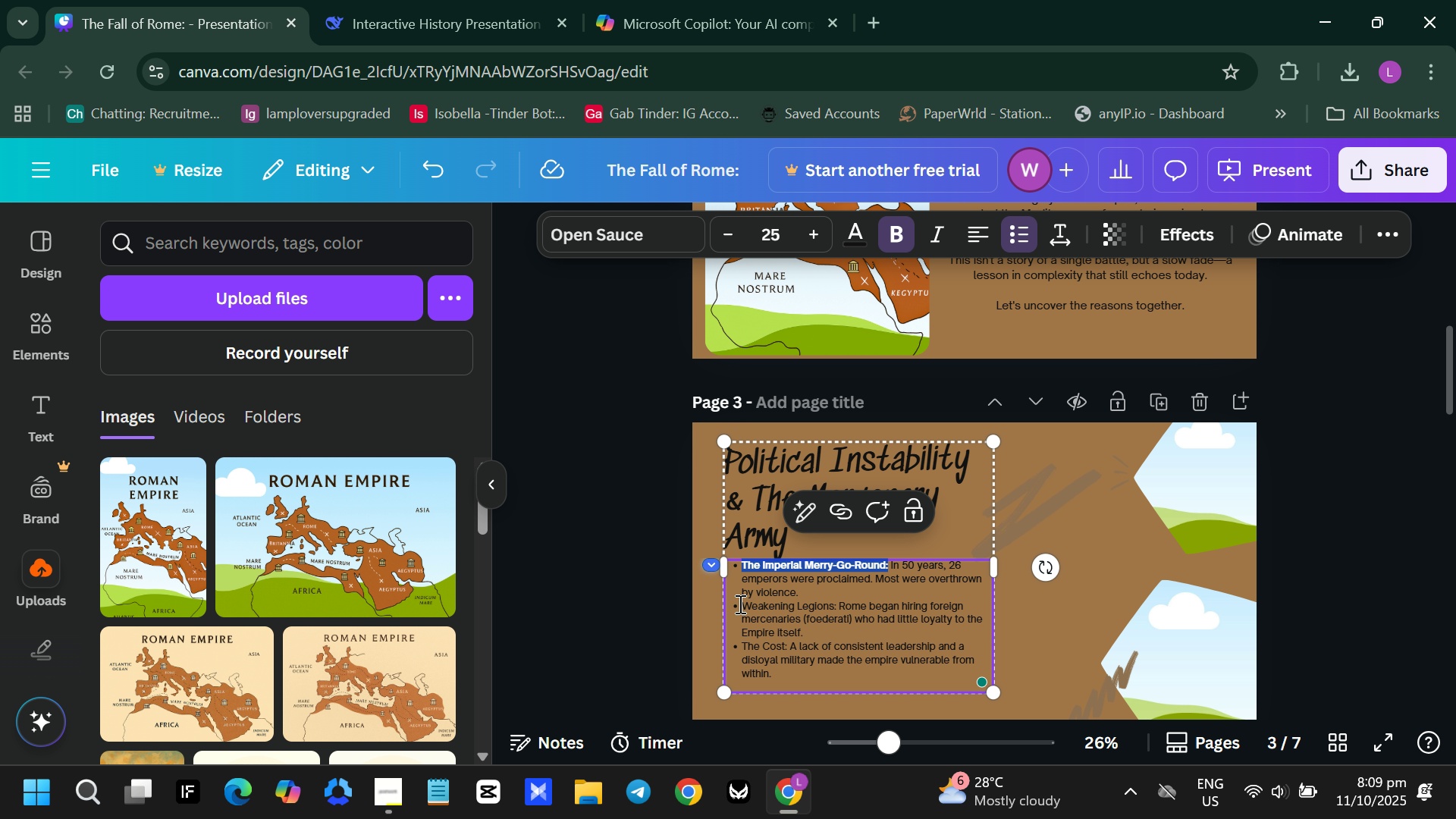 
left_click_drag(start_coordinate=[739, 603], to_coordinate=[836, 602])
 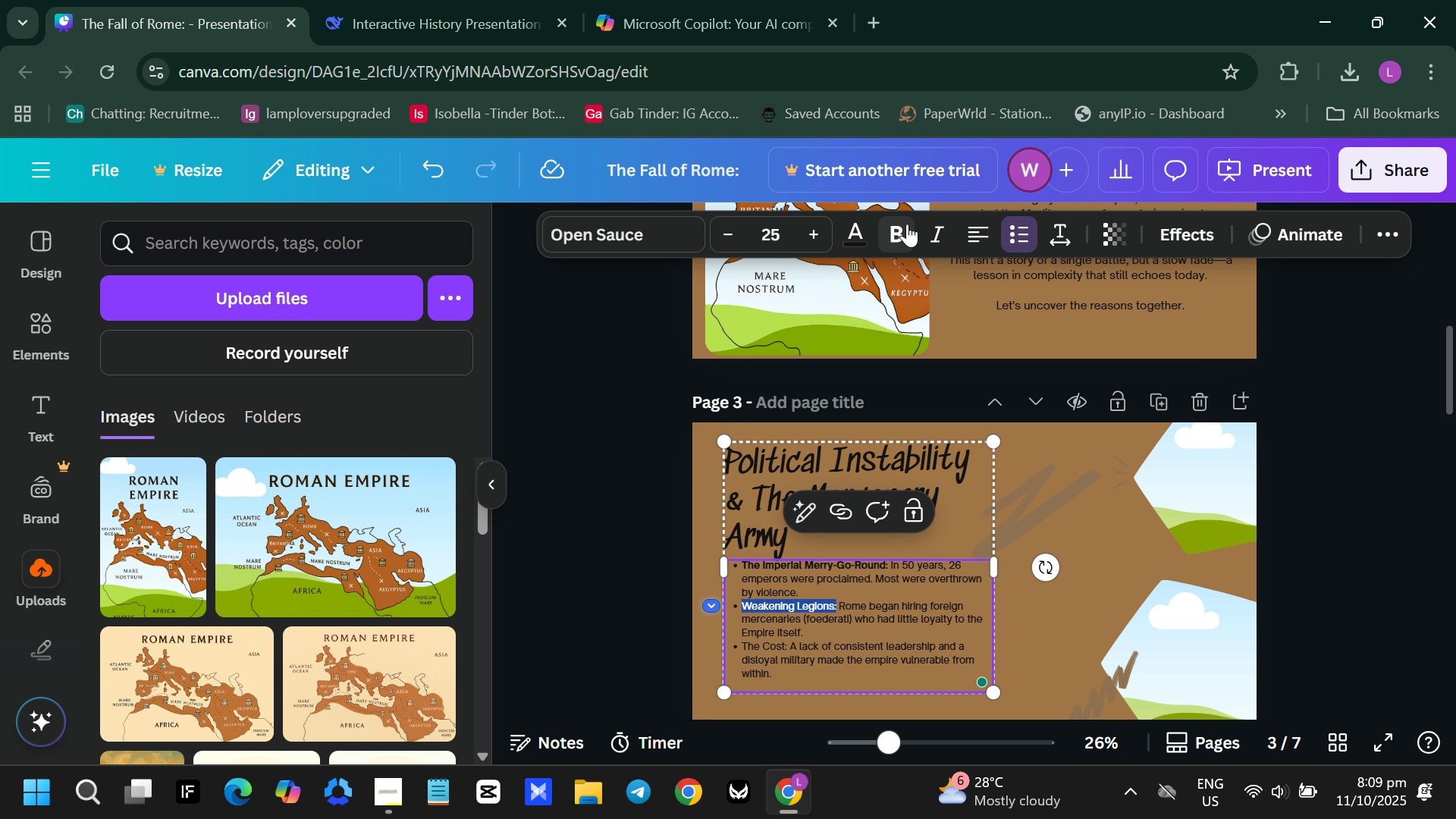 
left_click([907, 224])
 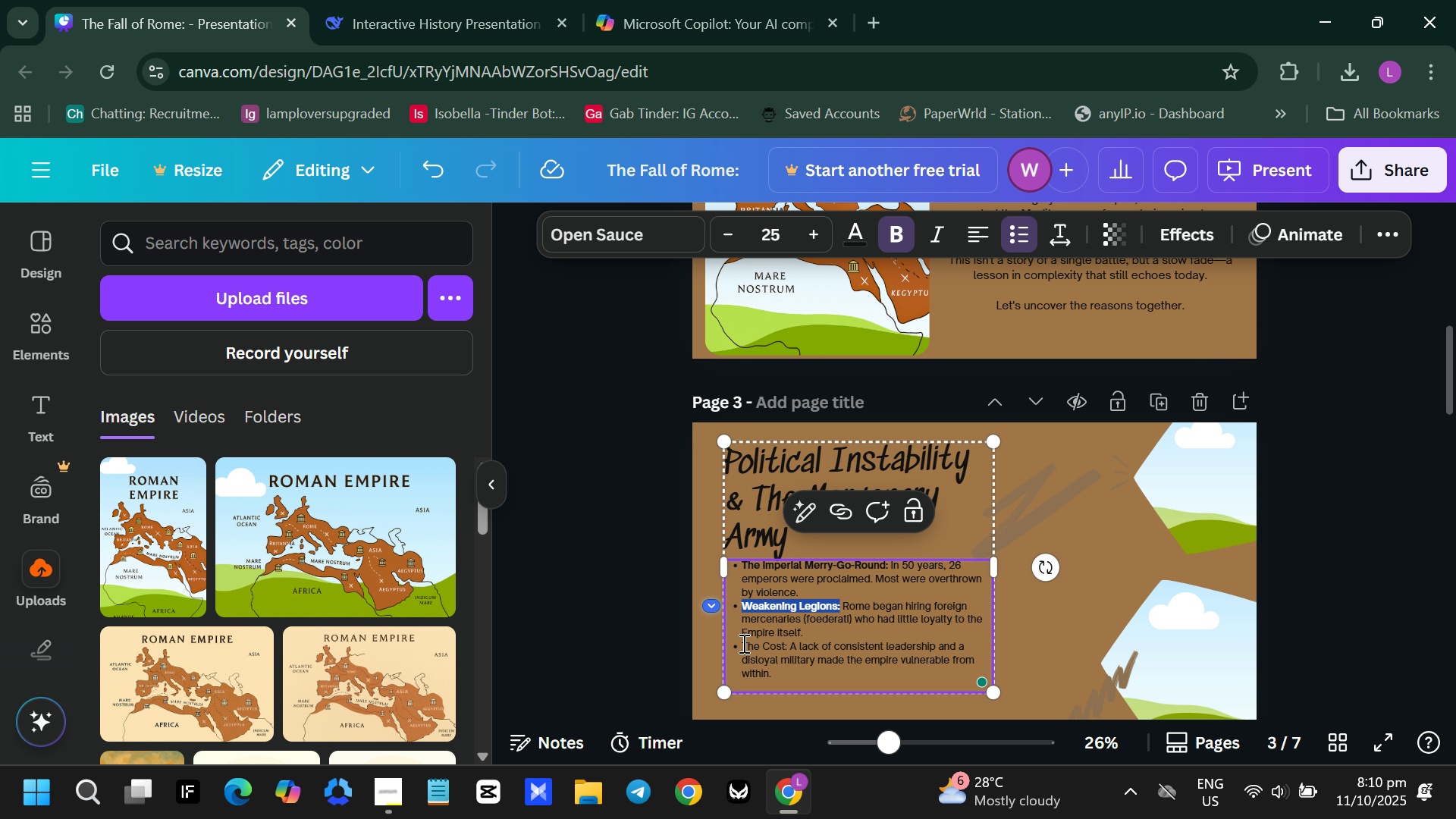 
left_click_drag(start_coordinate=[742, 641], to_coordinate=[783, 639])
 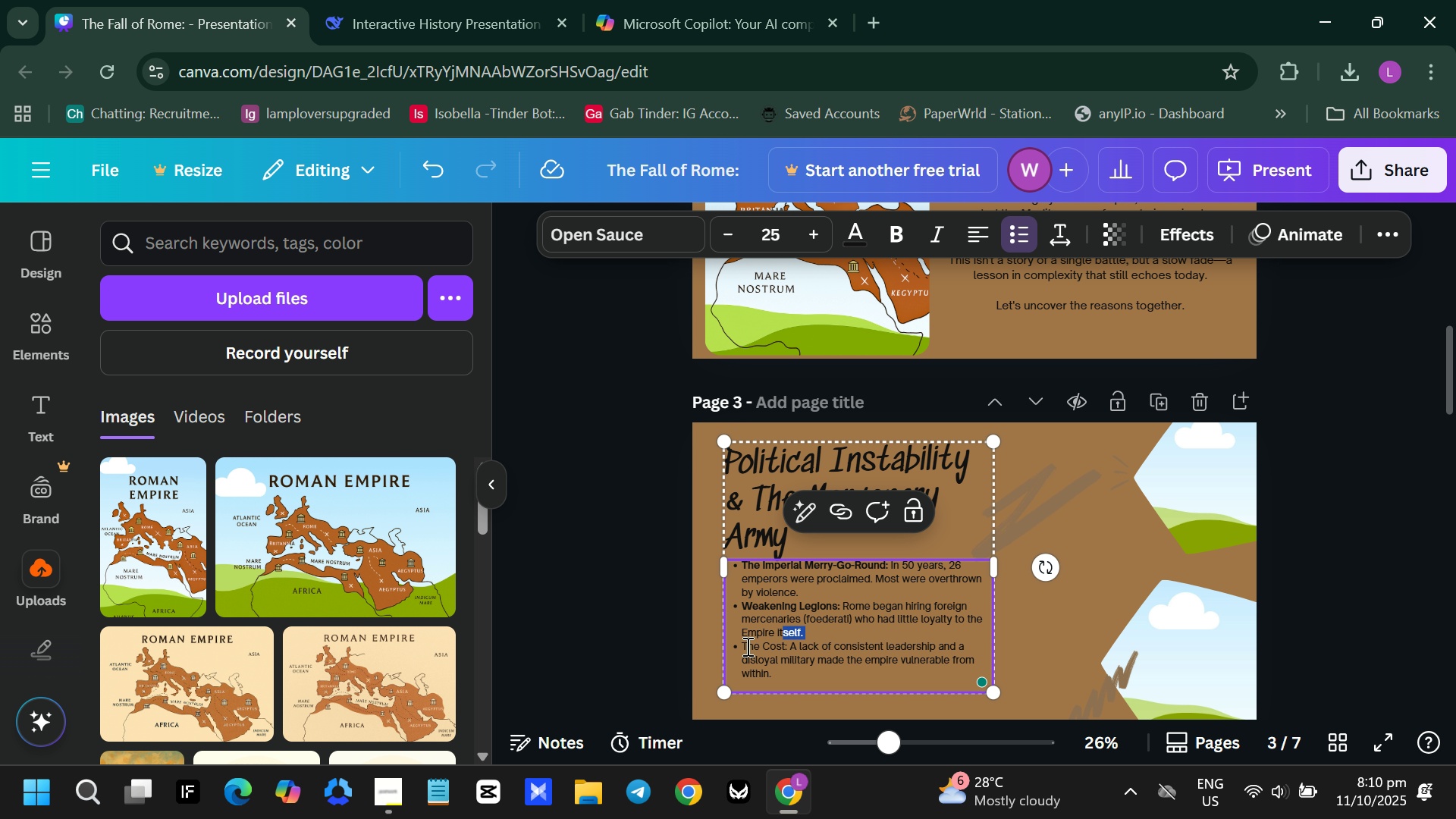 
left_click_drag(start_coordinate=[742, 646], to_coordinate=[792, 646])
 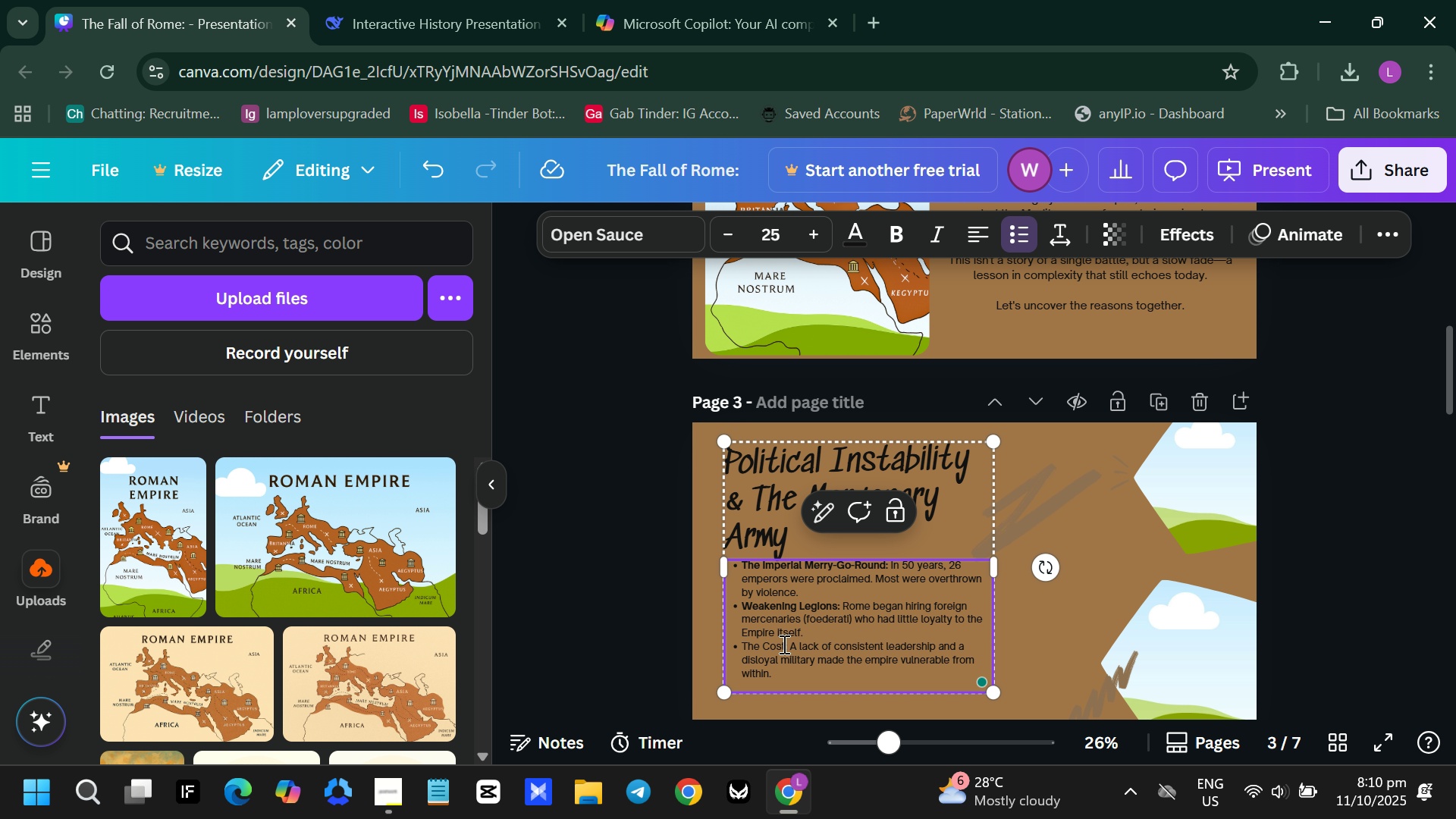 
left_click([783, 644])
 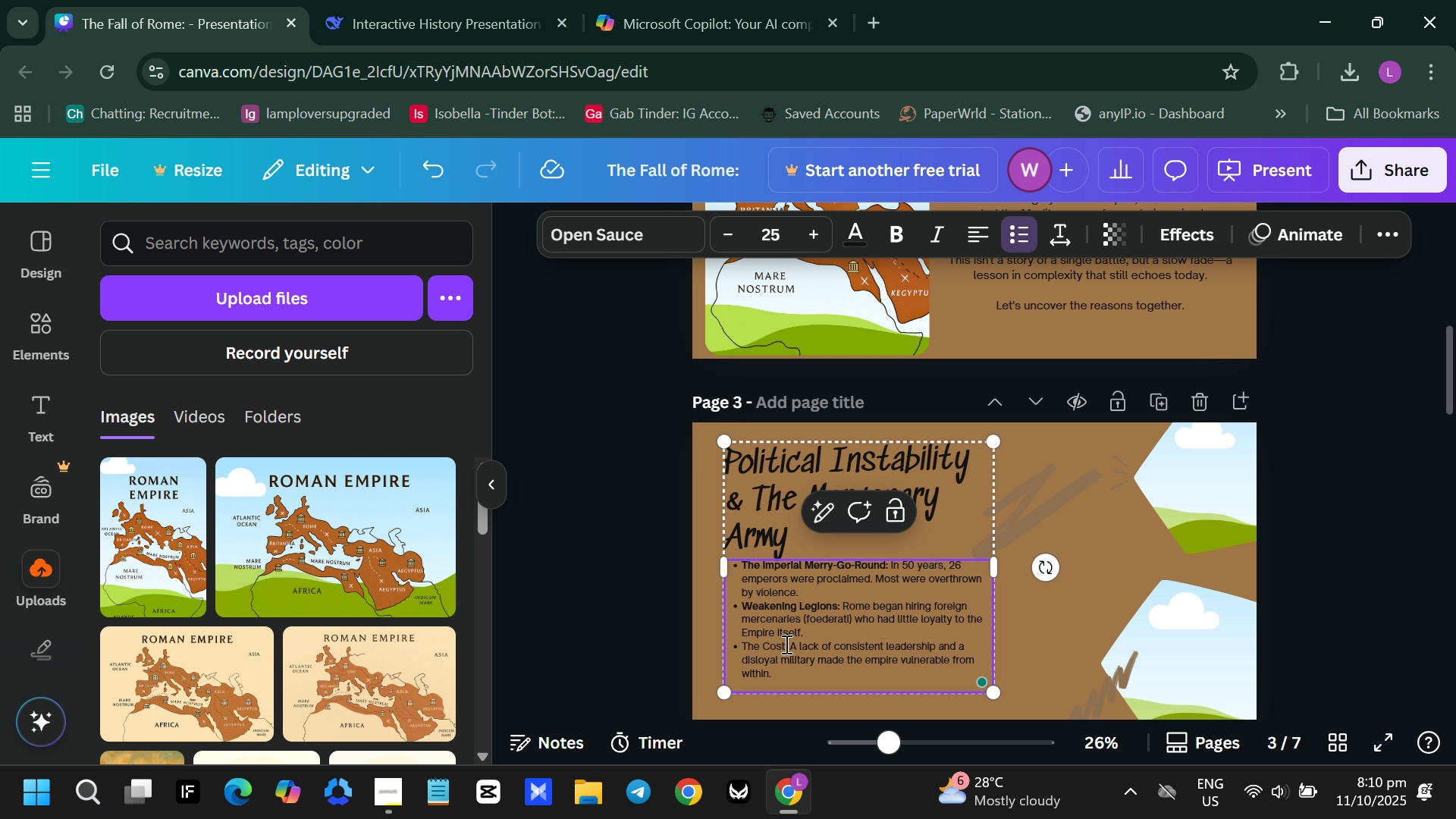 
left_click_drag(start_coordinate=[786, 644], to_coordinate=[723, 644])
 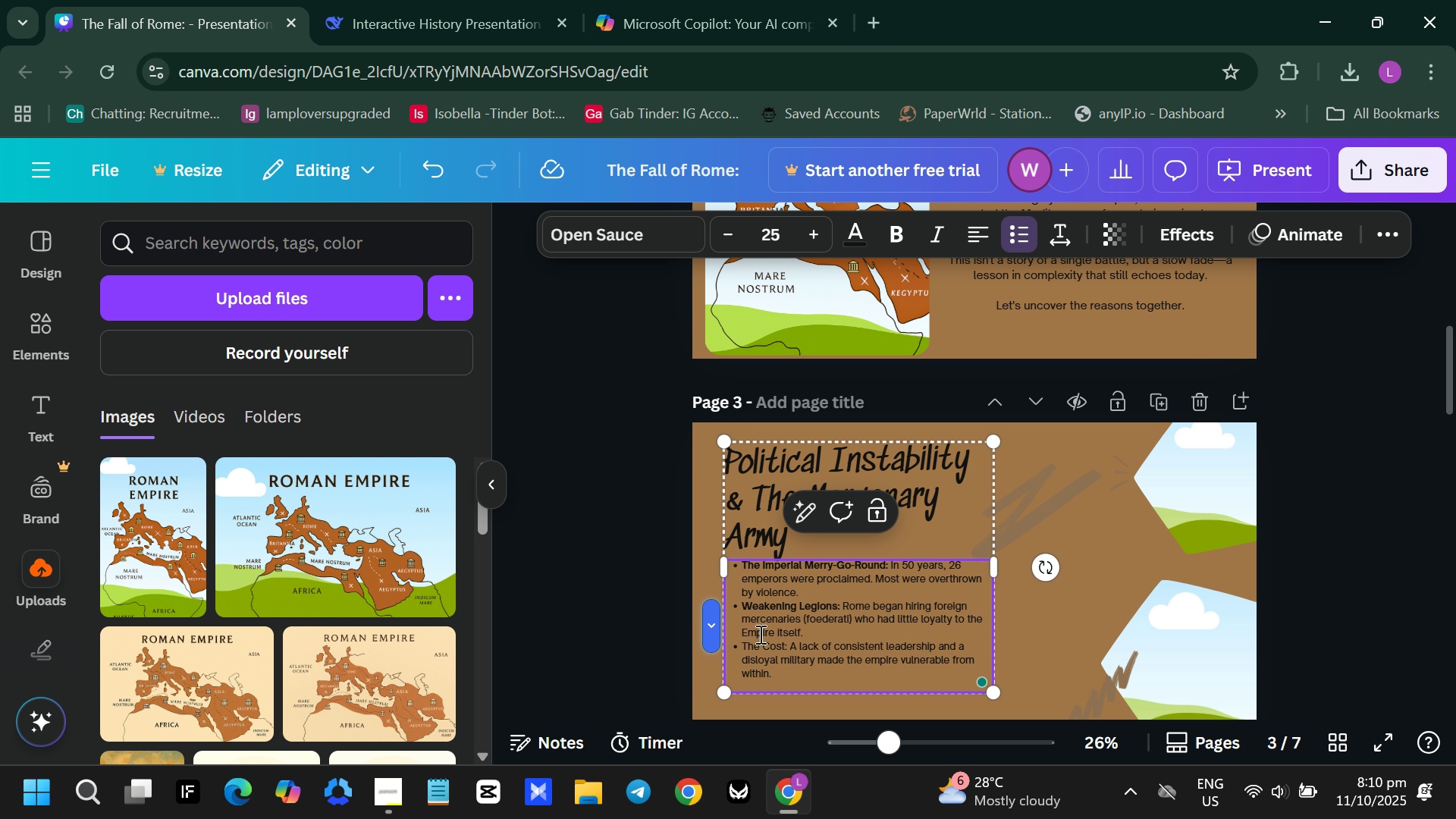 
left_click([759, 634])
 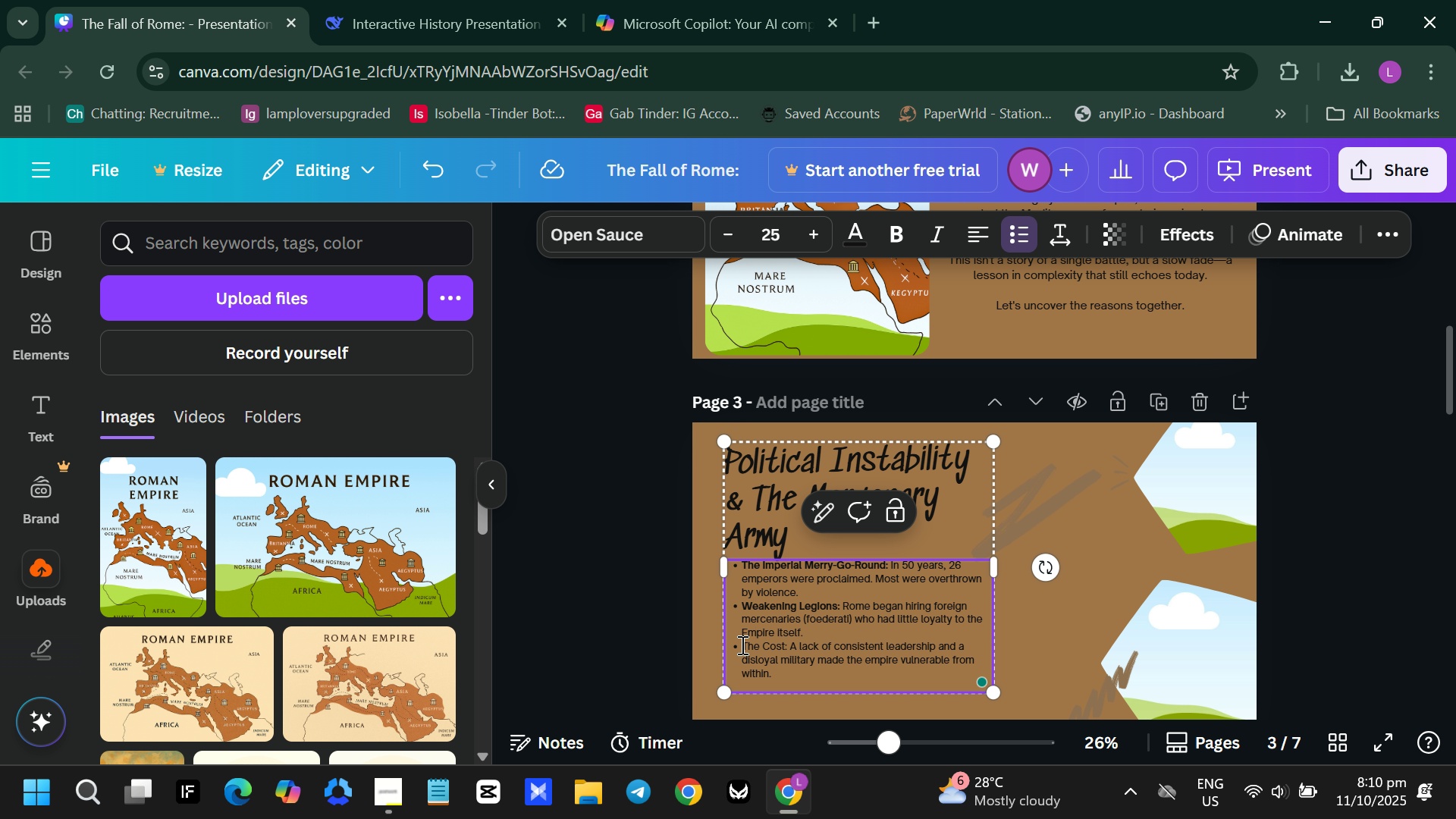 
left_click_drag(start_coordinate=[740, 645], to_coordinate=[789, 645])
 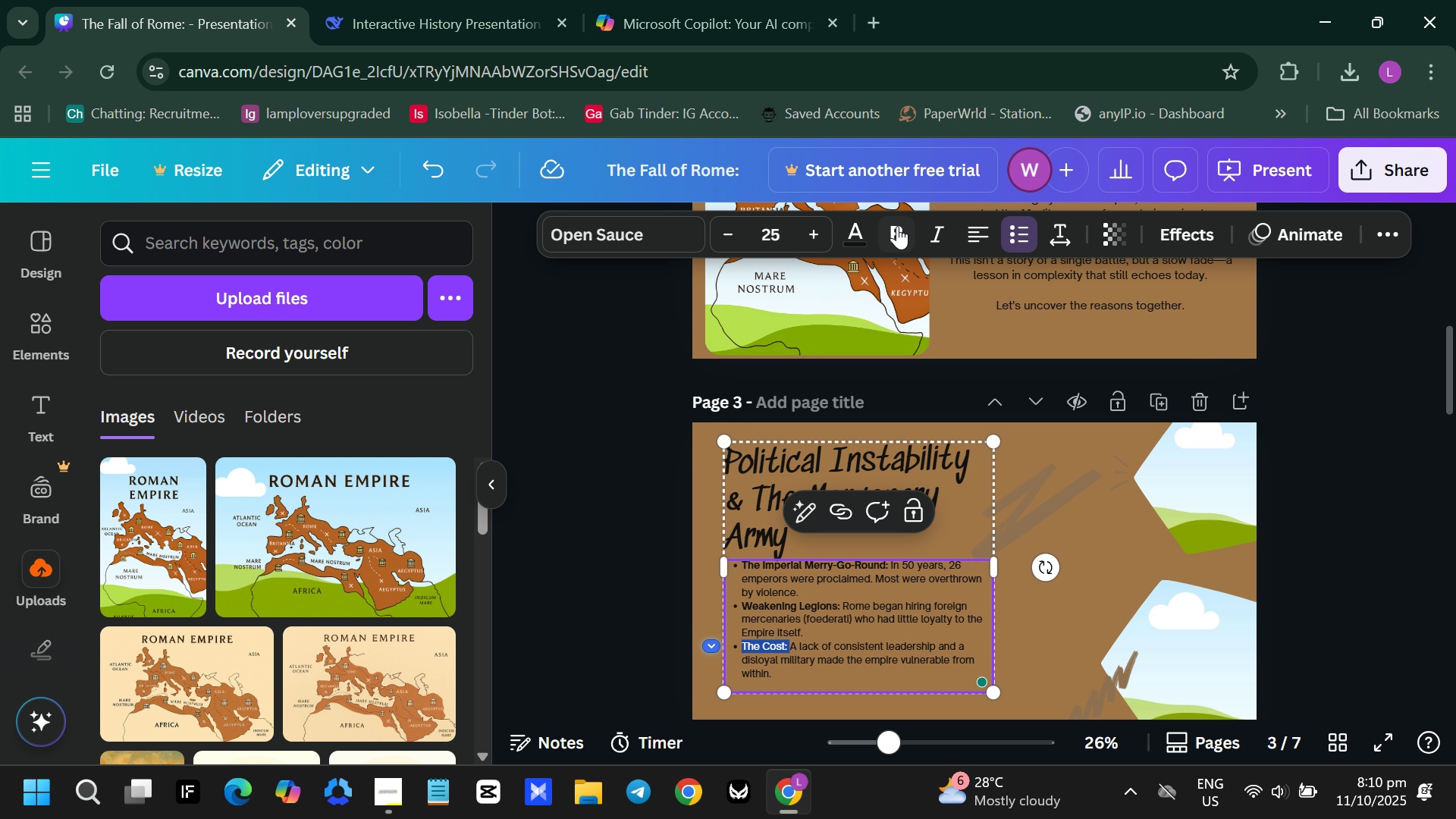 
left_click([896, 227])
 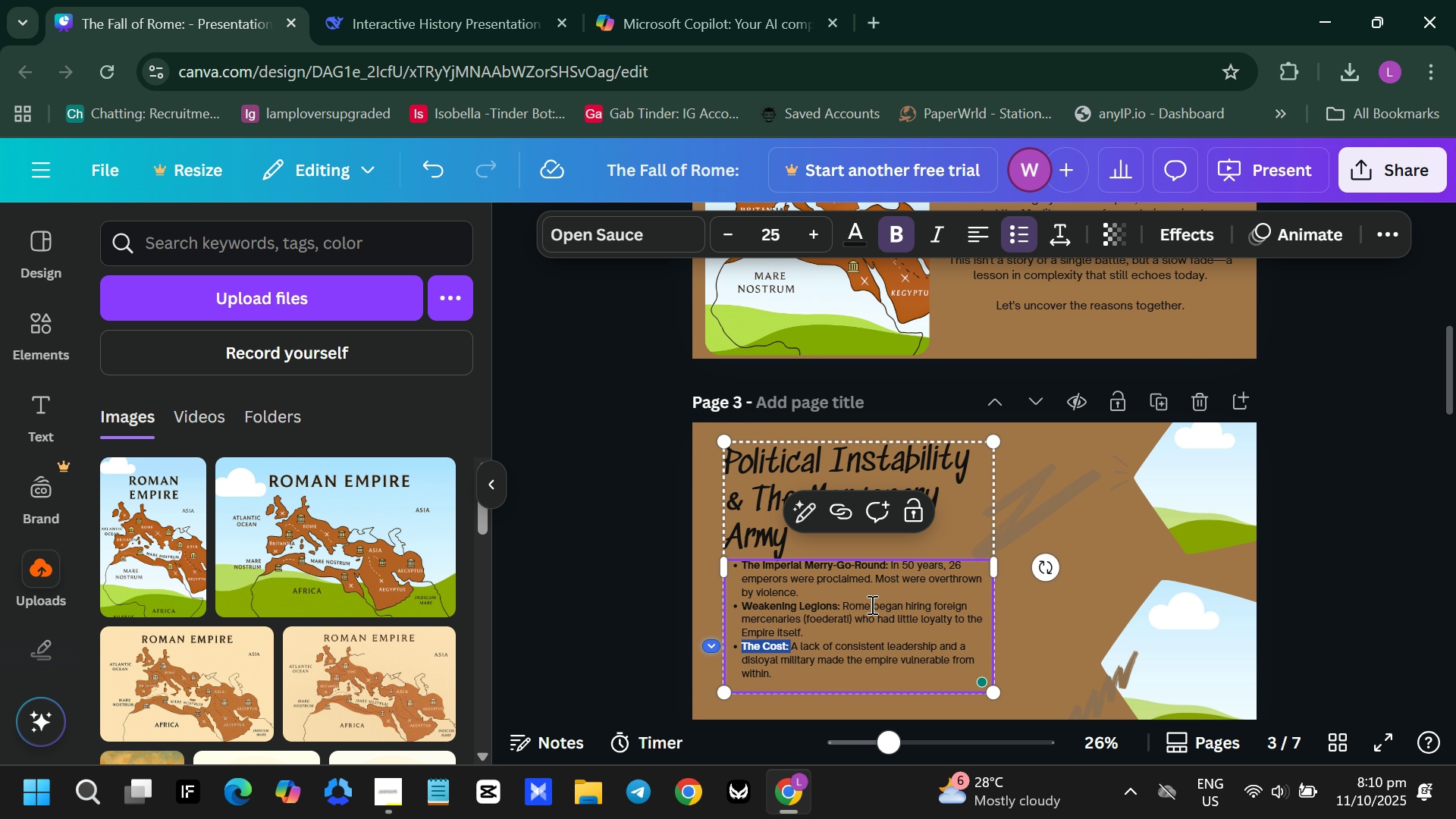 
left_click([874, 617])
 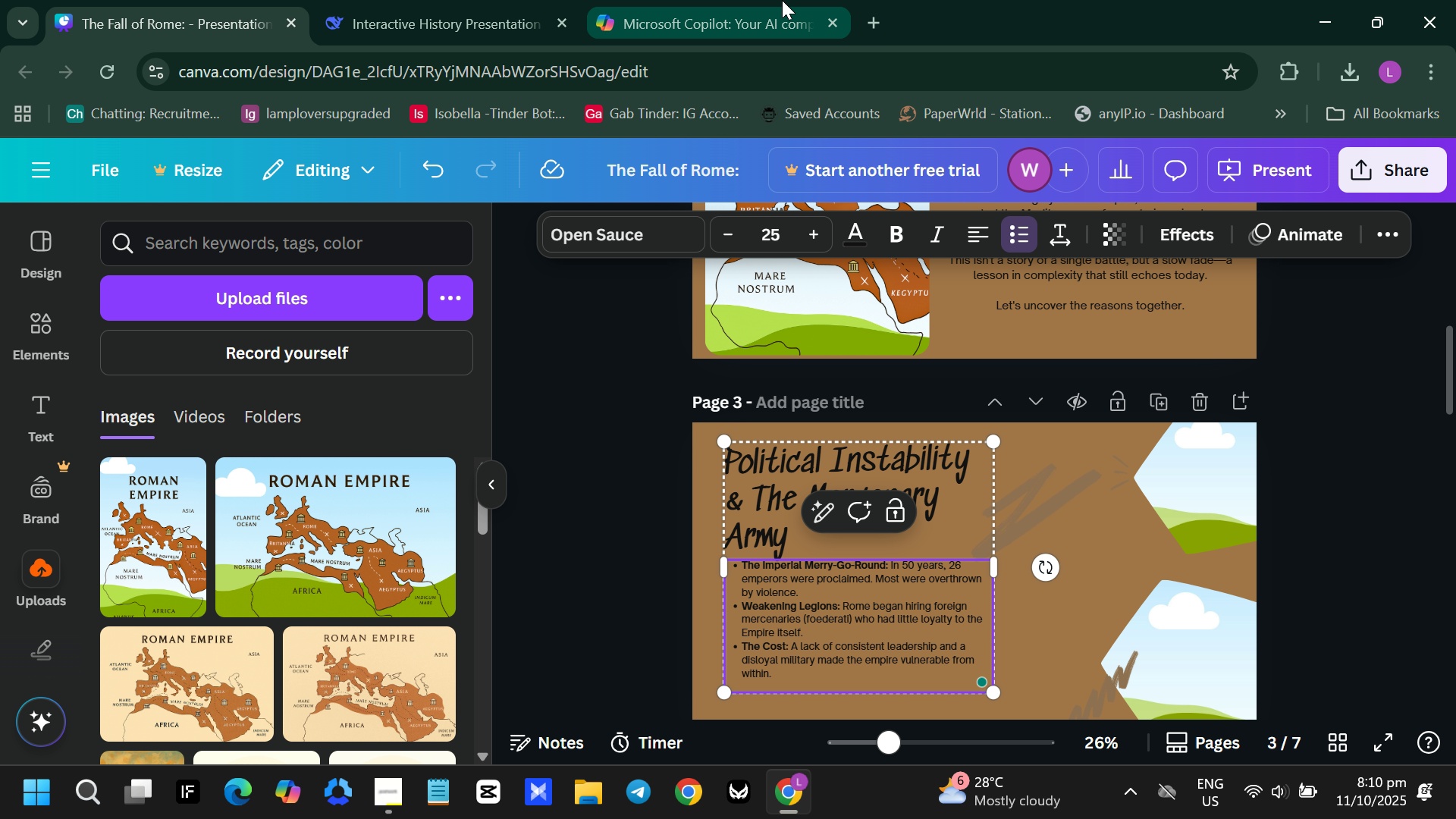 
left_click_drag(start_coordinate=[736, 0], to_coordinate=[736, 5])
 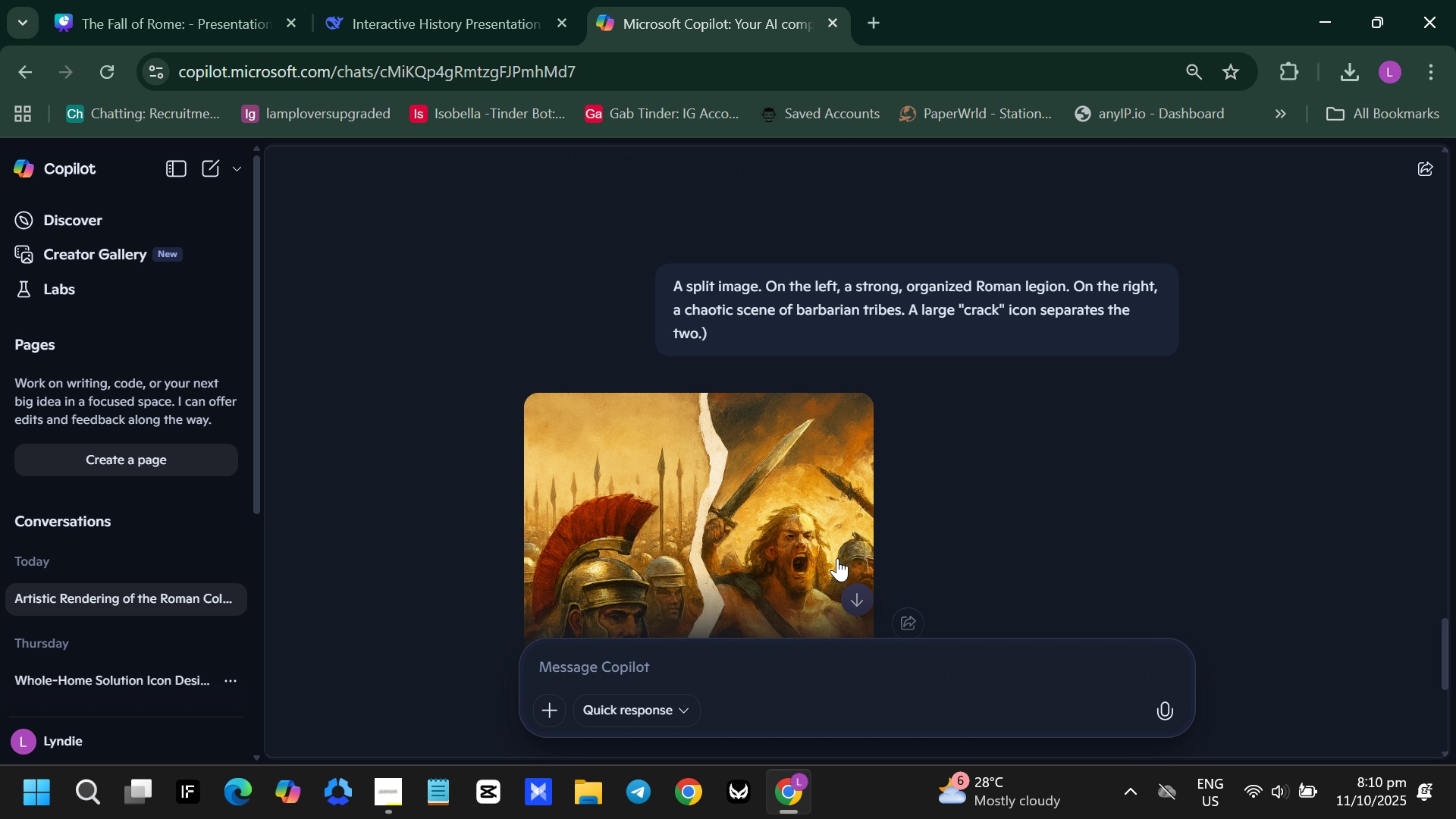 
scroll: coordinate [840, 560], scroll_direction: down, amount: 2.0
 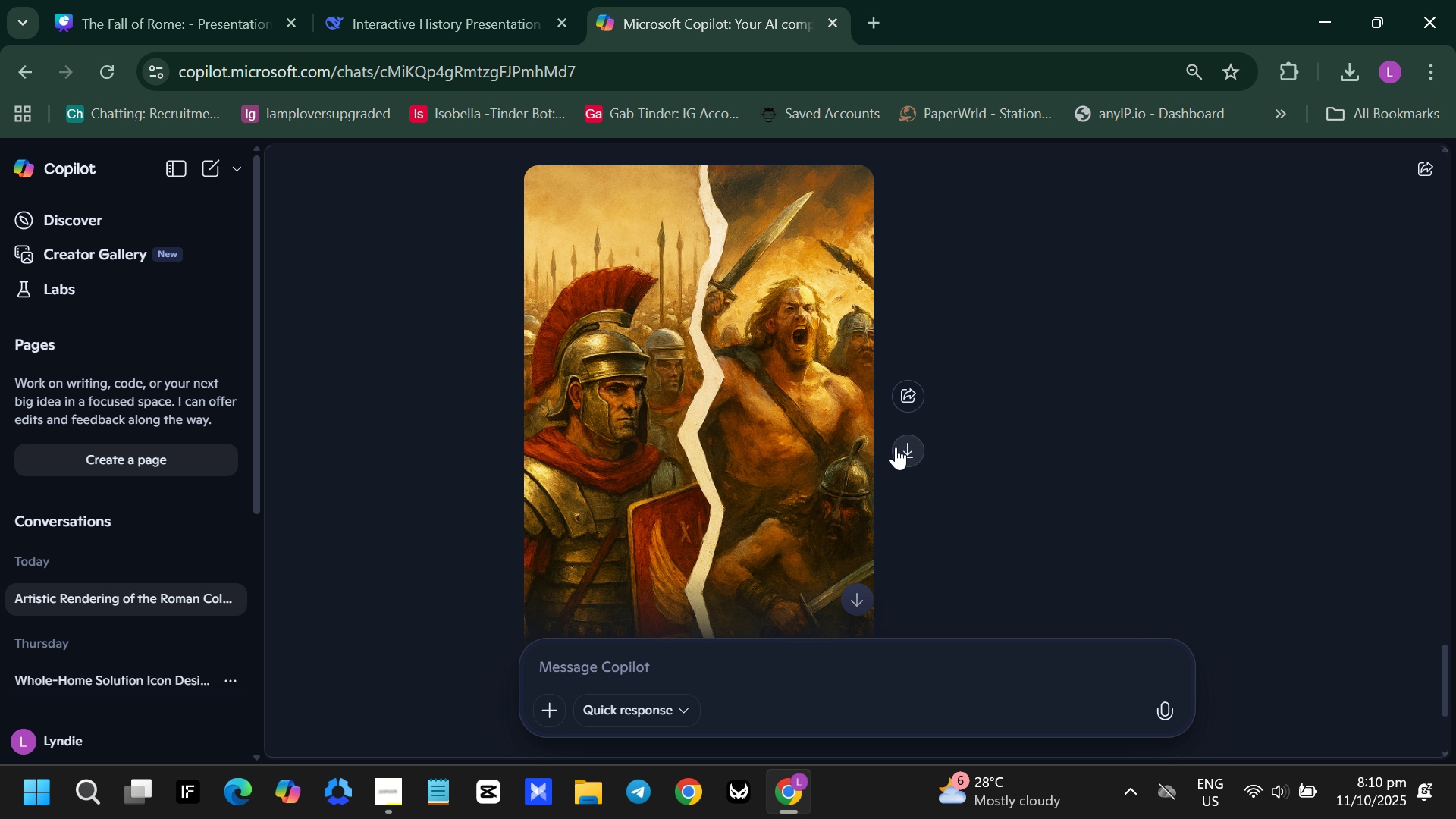 
left_click([896, 447])
 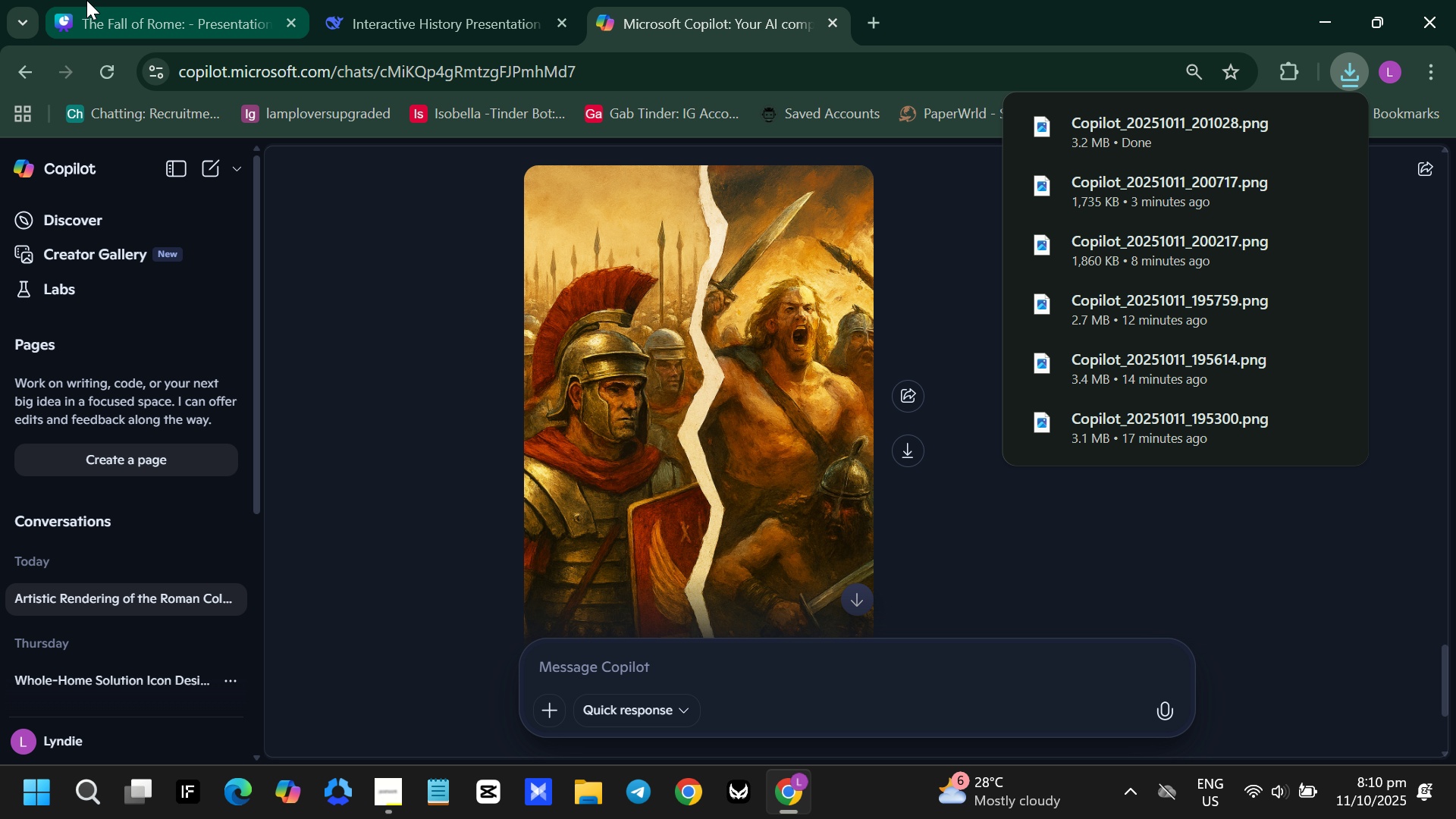 
left_click([86, 0])
 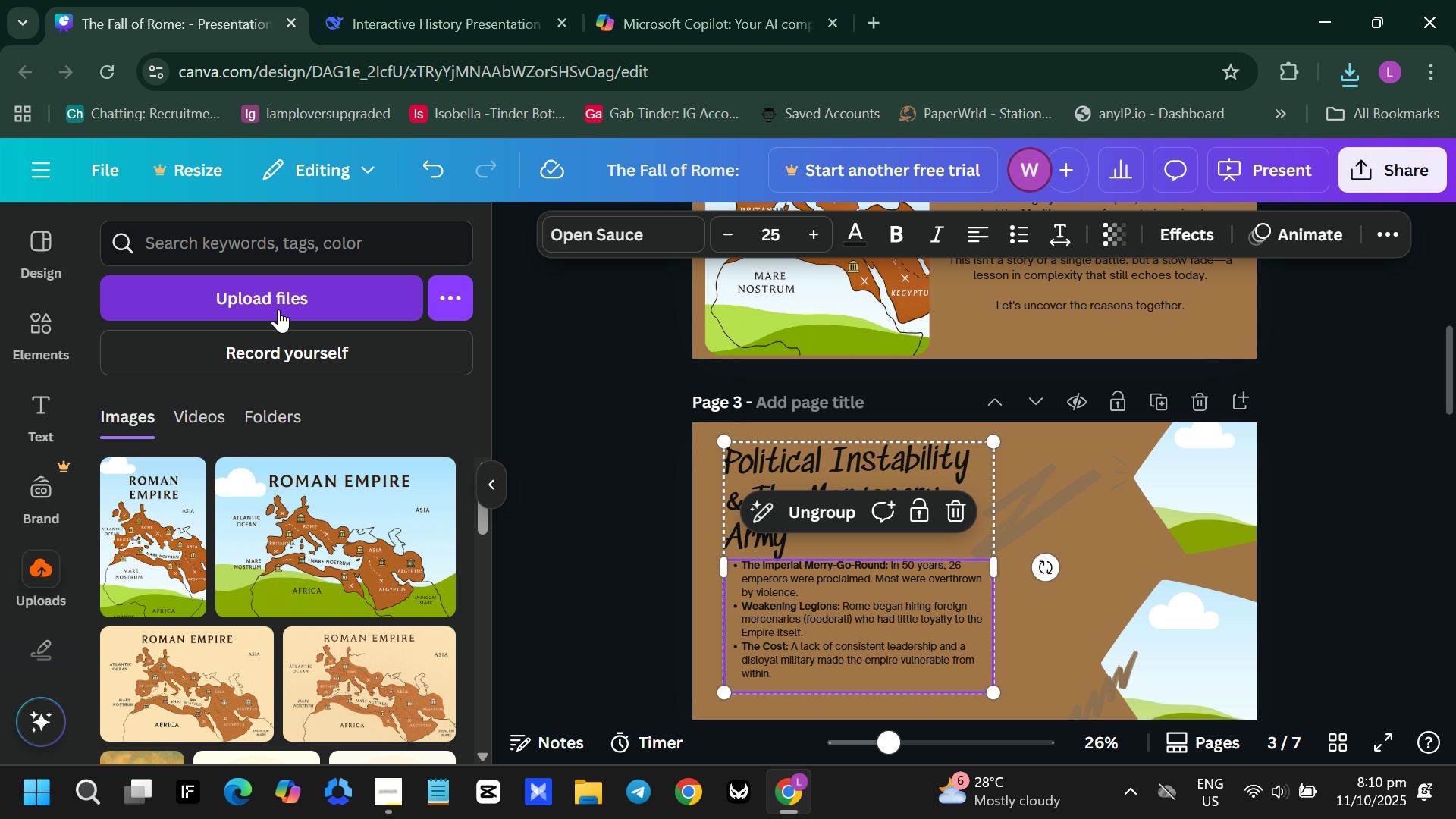 
left_click([278, 309])
 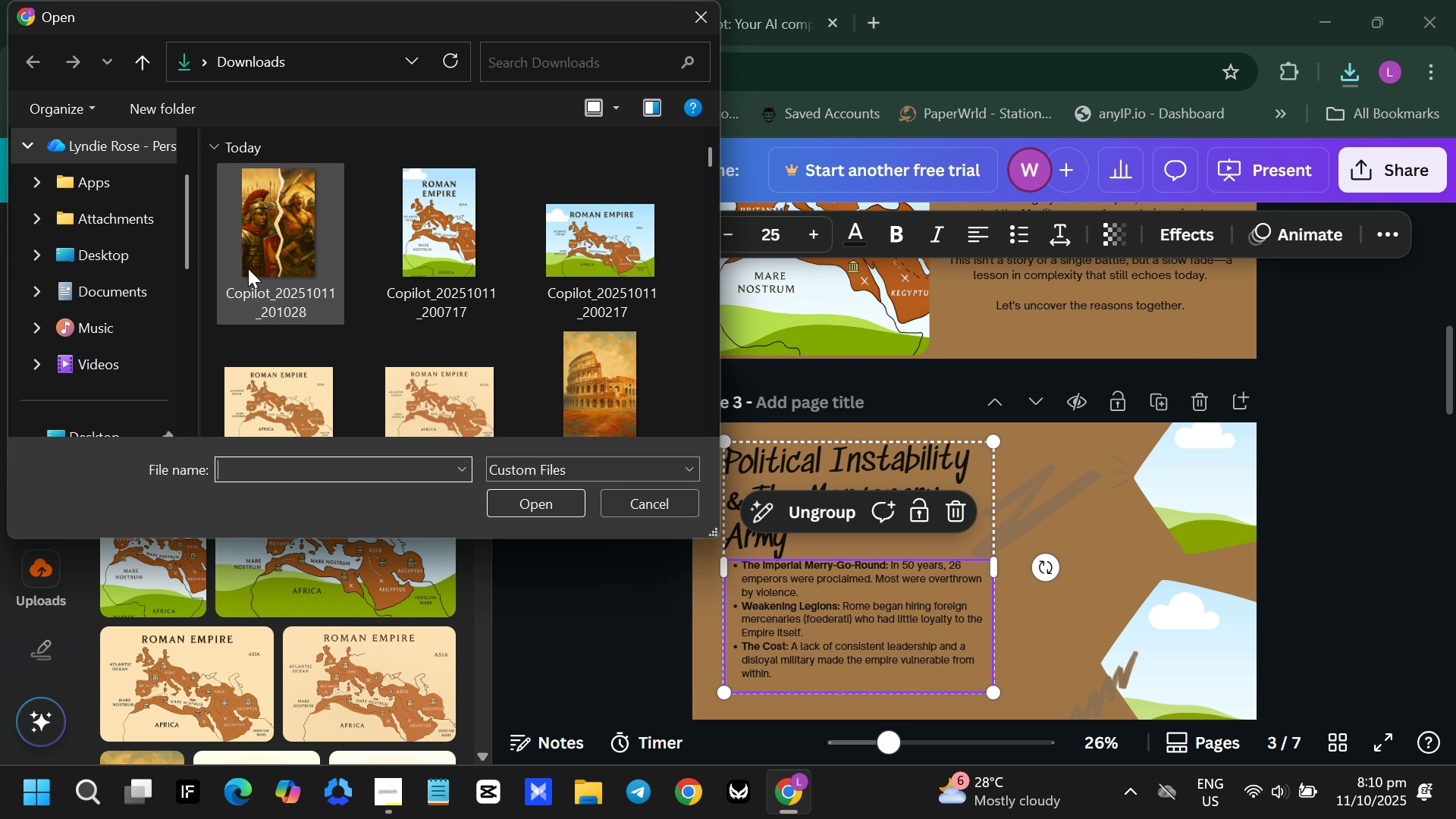 
left_click([248, 268])
 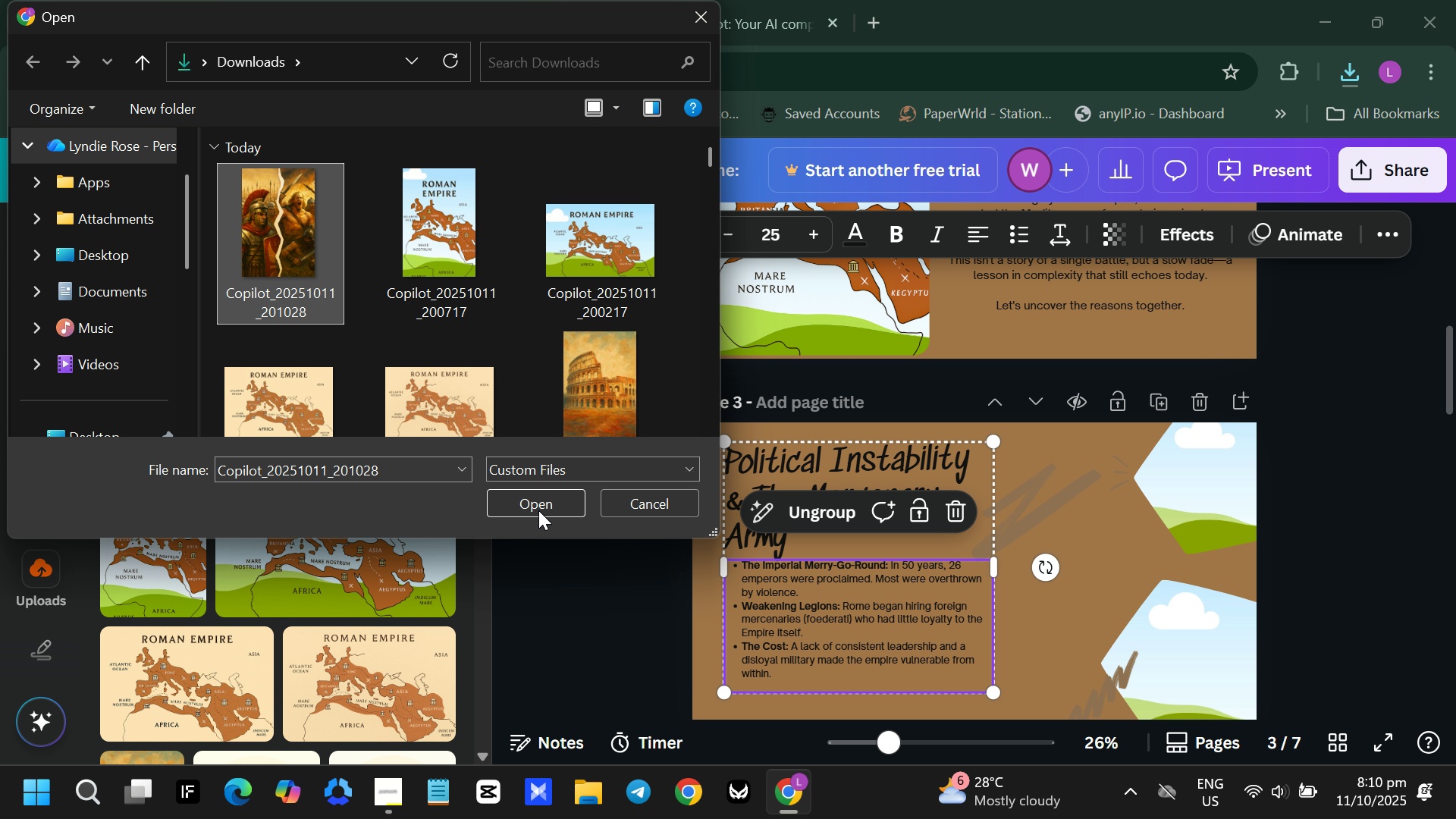 
left_click([538, 510])
 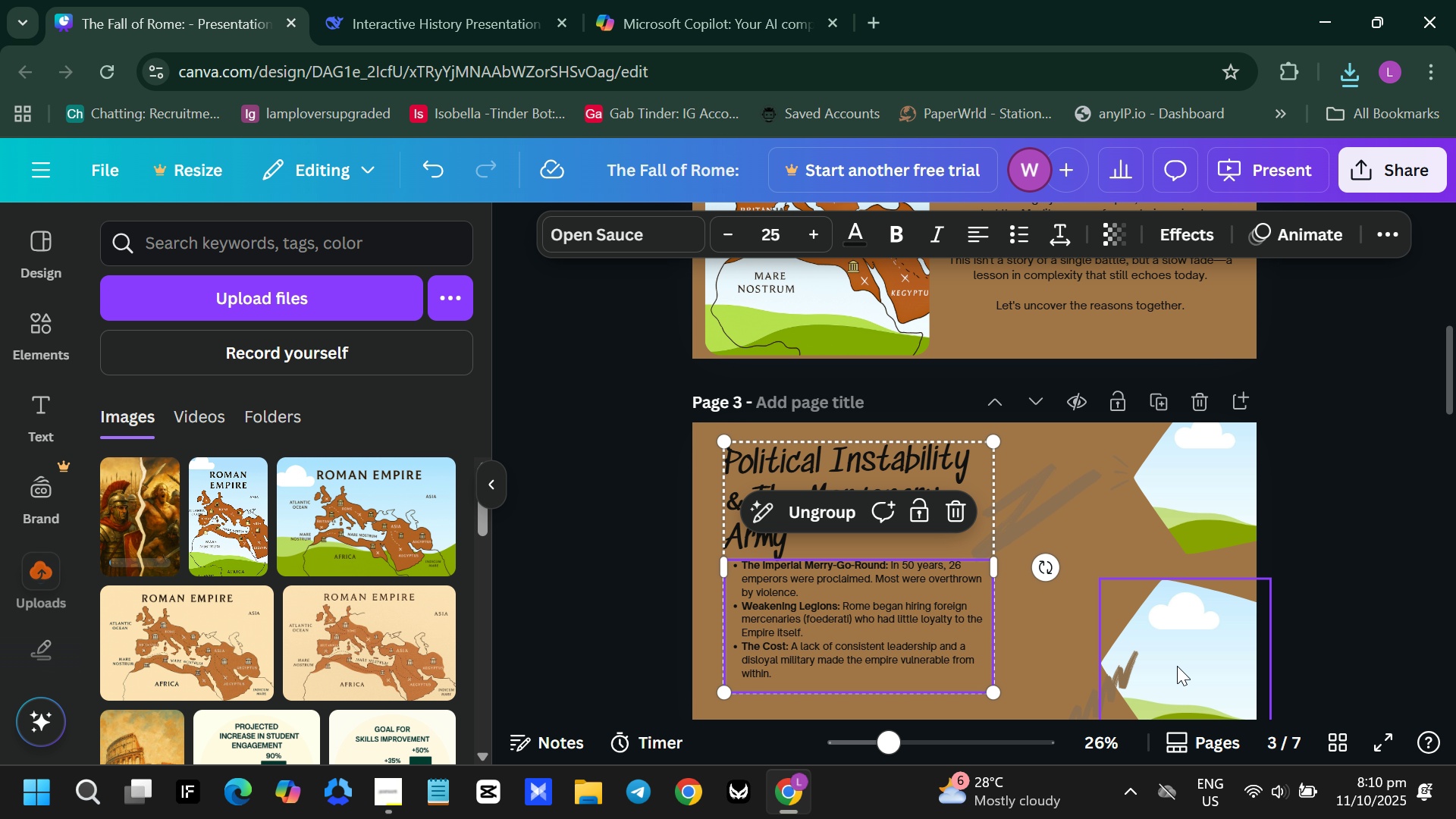 
left_click([1176, 666])
 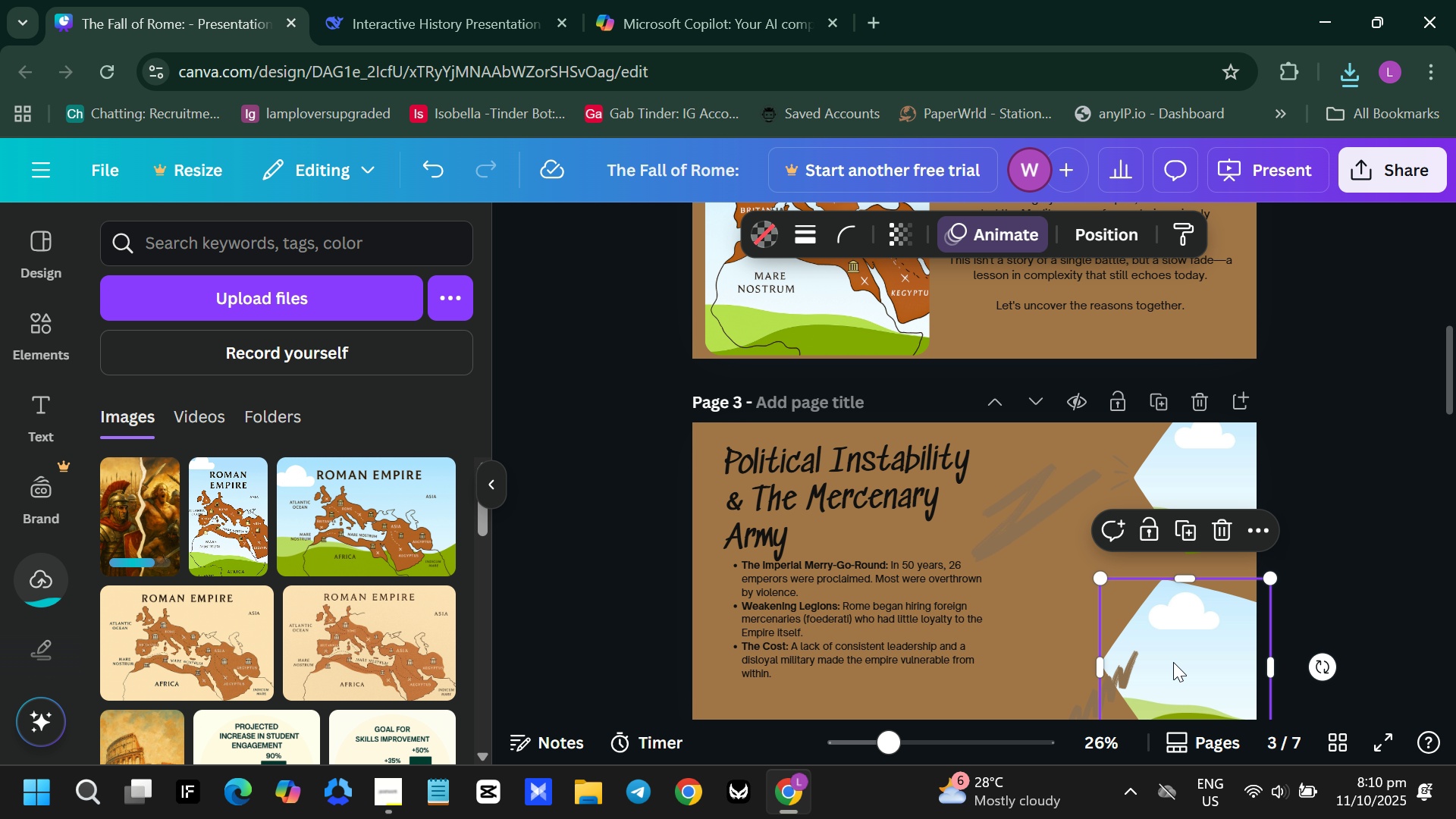 
key(Backspace)
 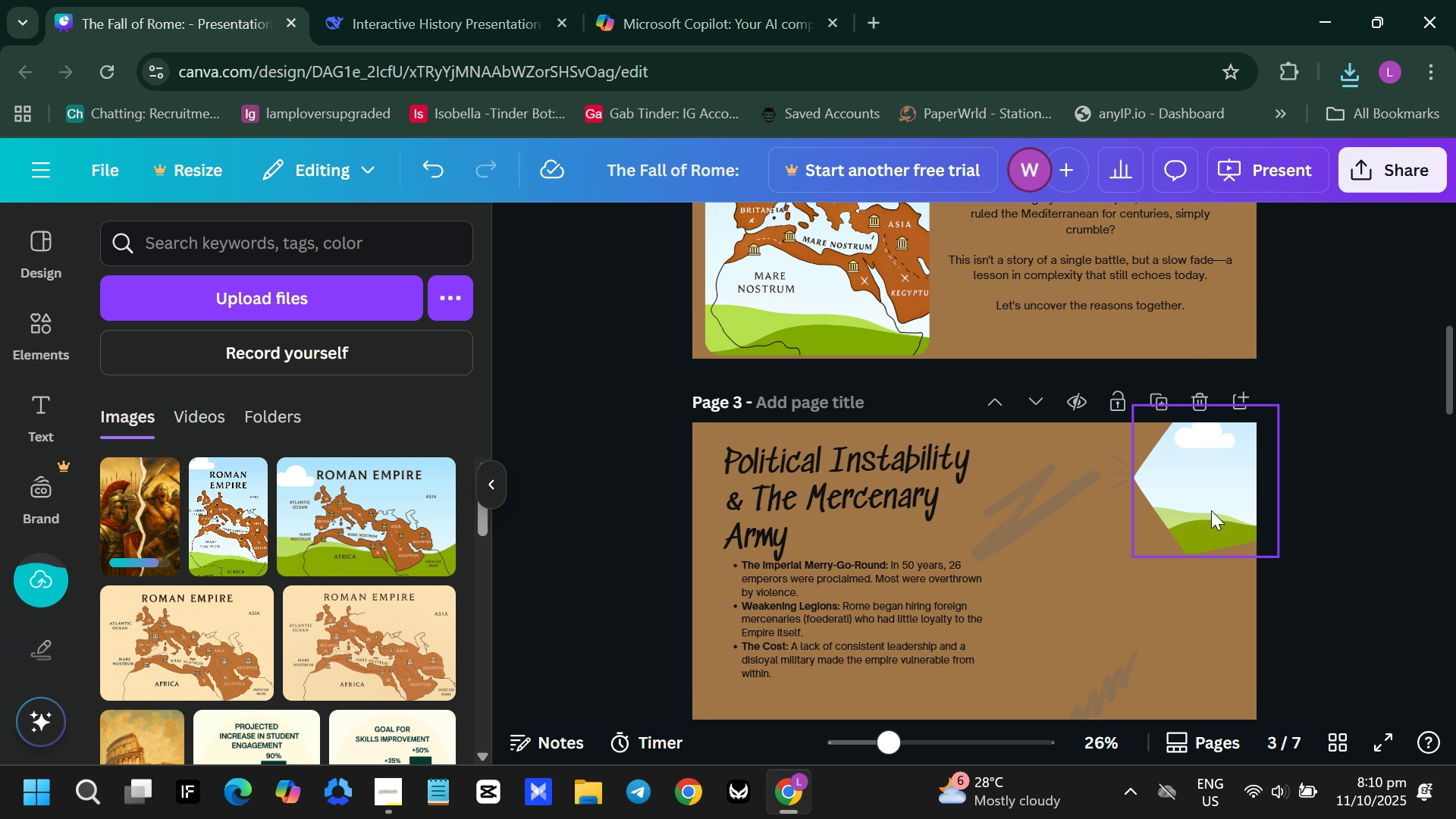 
left_click([1211, 510])
 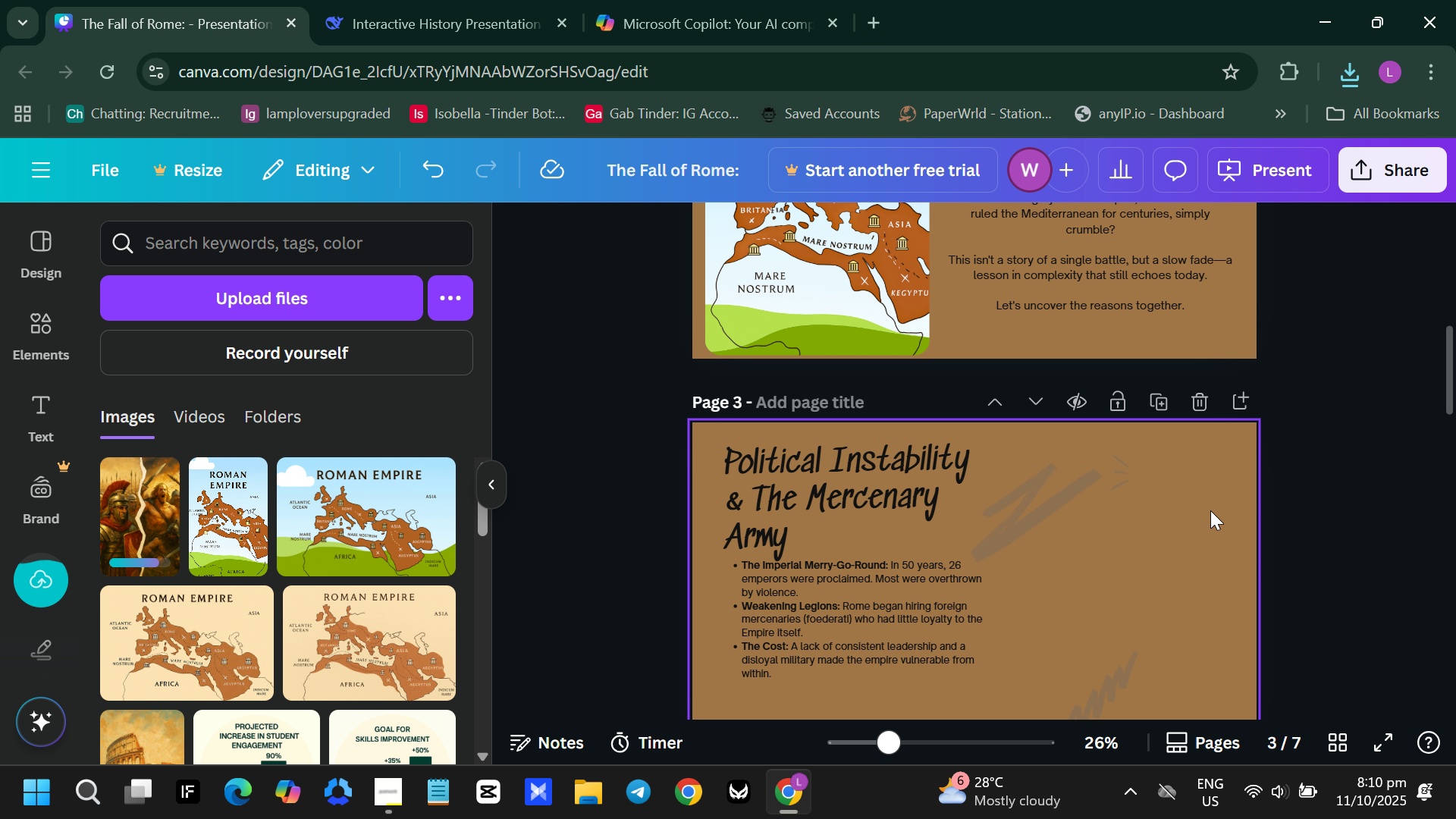 
key(Backspace)
 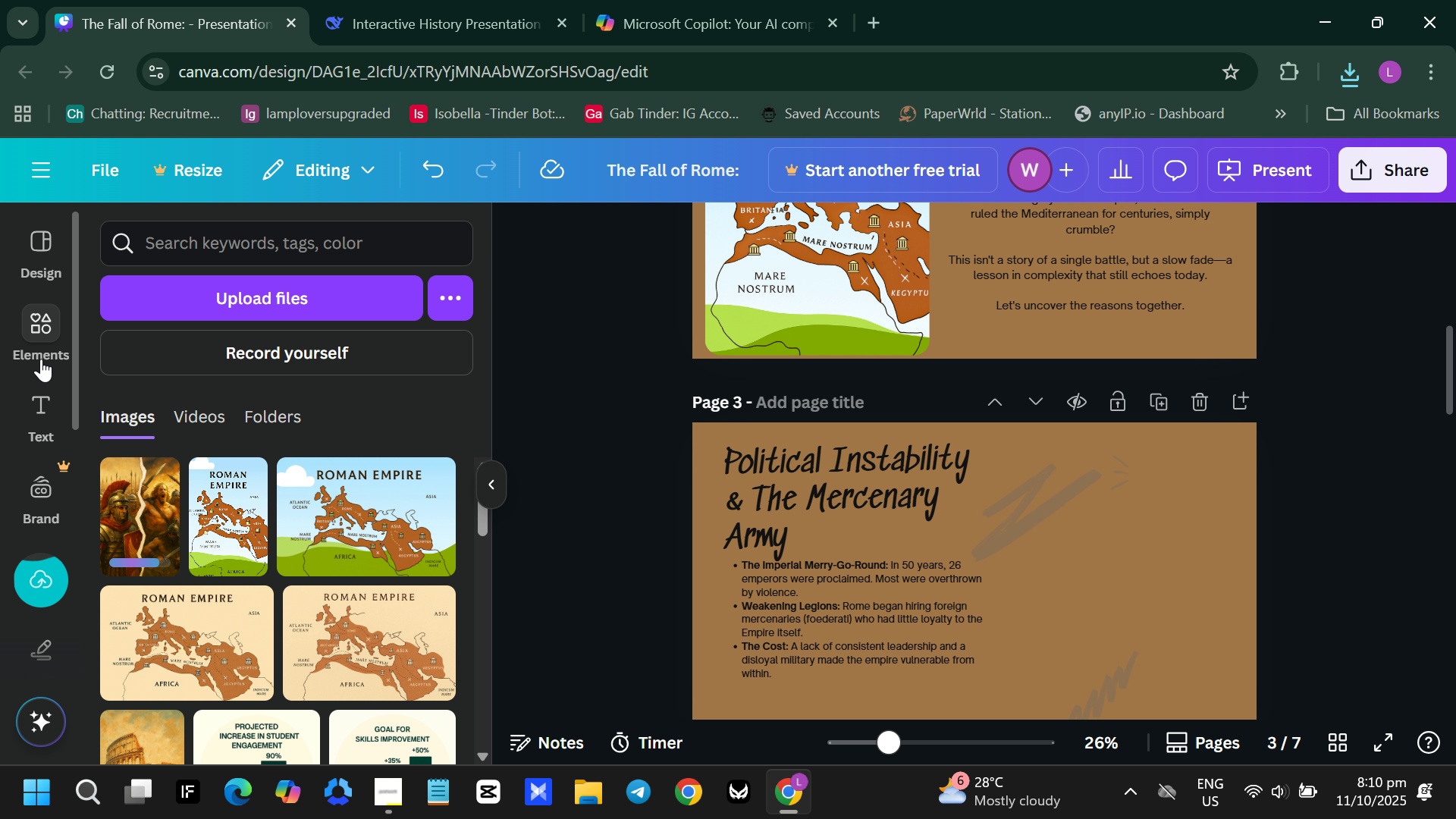 
left_click([31, 339])
 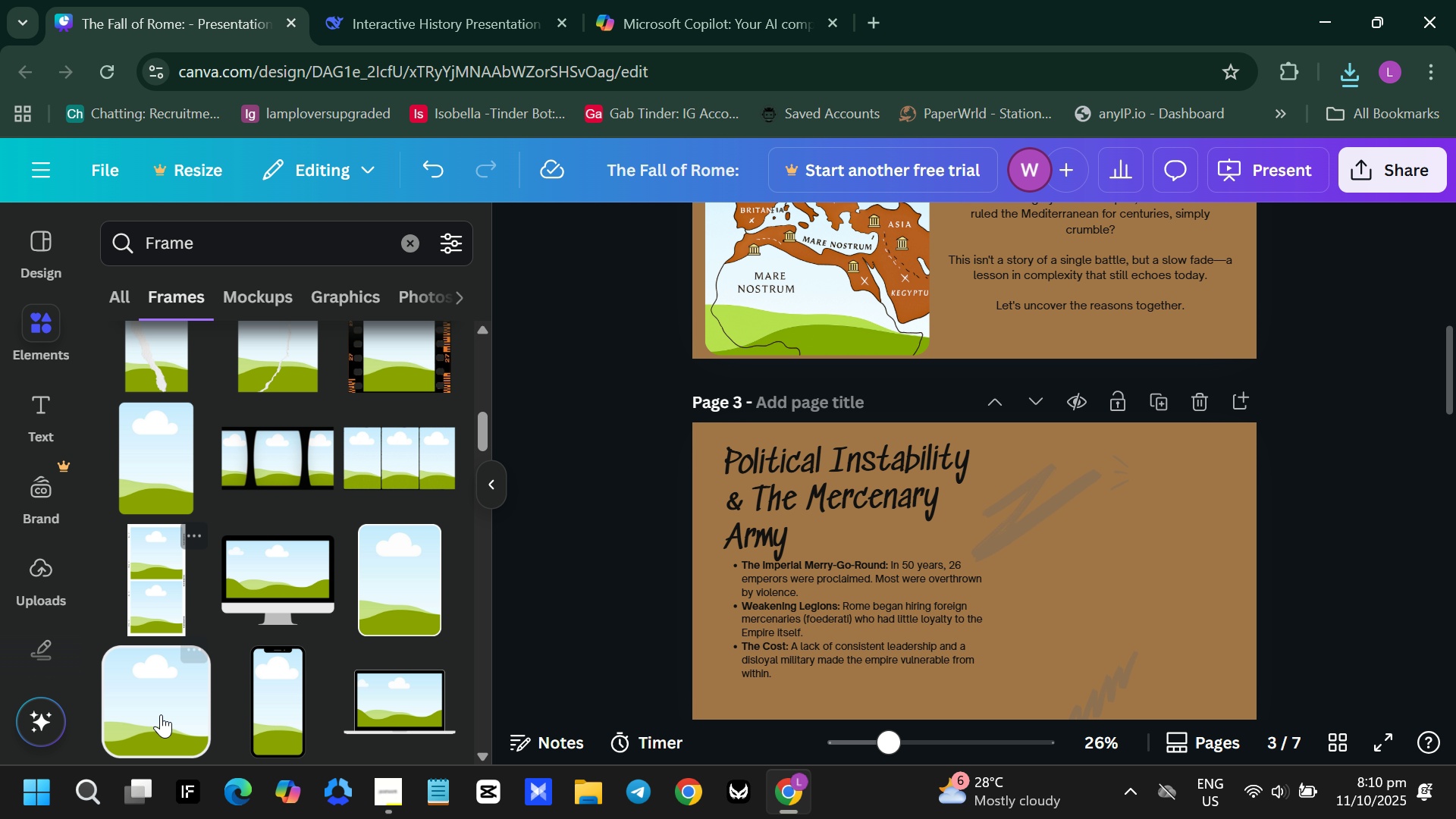 
wait(6.16)
 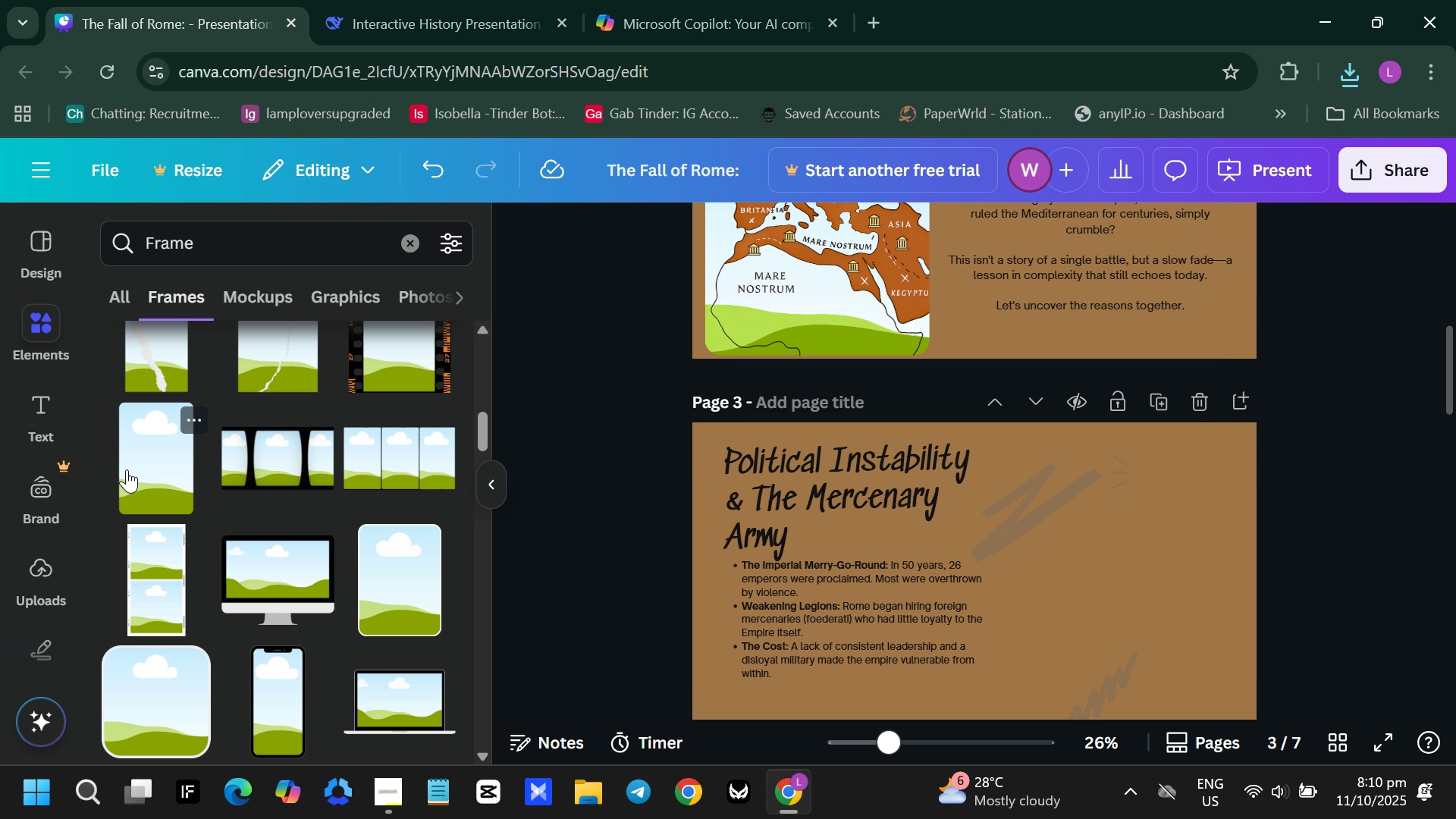 
left_click([155, 739])
 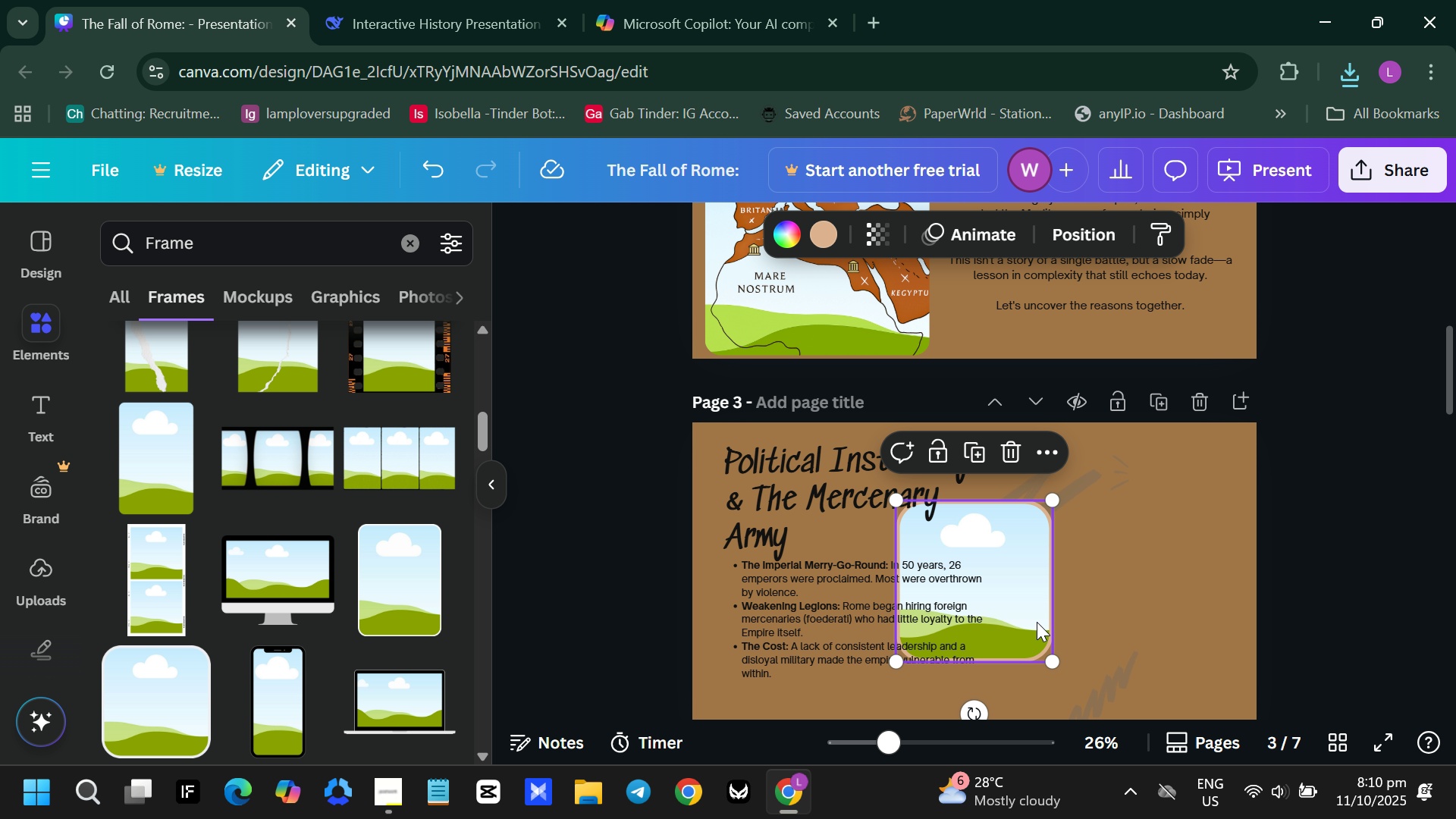 
left_click_drag(start_coordinate=[1025, 610], to_coordinate=[1195, 591])
 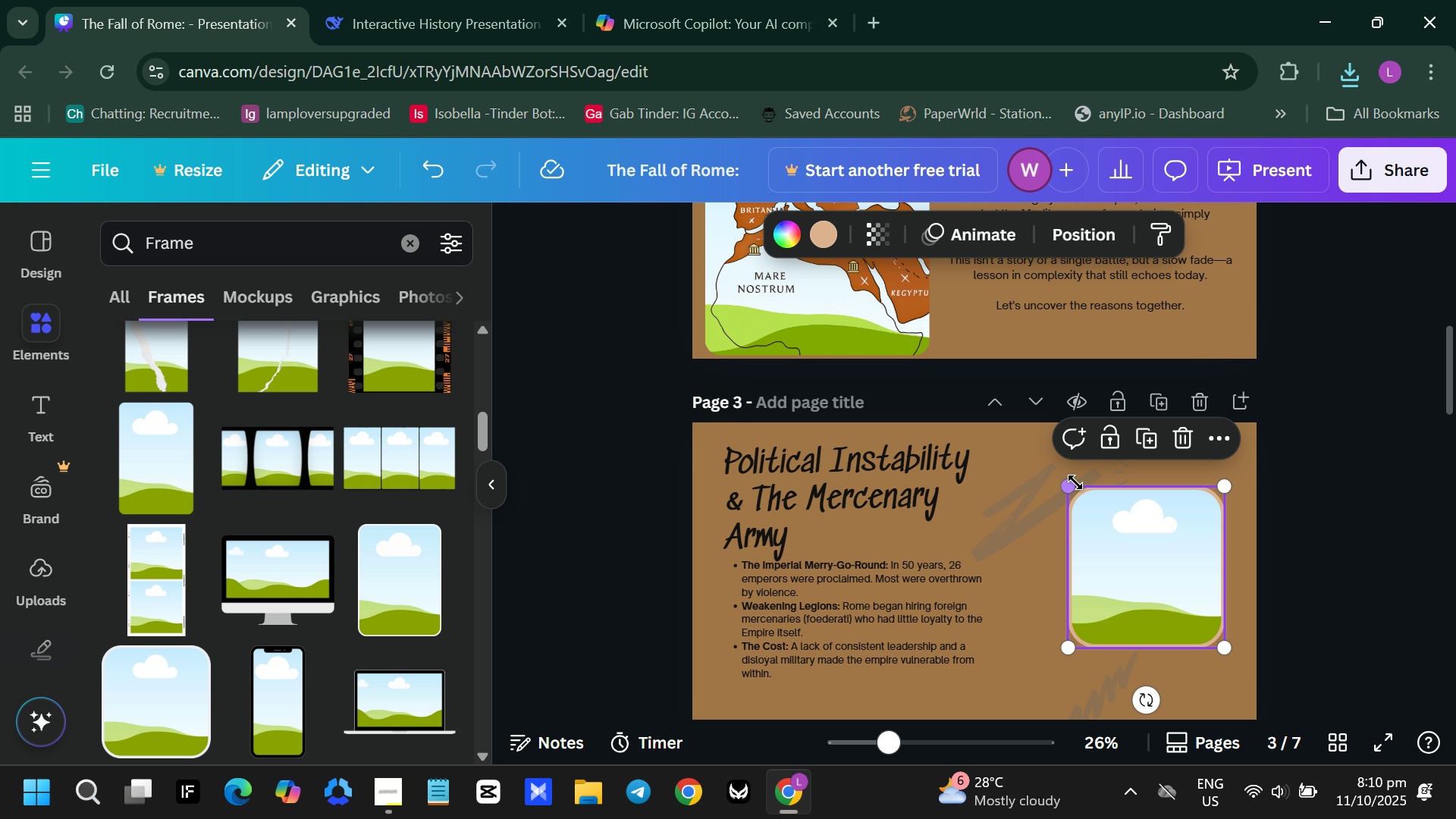 
left_click_drag(start_coordinate=[1075, 482], to_coordinate=[1034, 448])
 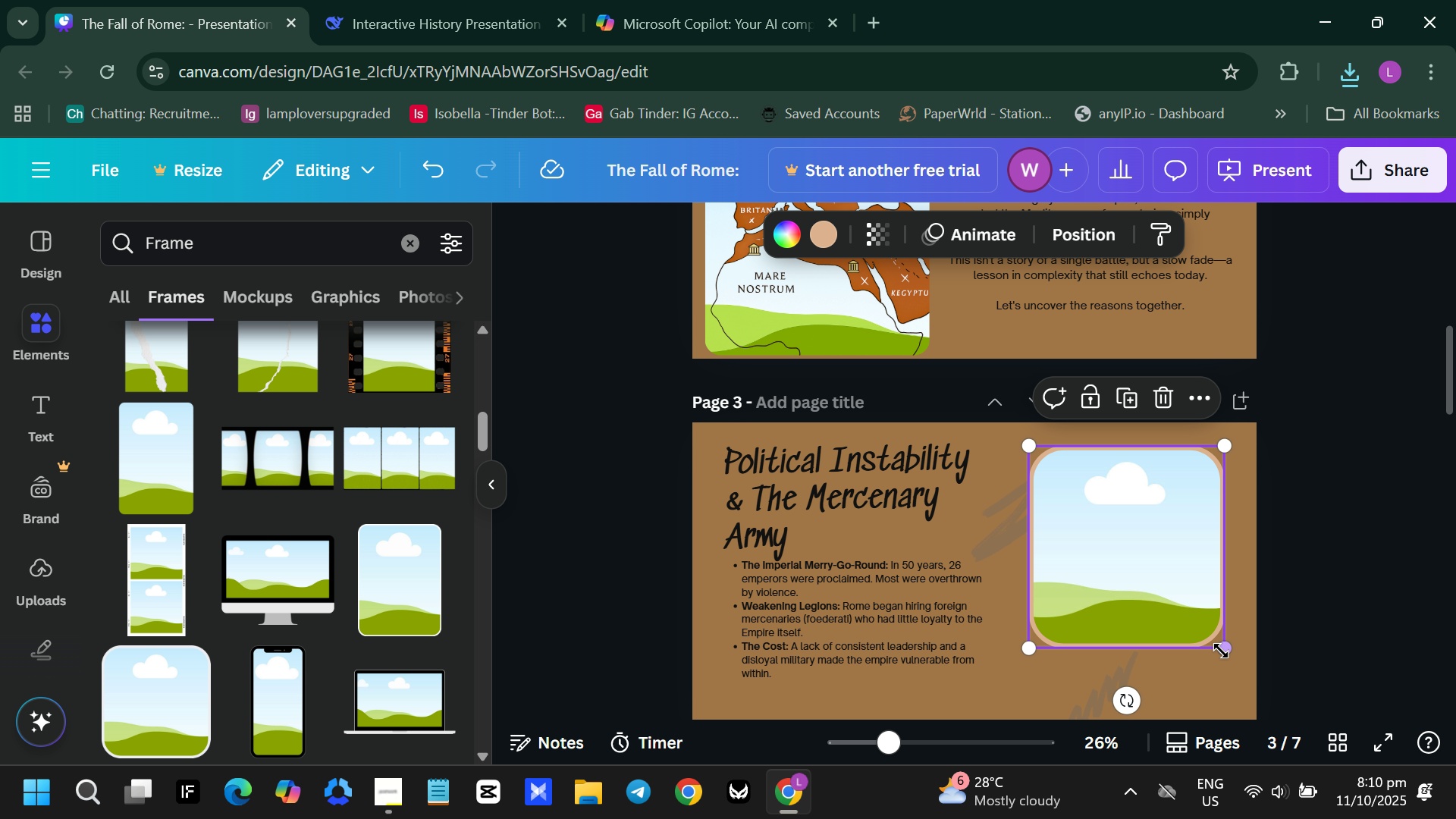 
left_click_drag(start_coordinate=[1222, 651], to_coordinate=[1175, 729])
 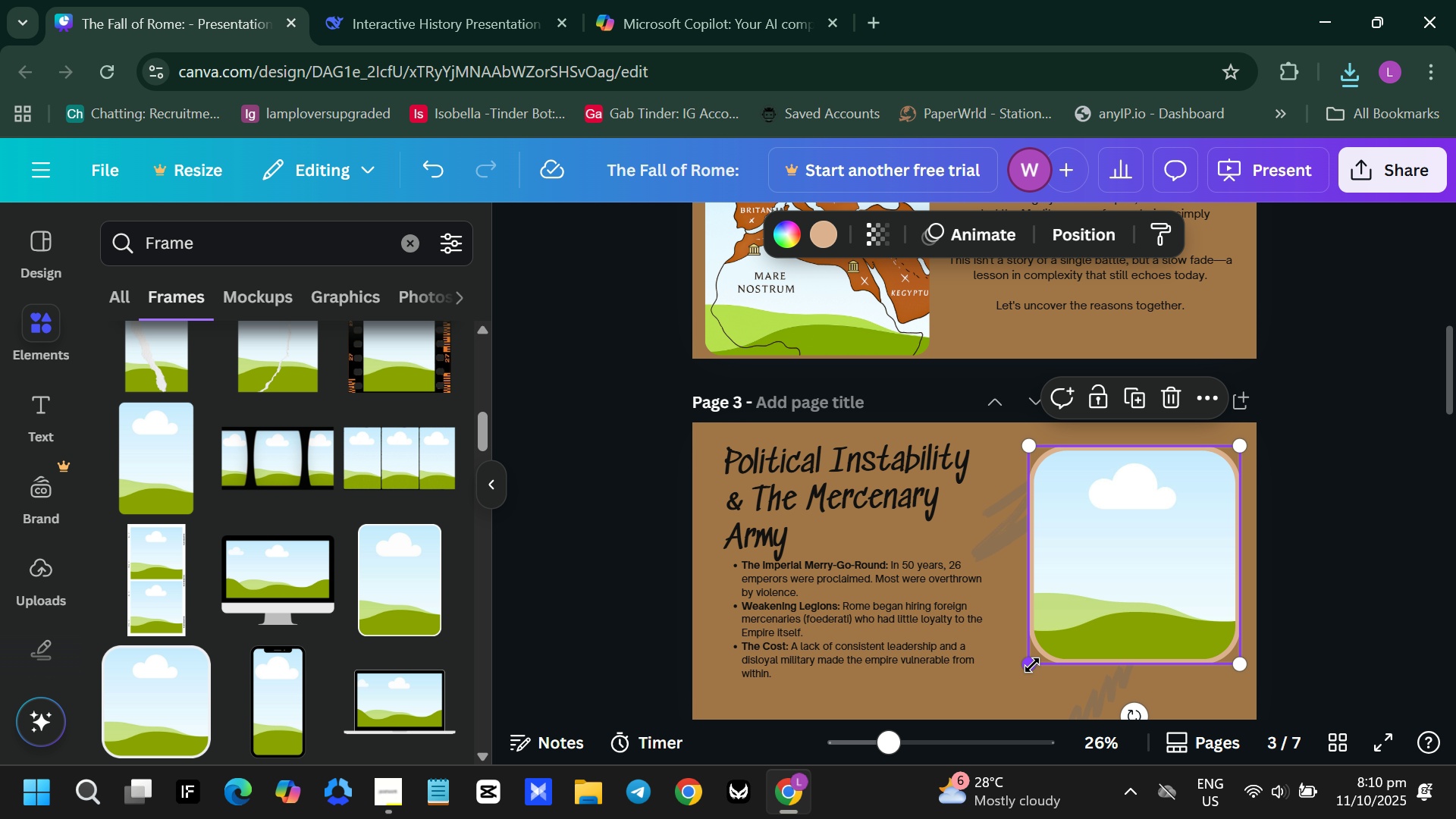 
left_click_drag(start_coordinate=[1032, 665], to_coordinate=[1007, 724])
 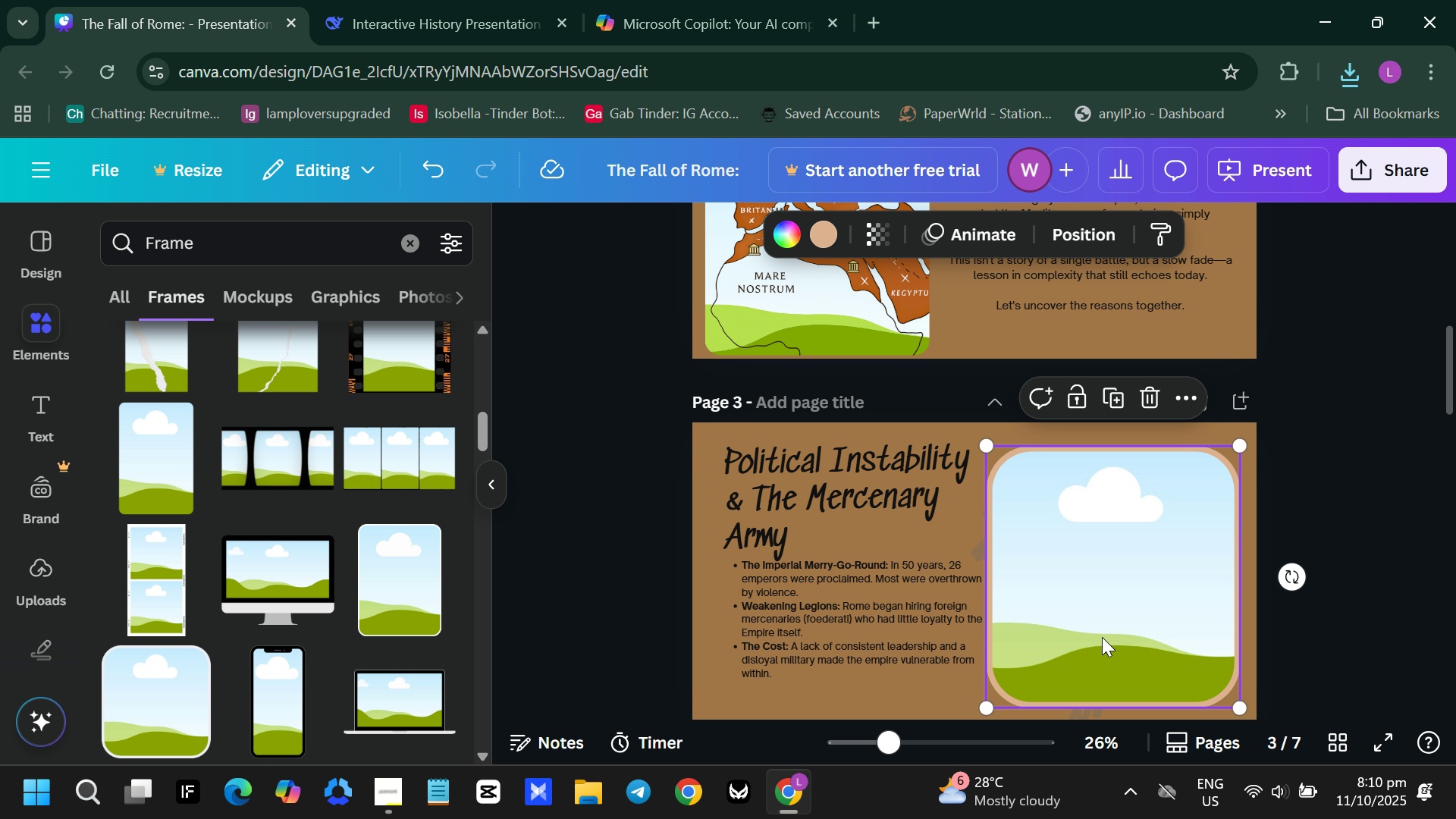 
left_click_drag(start_coordinate=[1102, 637], to_coordinate=[1106, 632])
 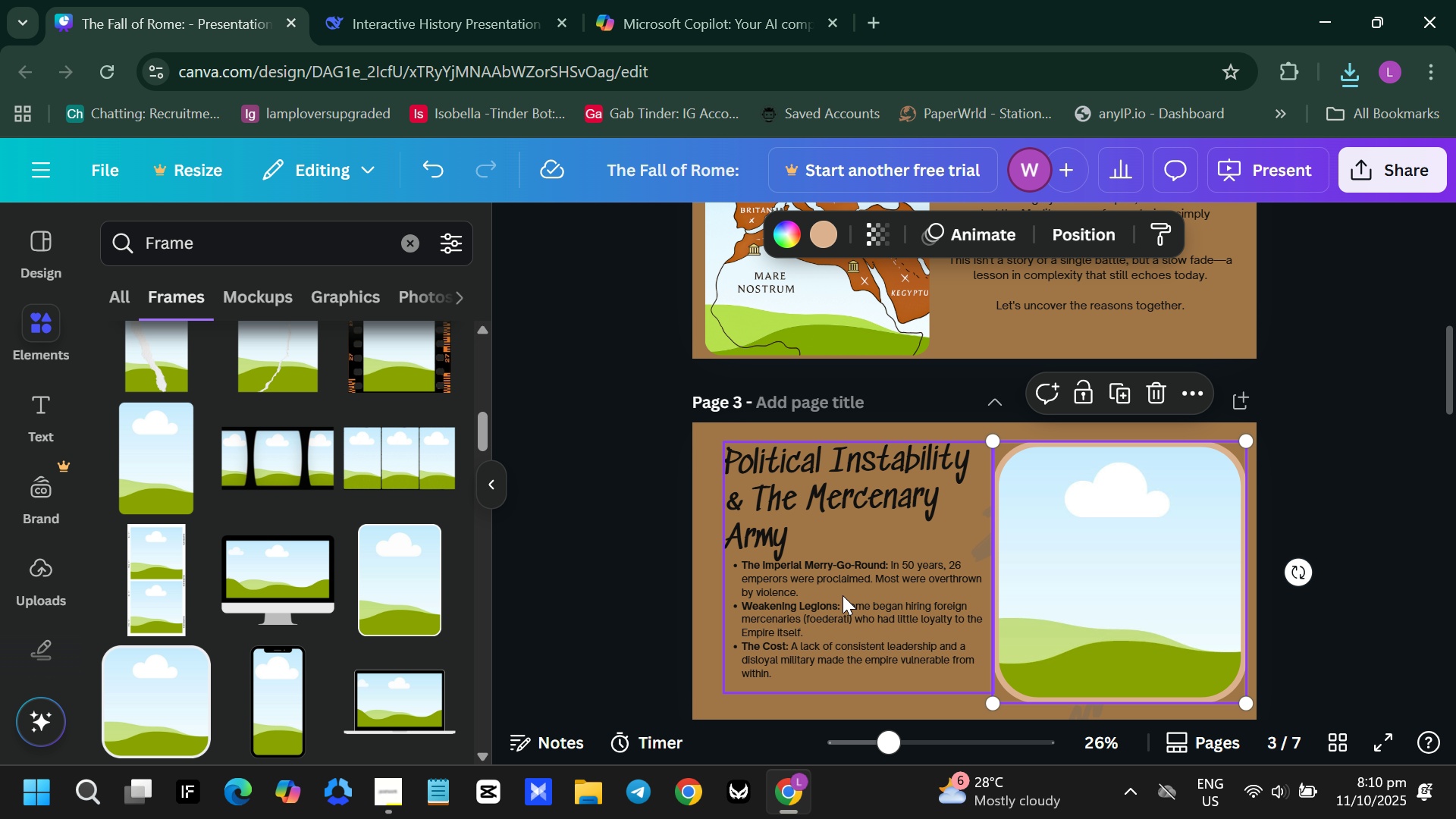 
left_click([843, 595])
 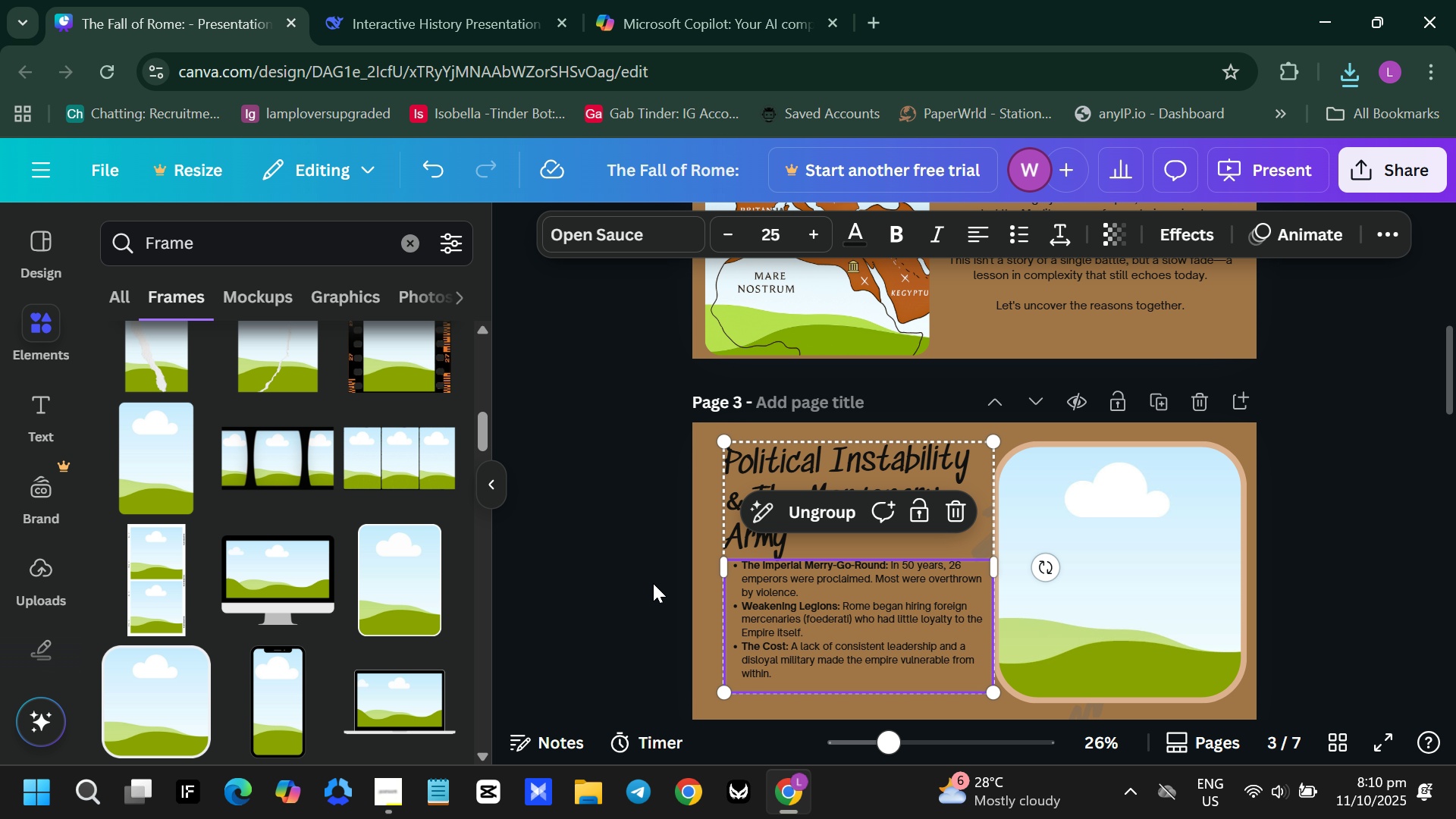 
wait(5.36)
 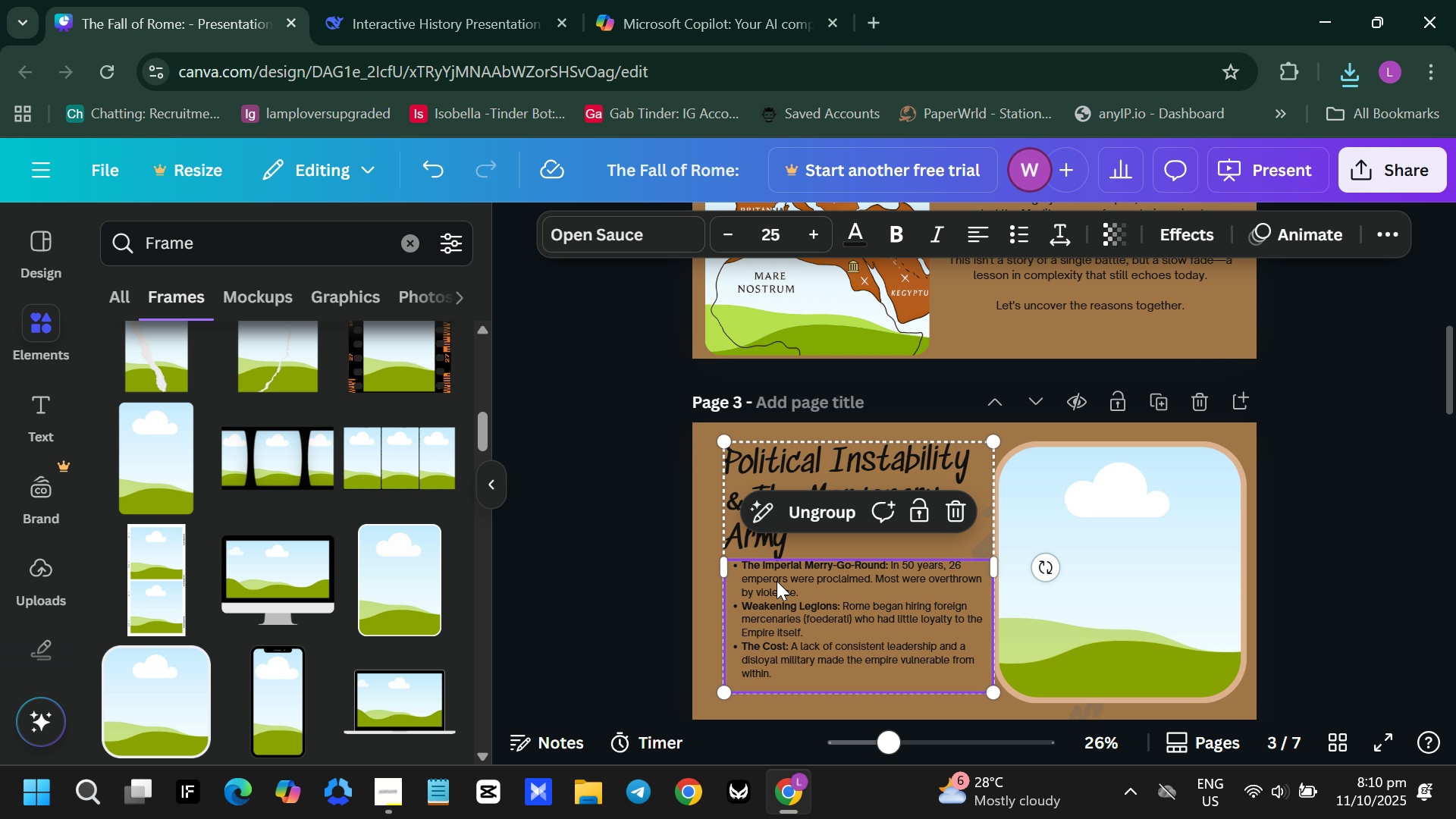 
double_click([766, 544])
 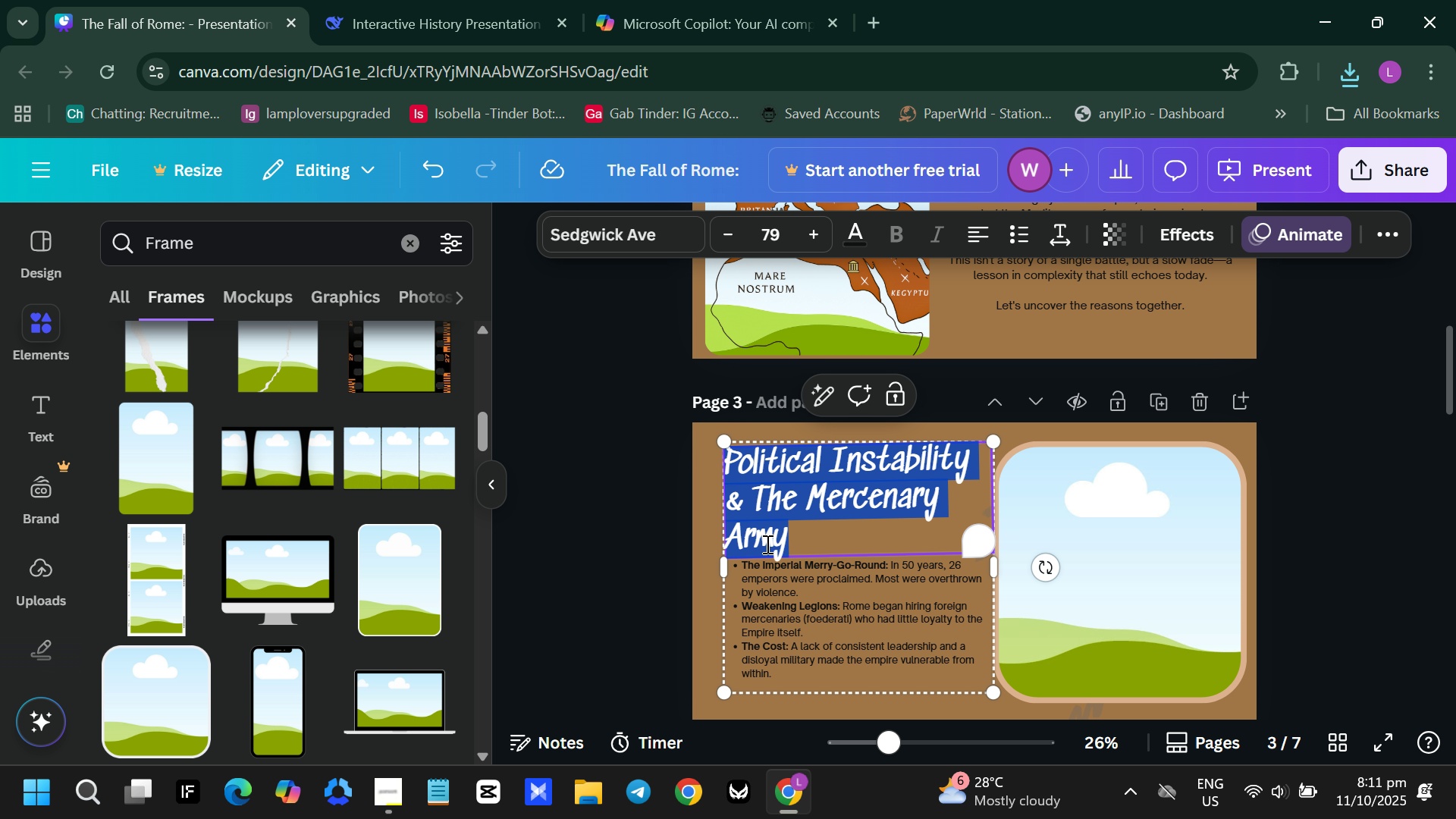 
triple_click([766, 544])
 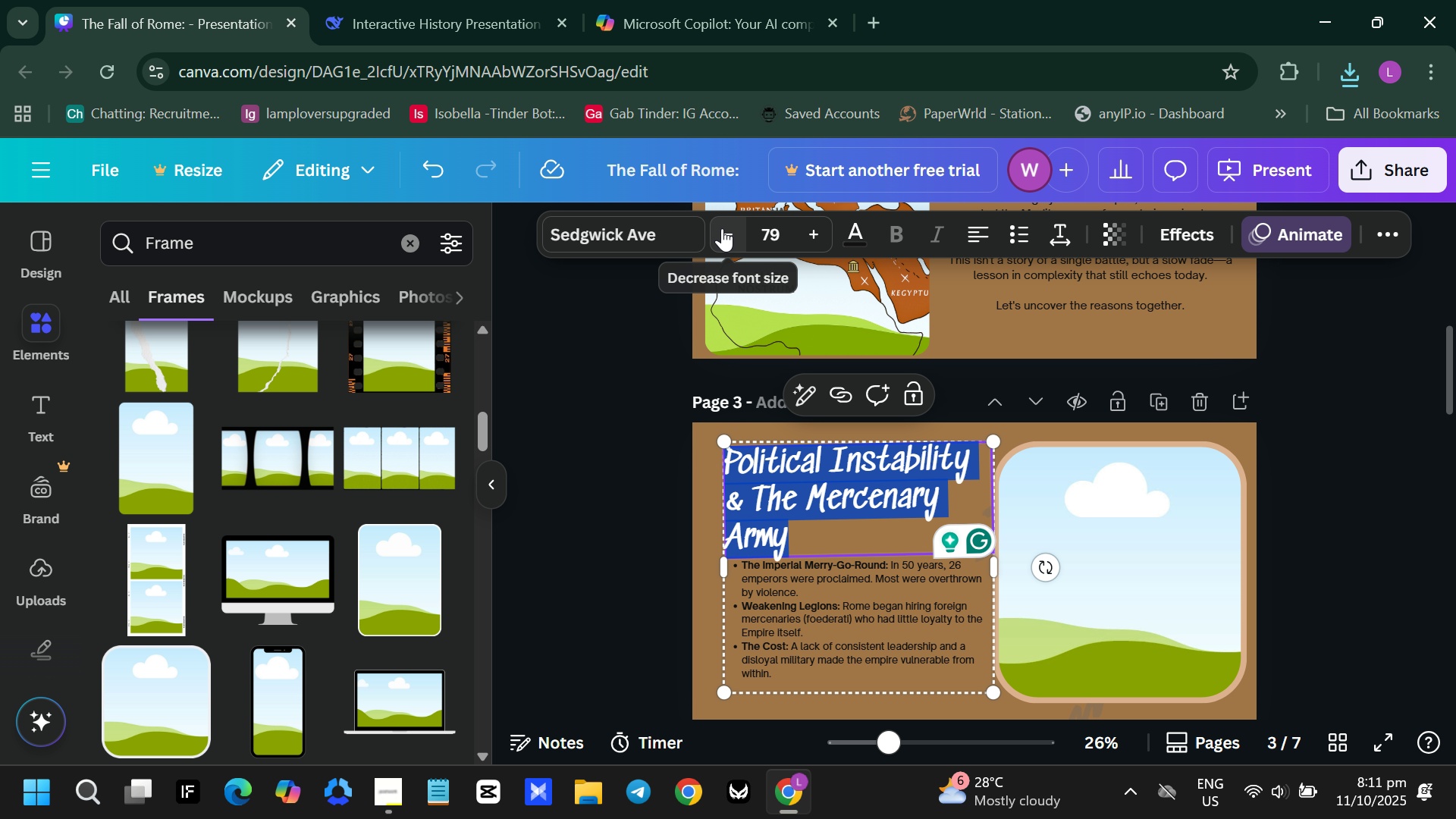 
double_click([722, 228])
 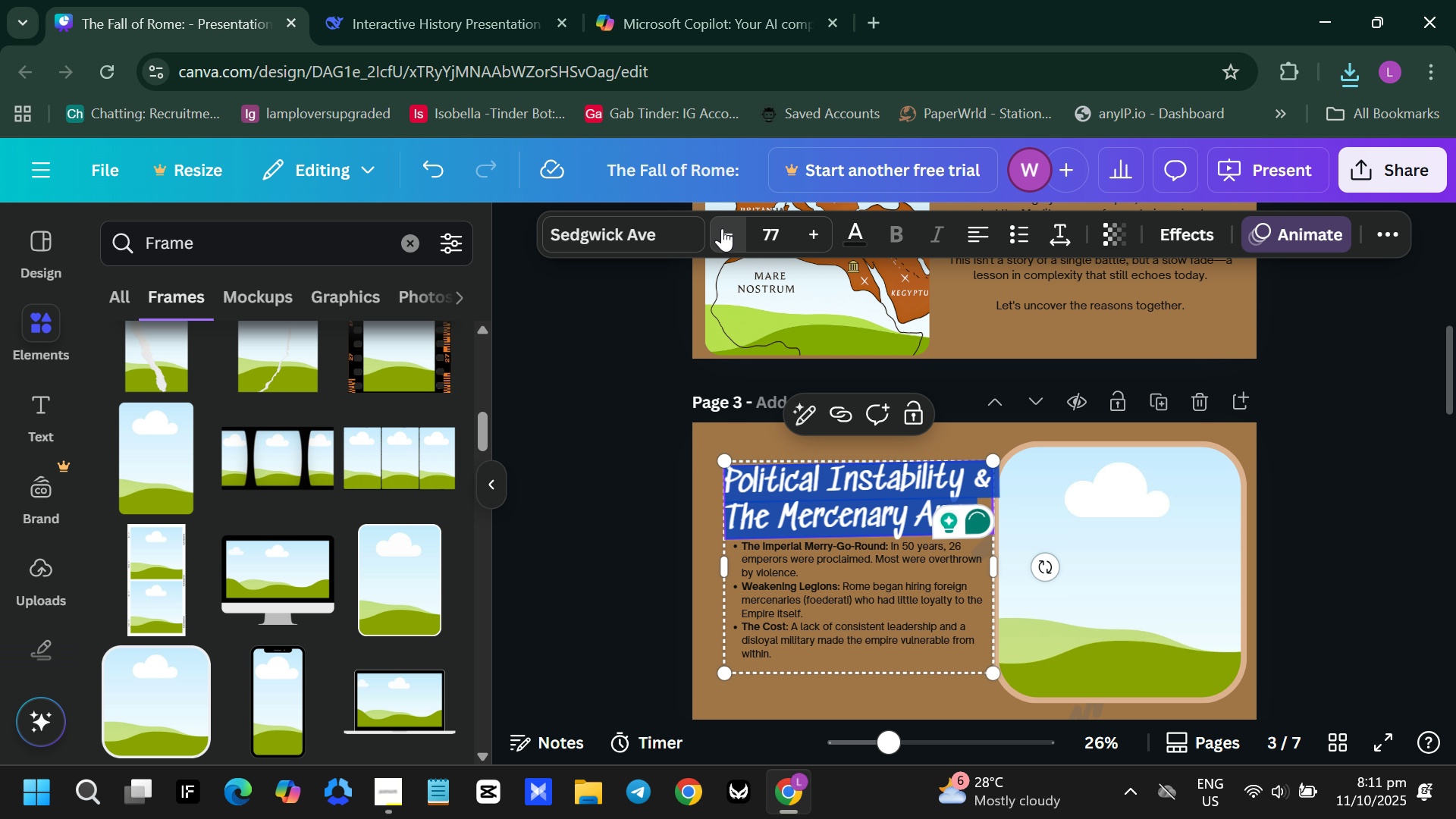 
triple_click([722, 228])
 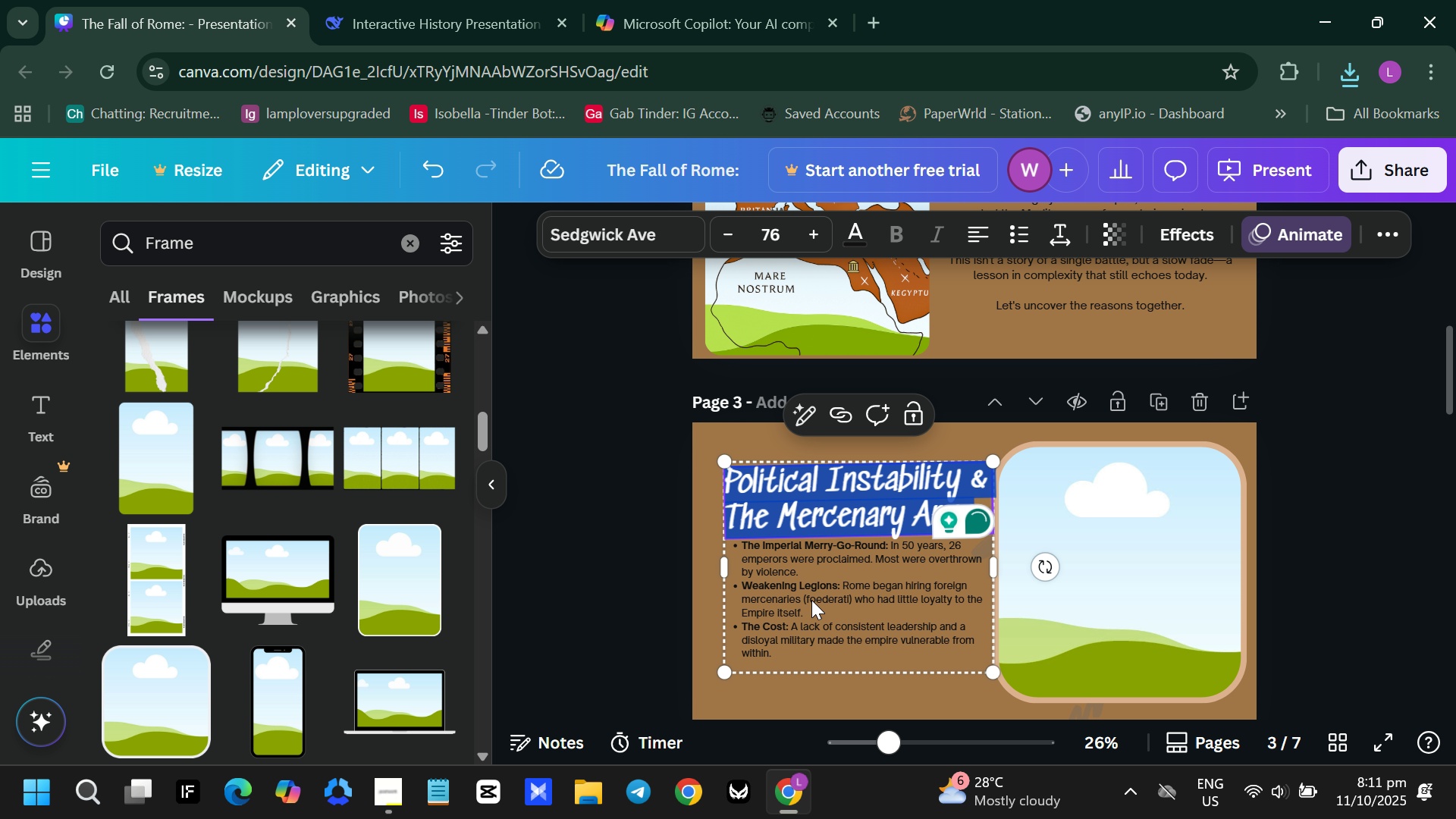 
left_click([813, 600])
 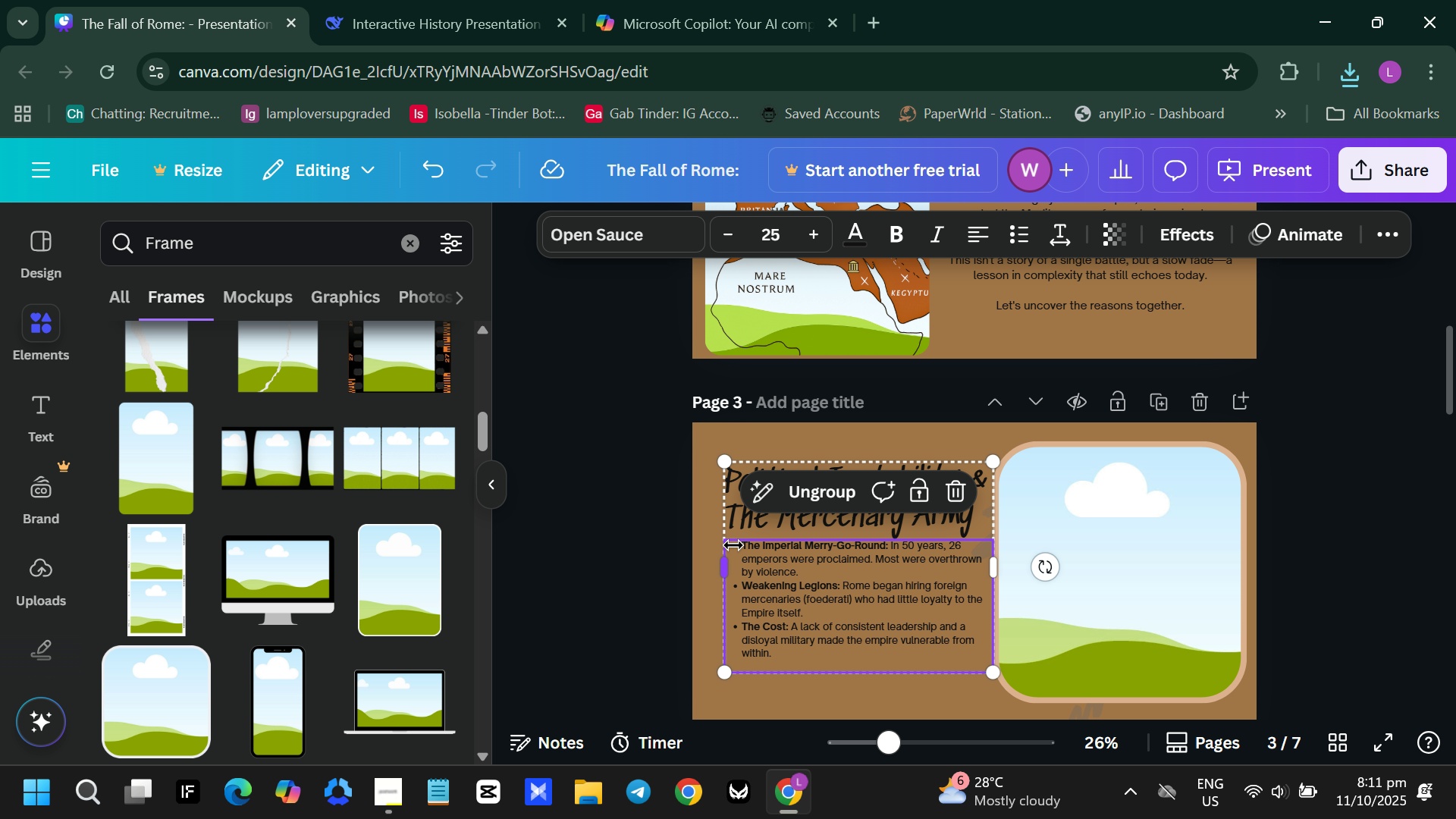 
left_click([734, 545])
 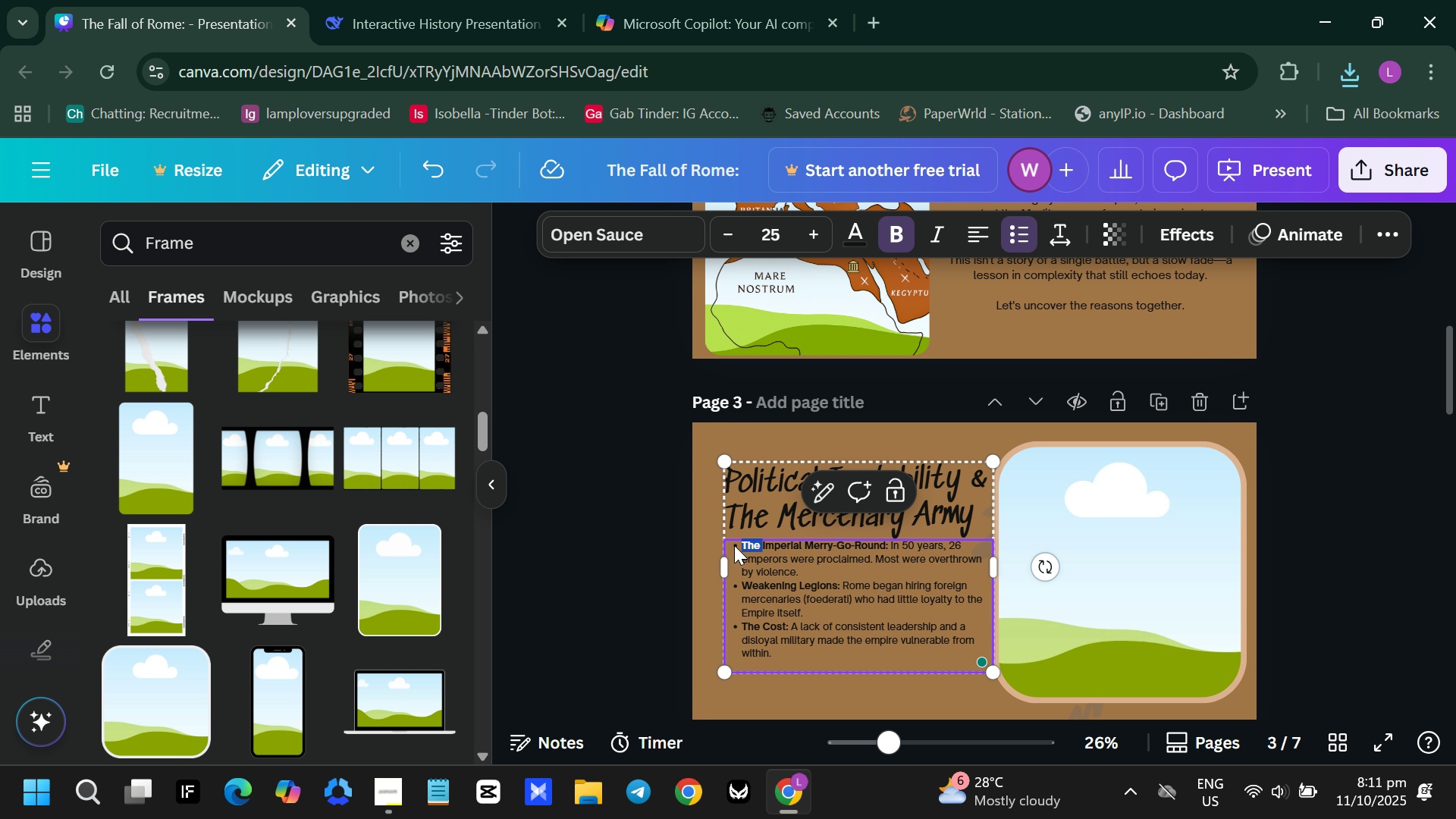 
double_click([734, 545])
 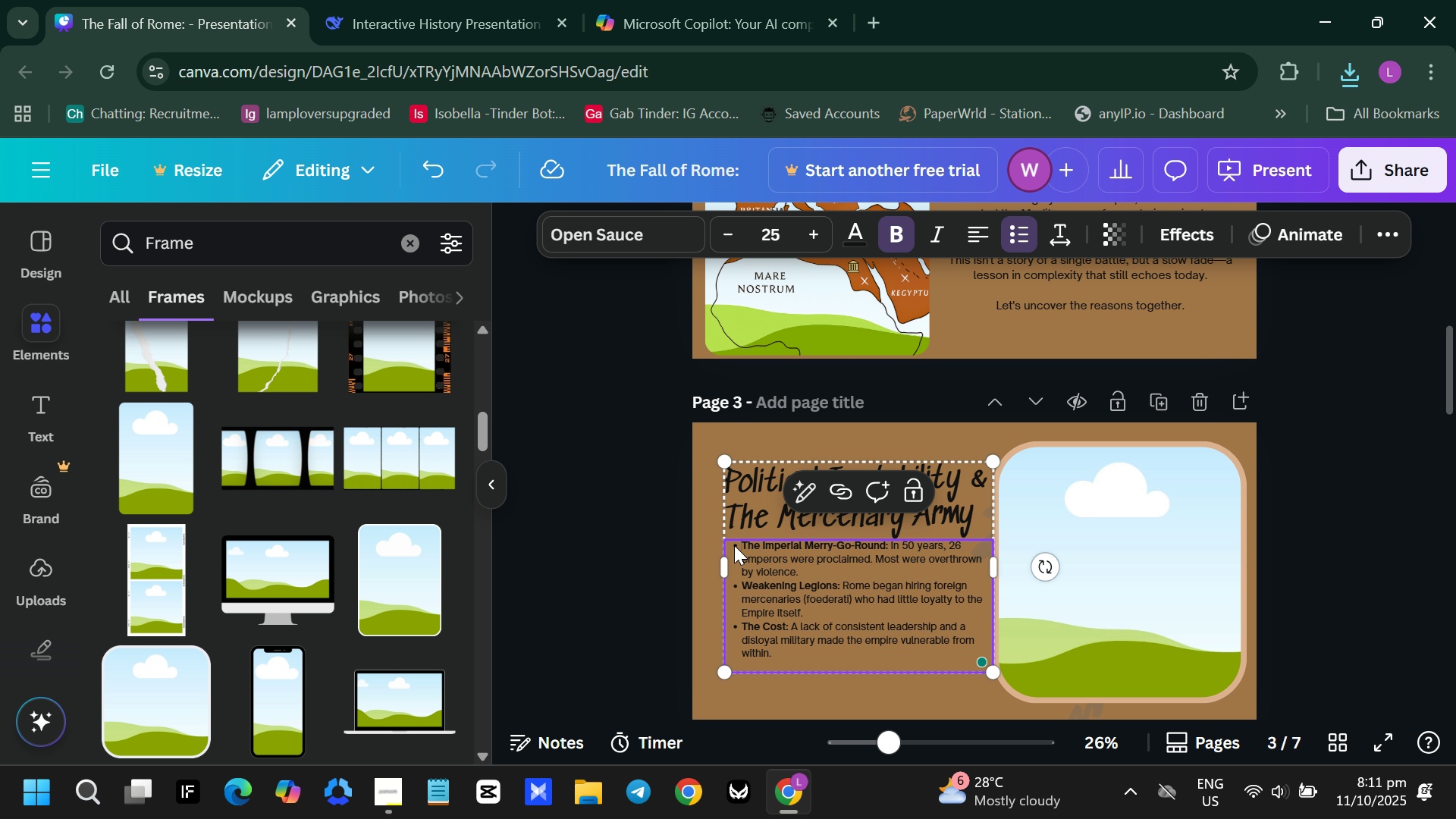 
left_click([734, 545])
 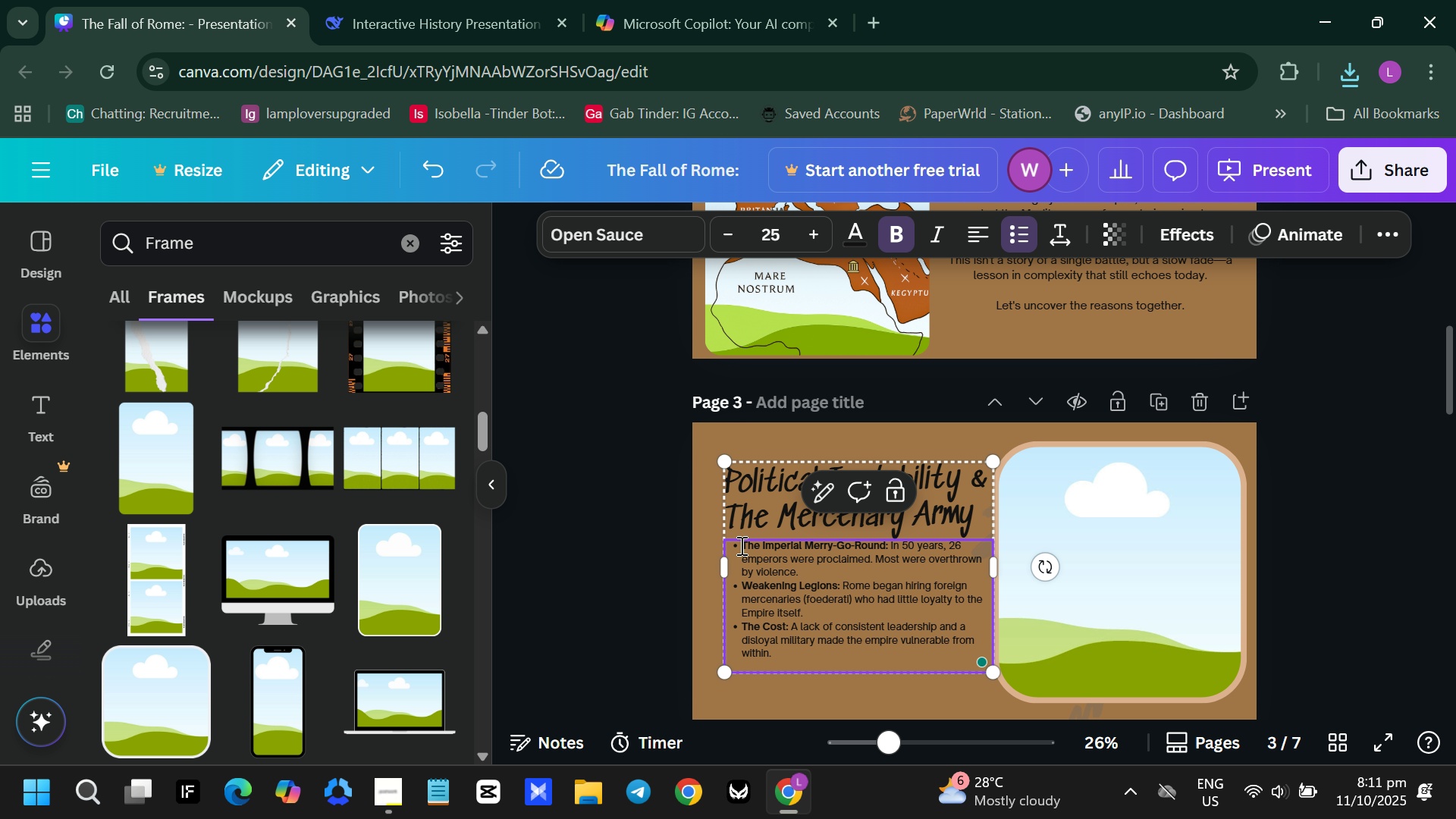 
left_click([741, 545])
 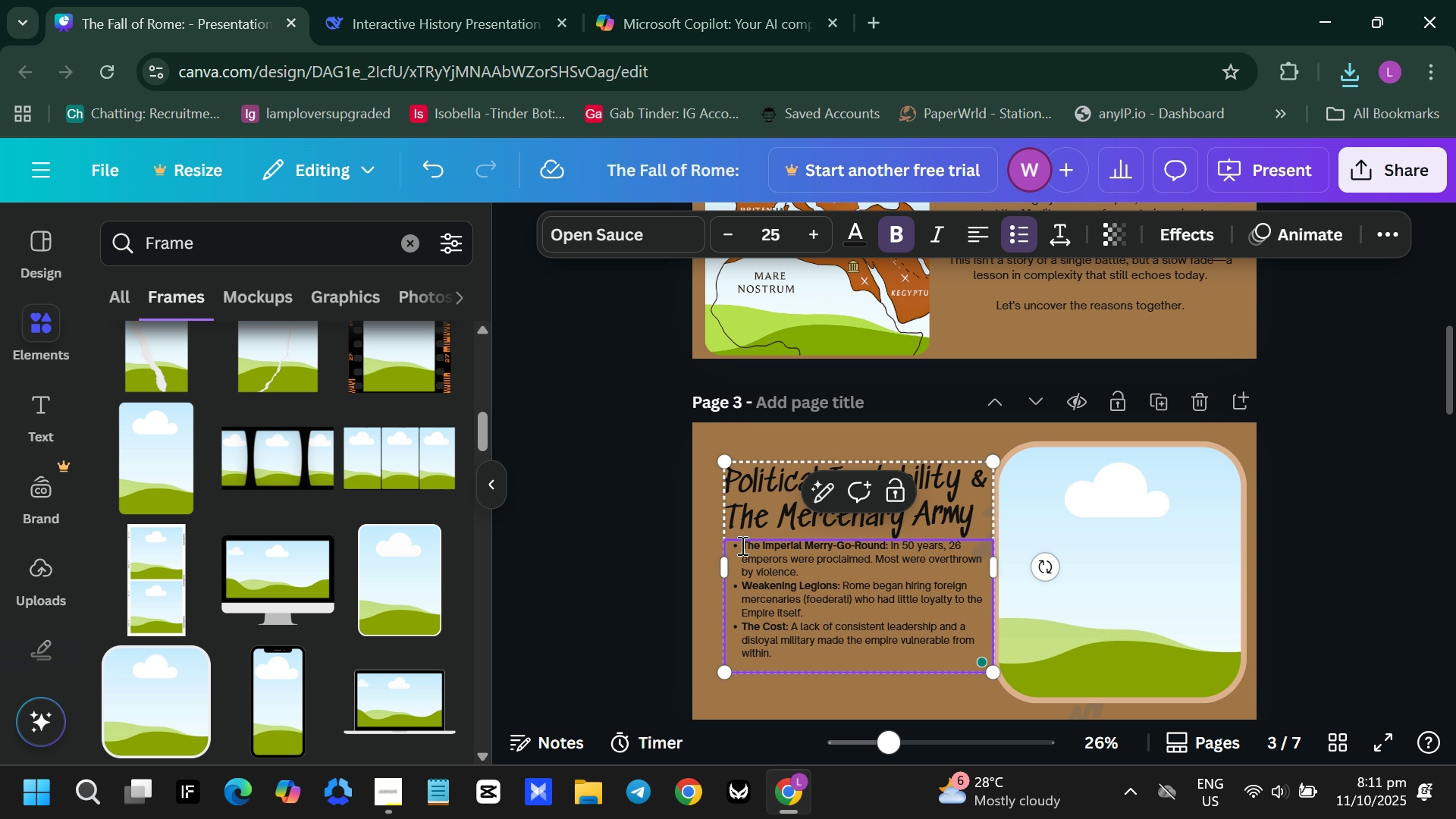 
key(Enter)
 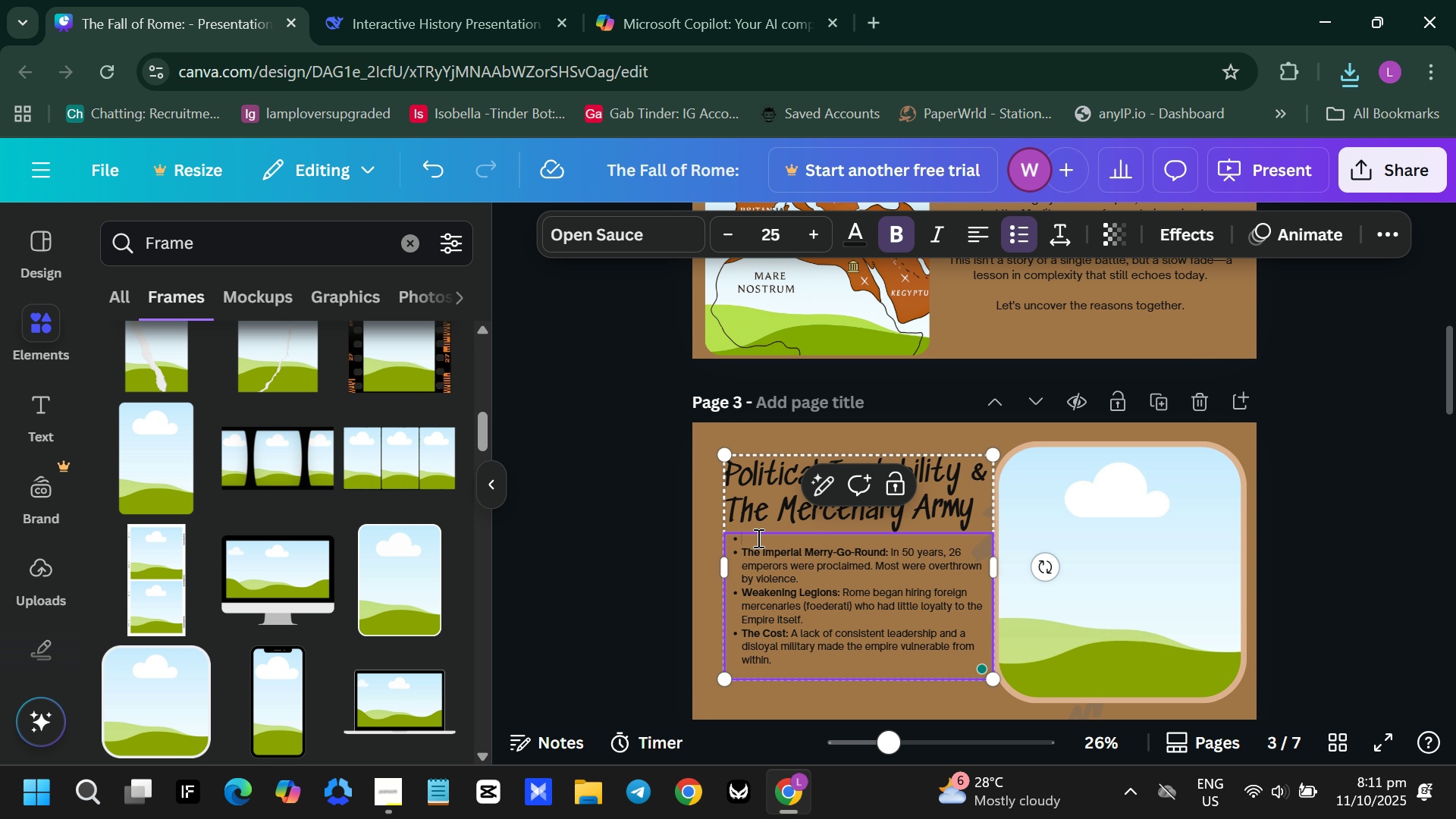 
left_click([757, 538])
 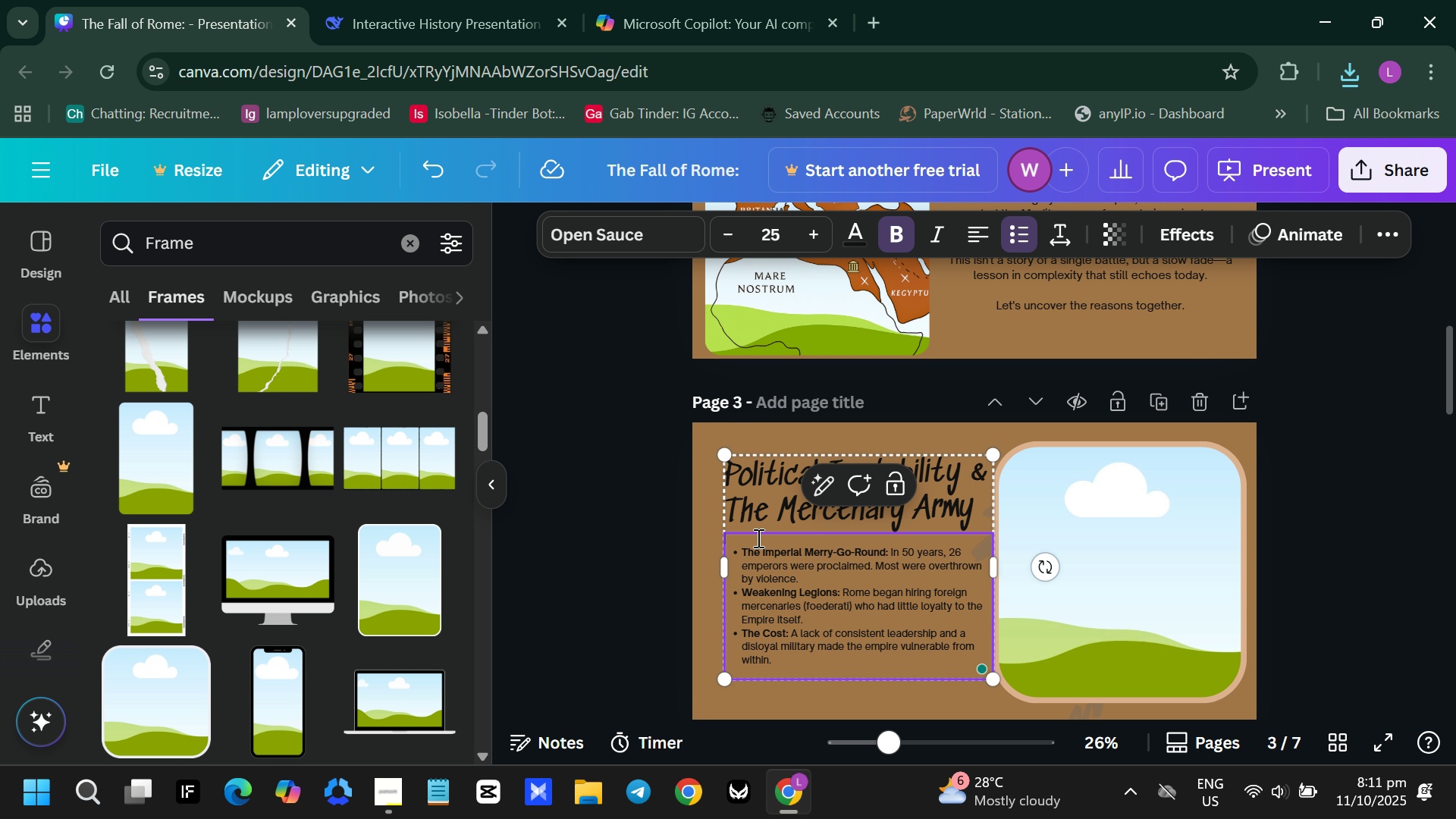 
key(Backspace)
 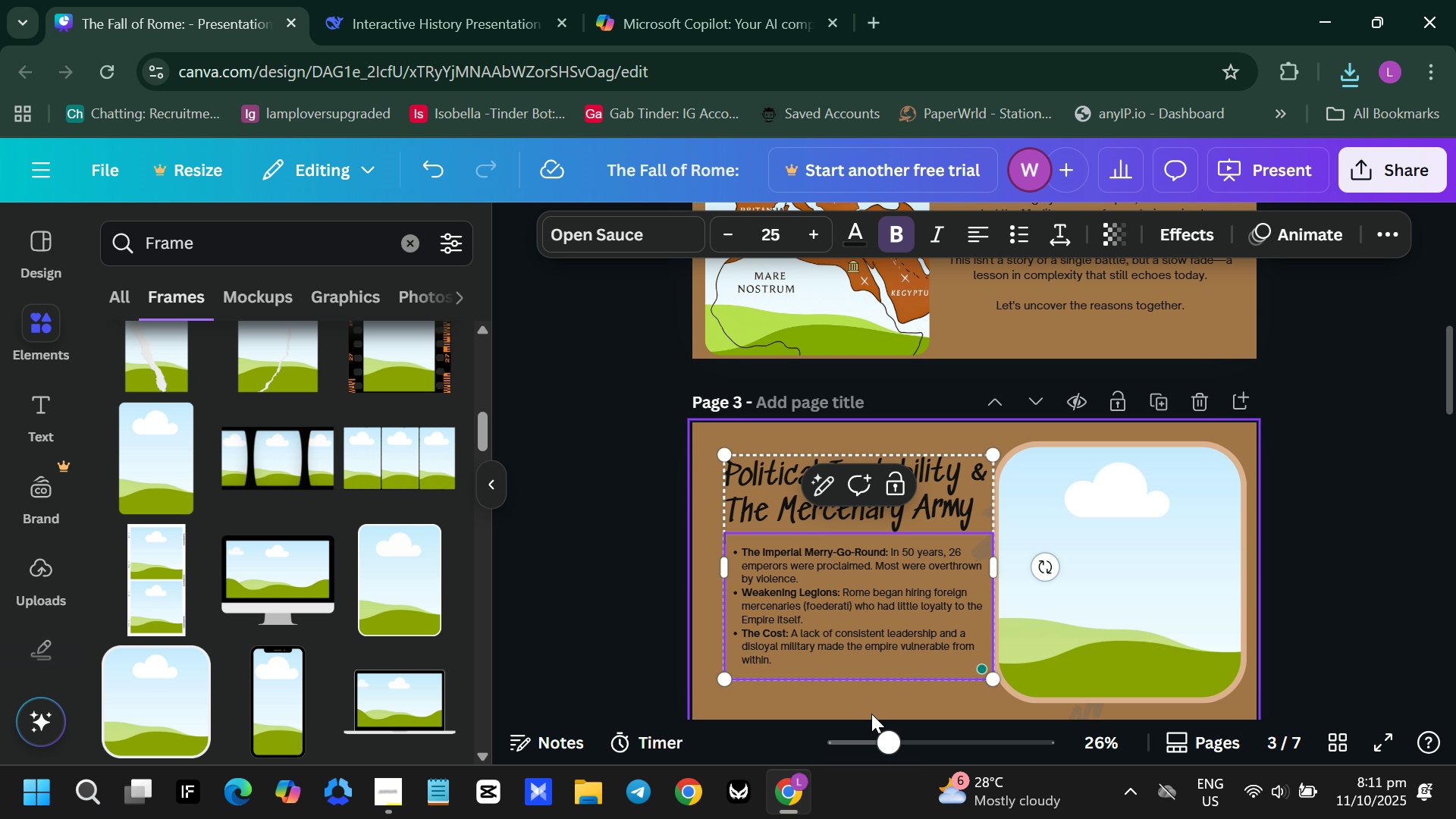 
left_click([871, 698])
 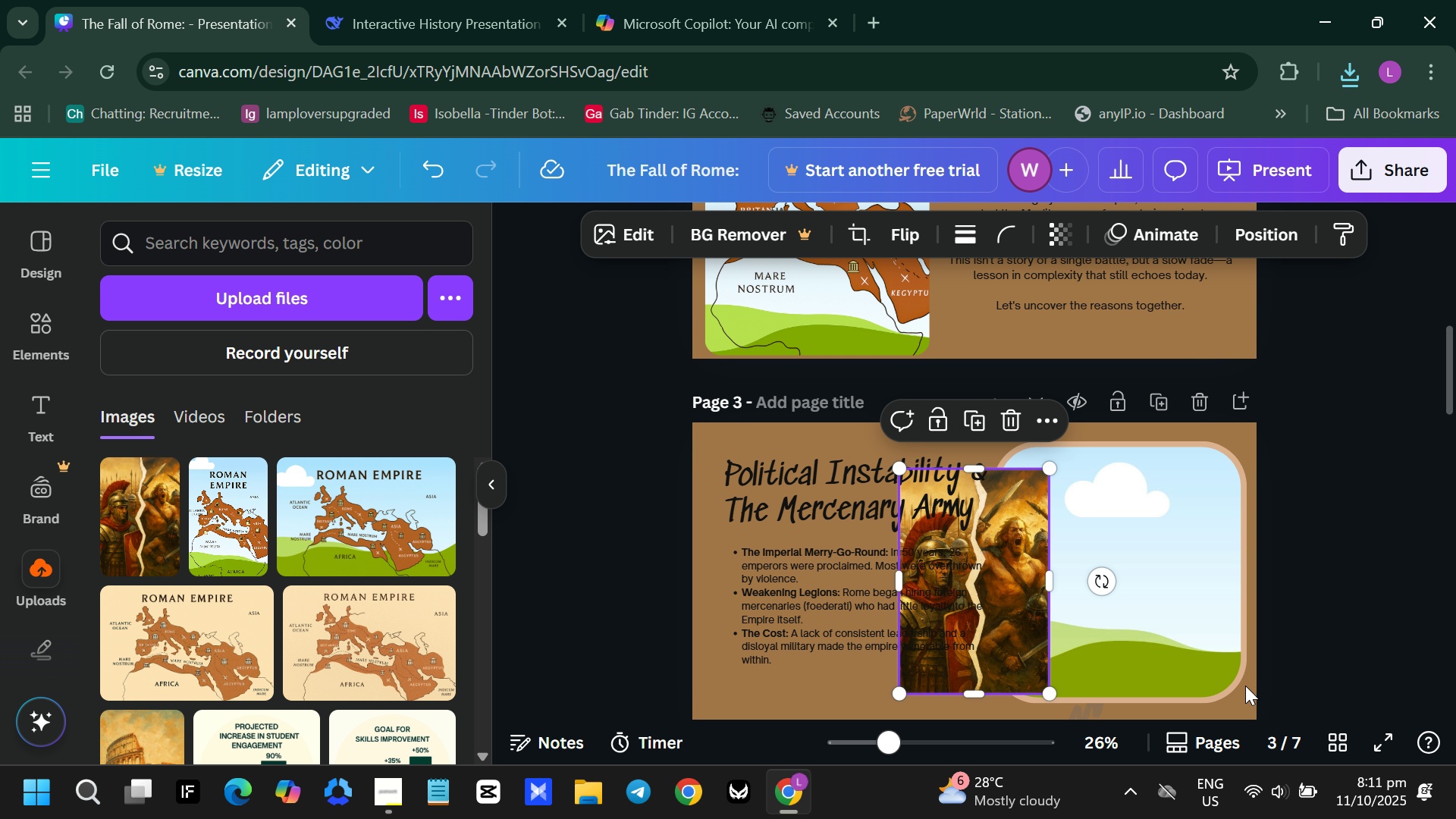 
left_click_drag(start_coordinate=[1028, 648], to_coordinate=[1127, 645])
 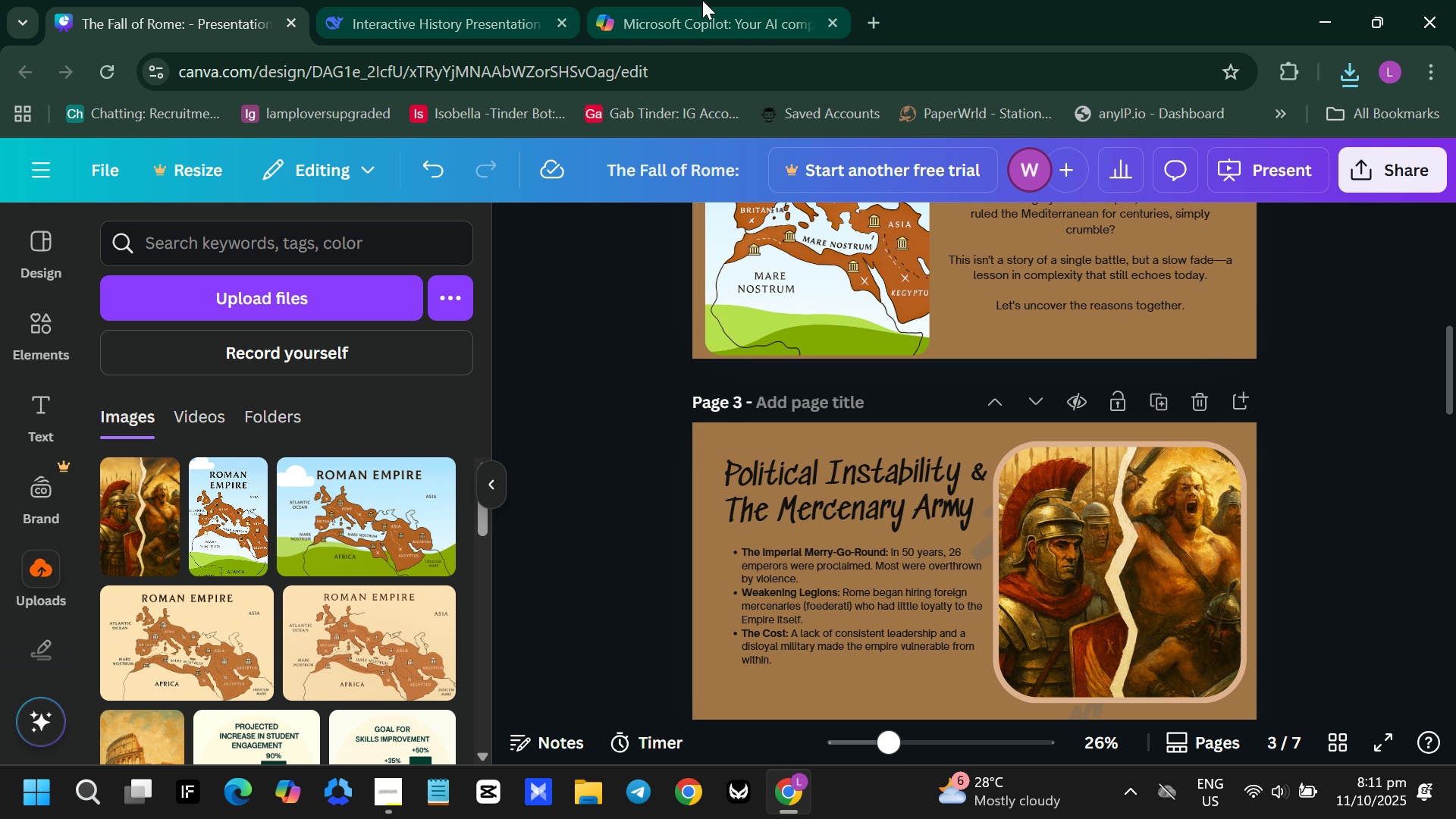 
wait(5.21)
 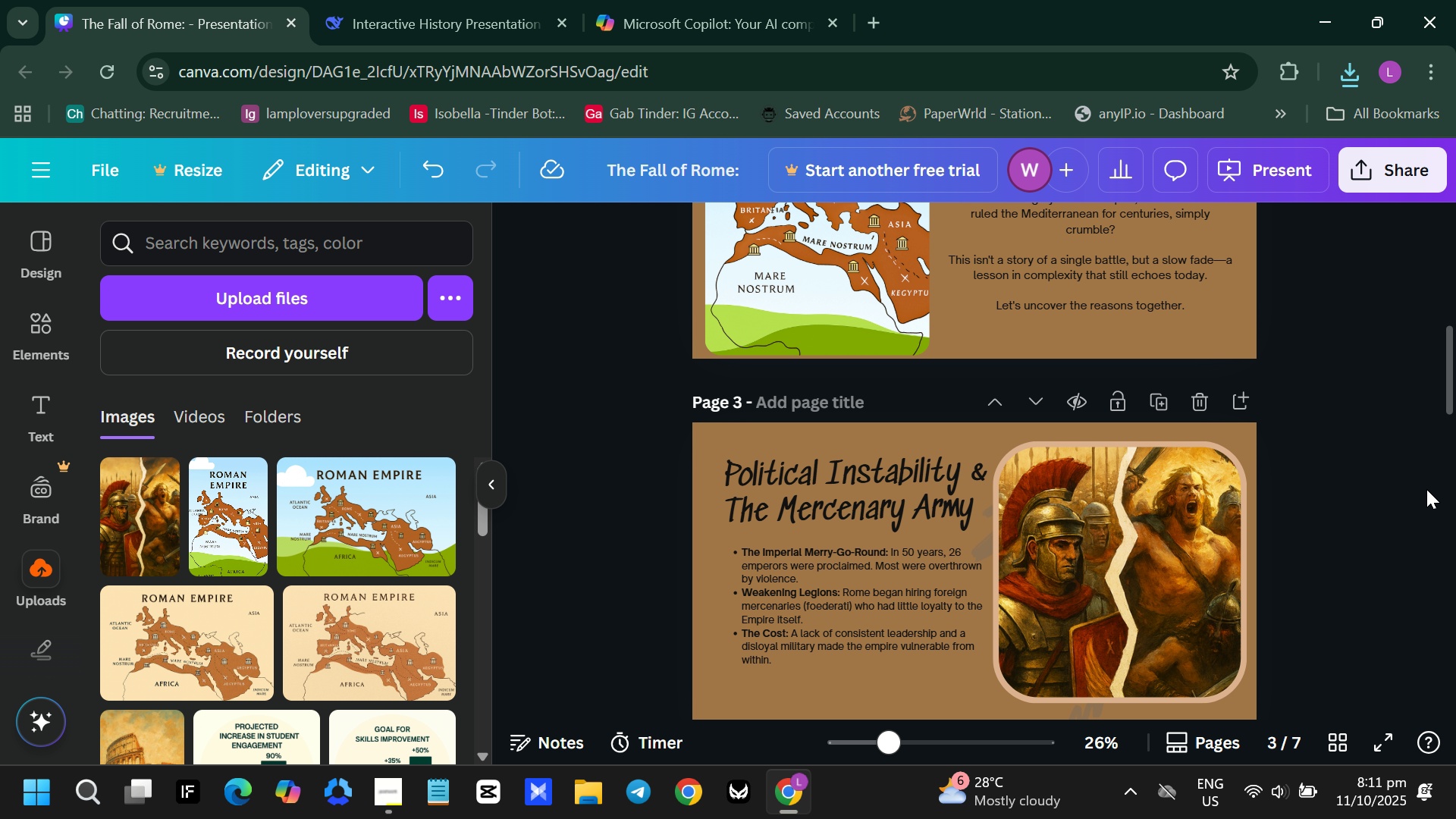 
scroll: coordinate [691, 373], scroll_direction: down, amount: 3.0
 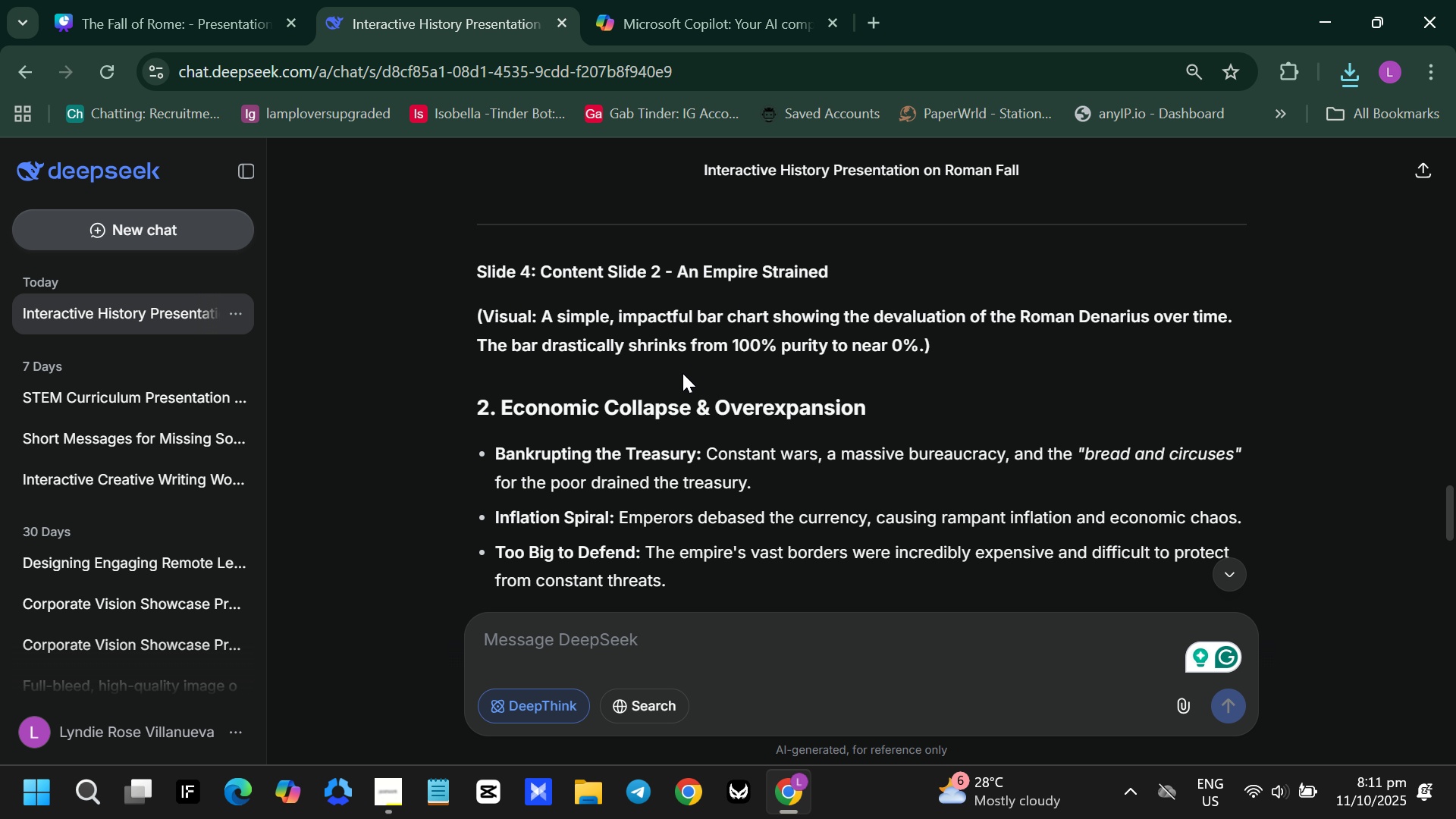 
scroll: coordinate [682, 373], scroll_direction: up, amount: 1.0
 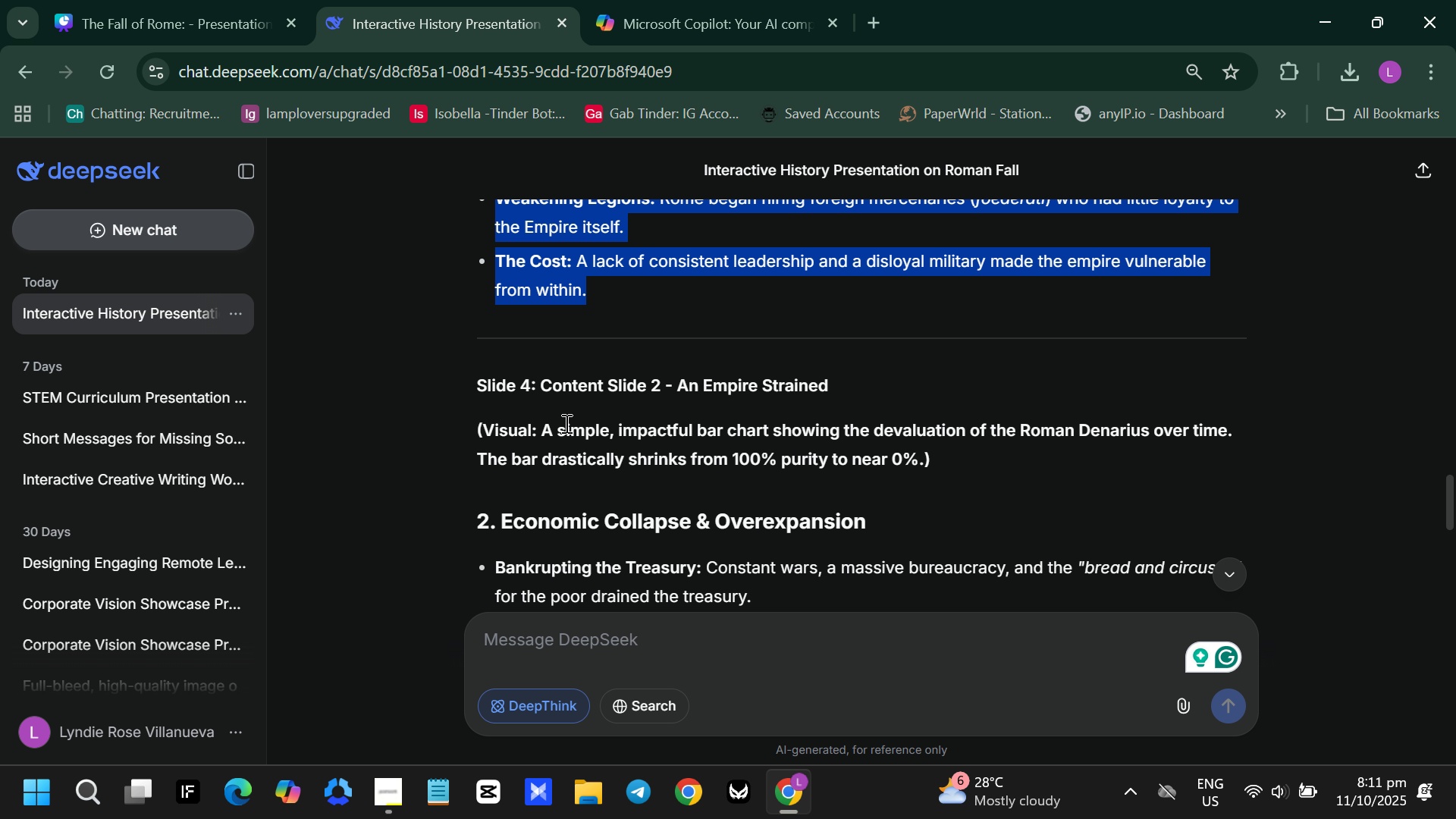 
left_click_drag(start_coordinate=[541, 422], to_coordinate=[924, 463])
 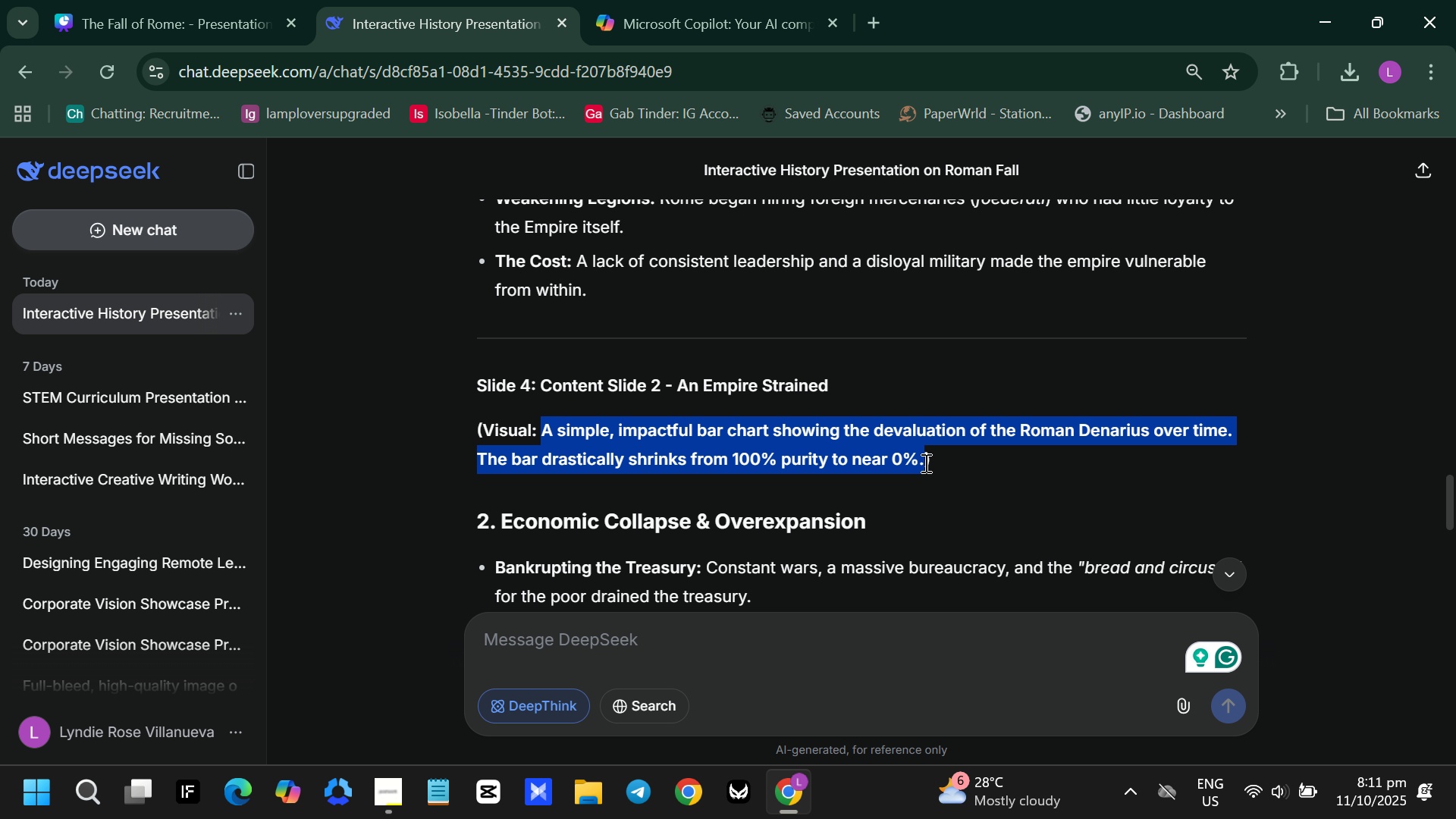 
key(Control+C)
 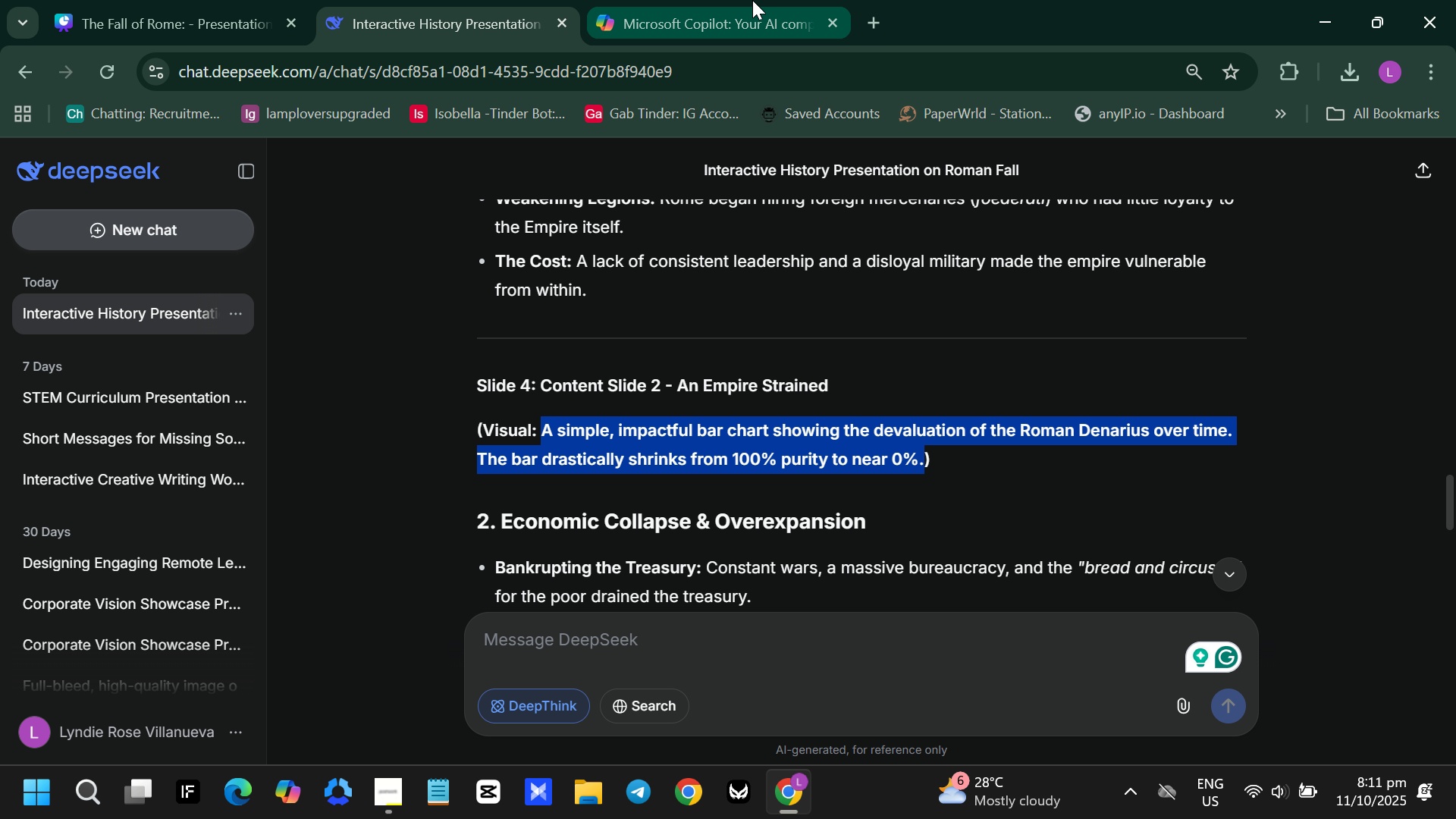 
left_click([752, 0])
 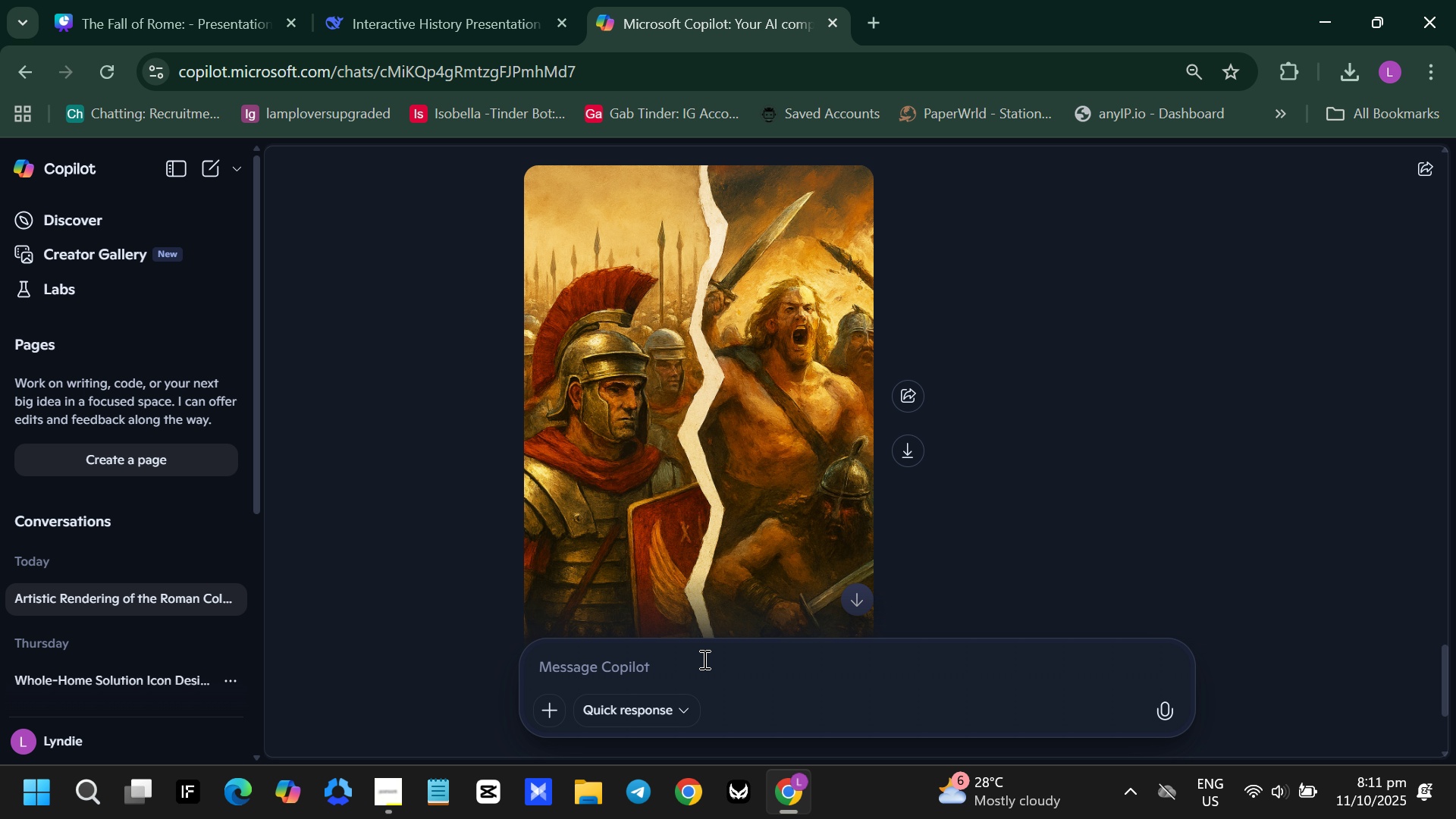 
key(Control+ControlLeft)
 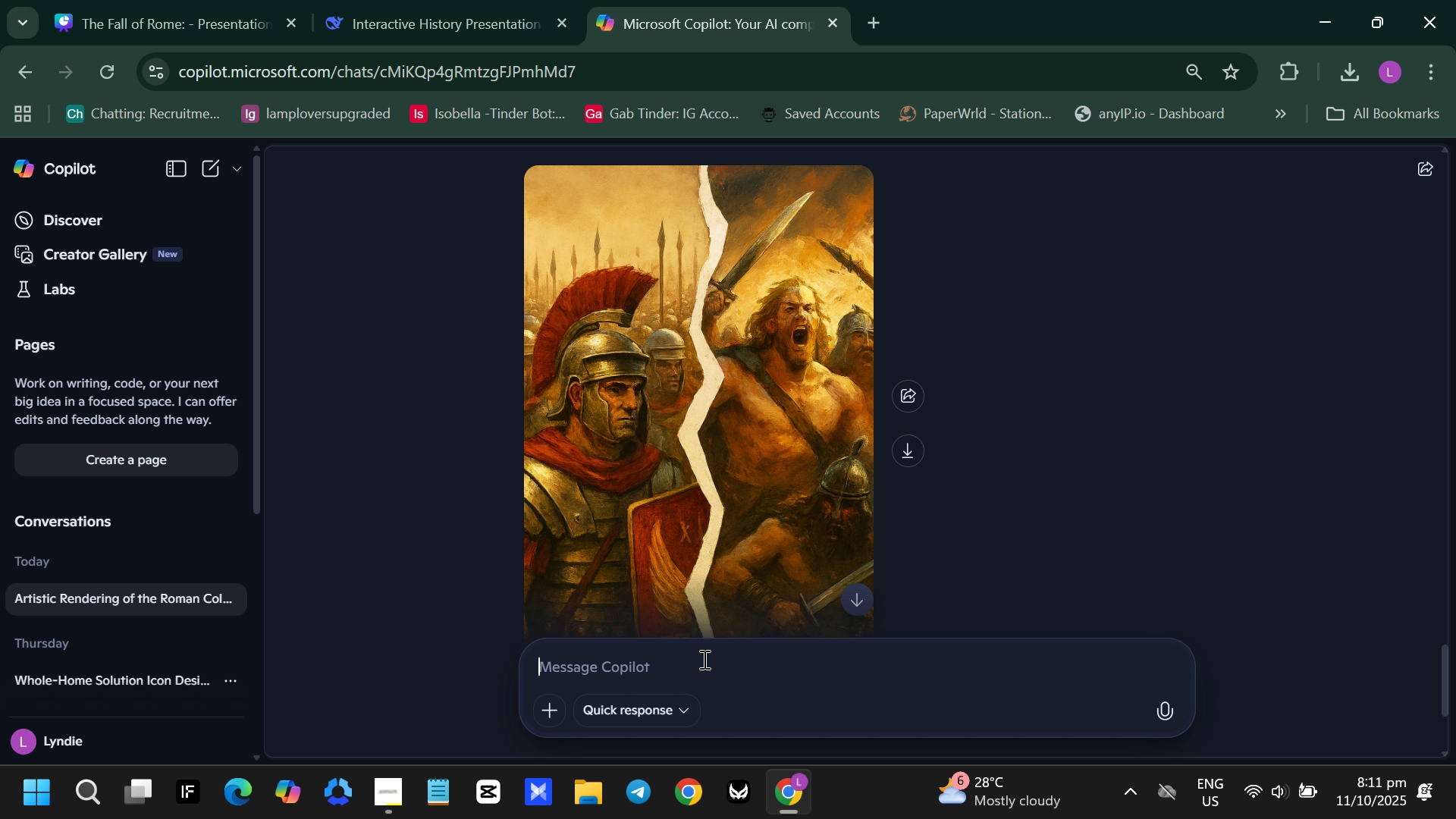 
left_click([703, 659])
 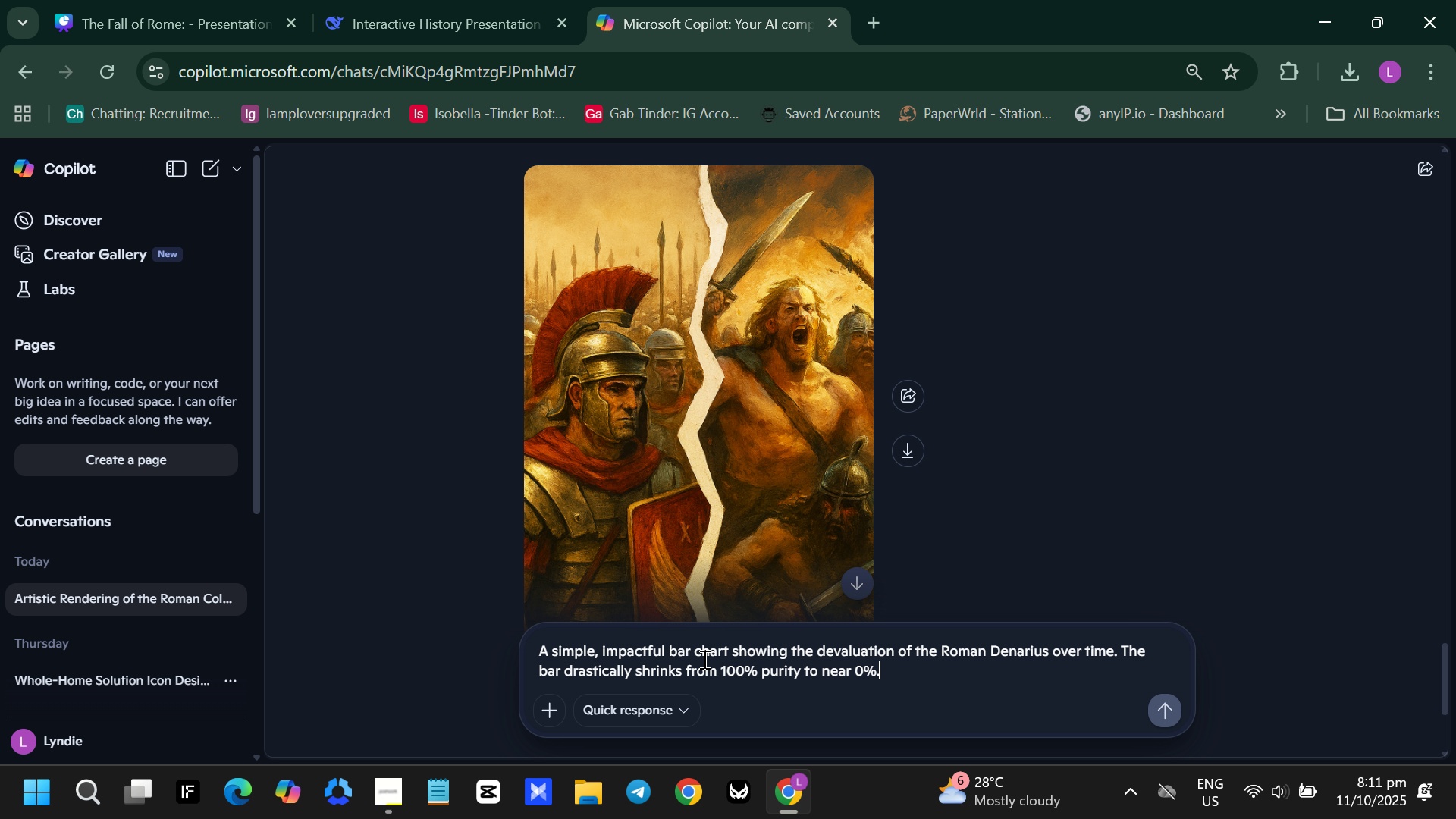 
key(Control+V)
 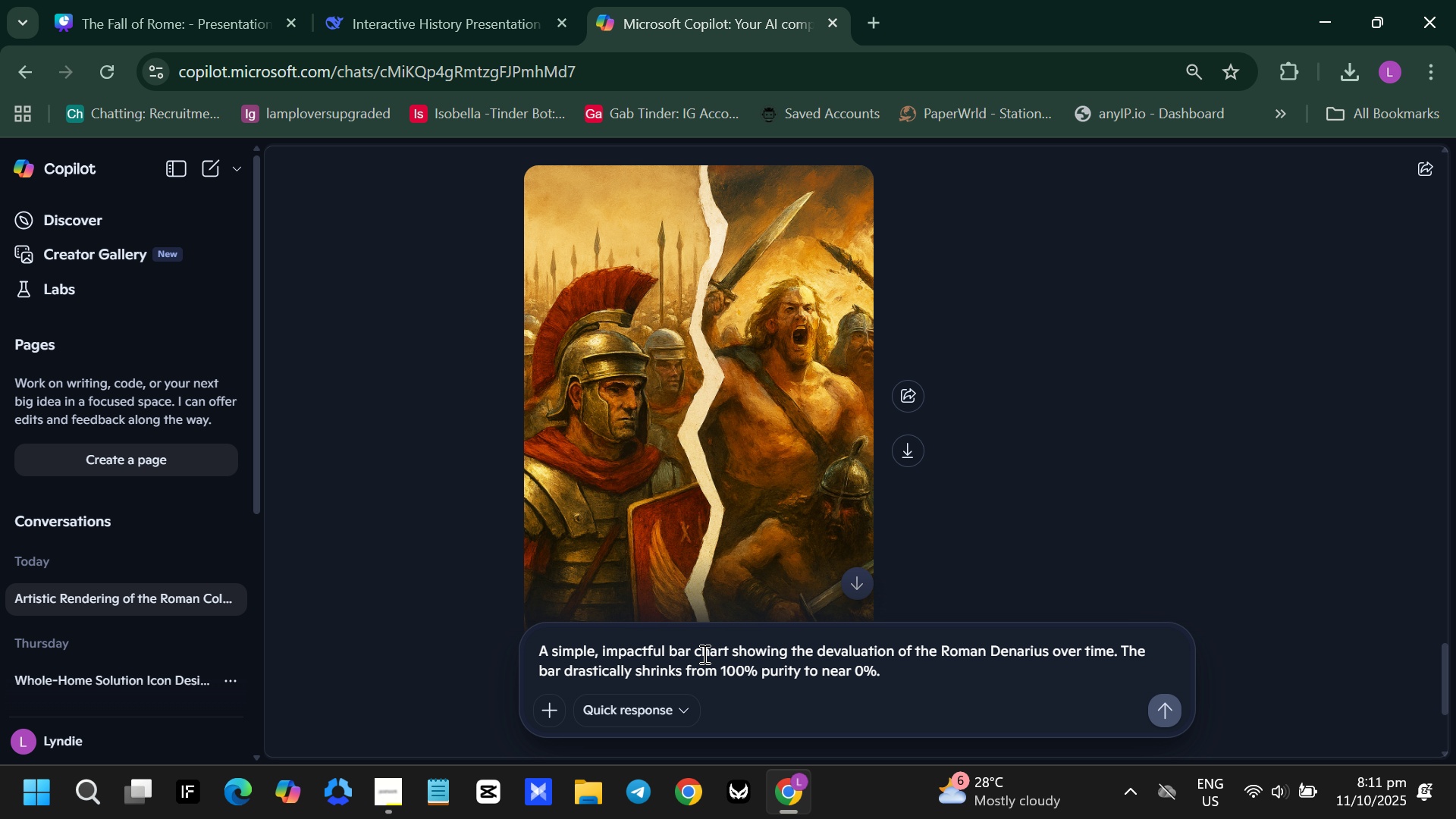 
key(Enter)
 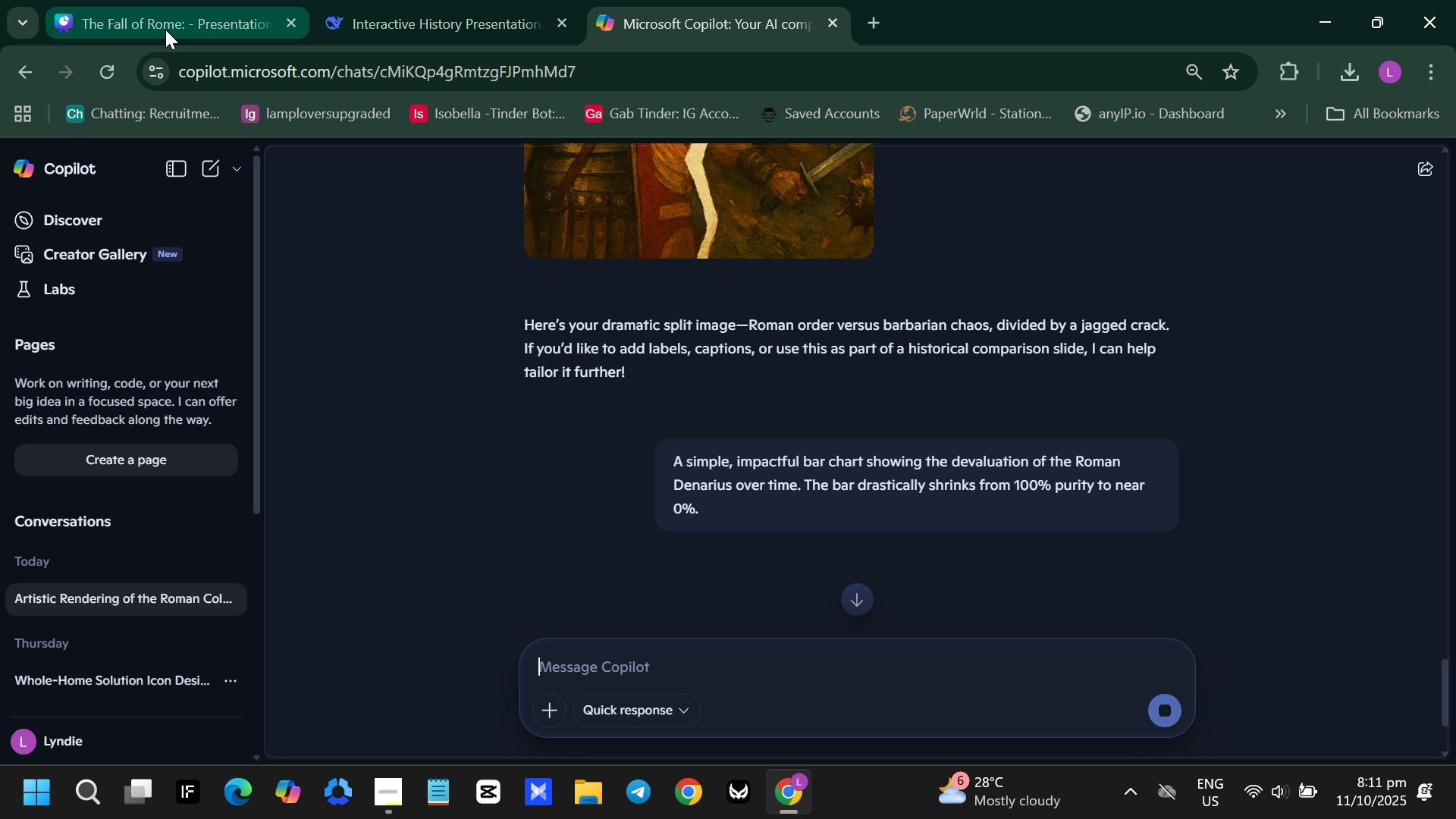 
scroll: coordinate [972, 492], scroll_direction: down, amount: 4.0
 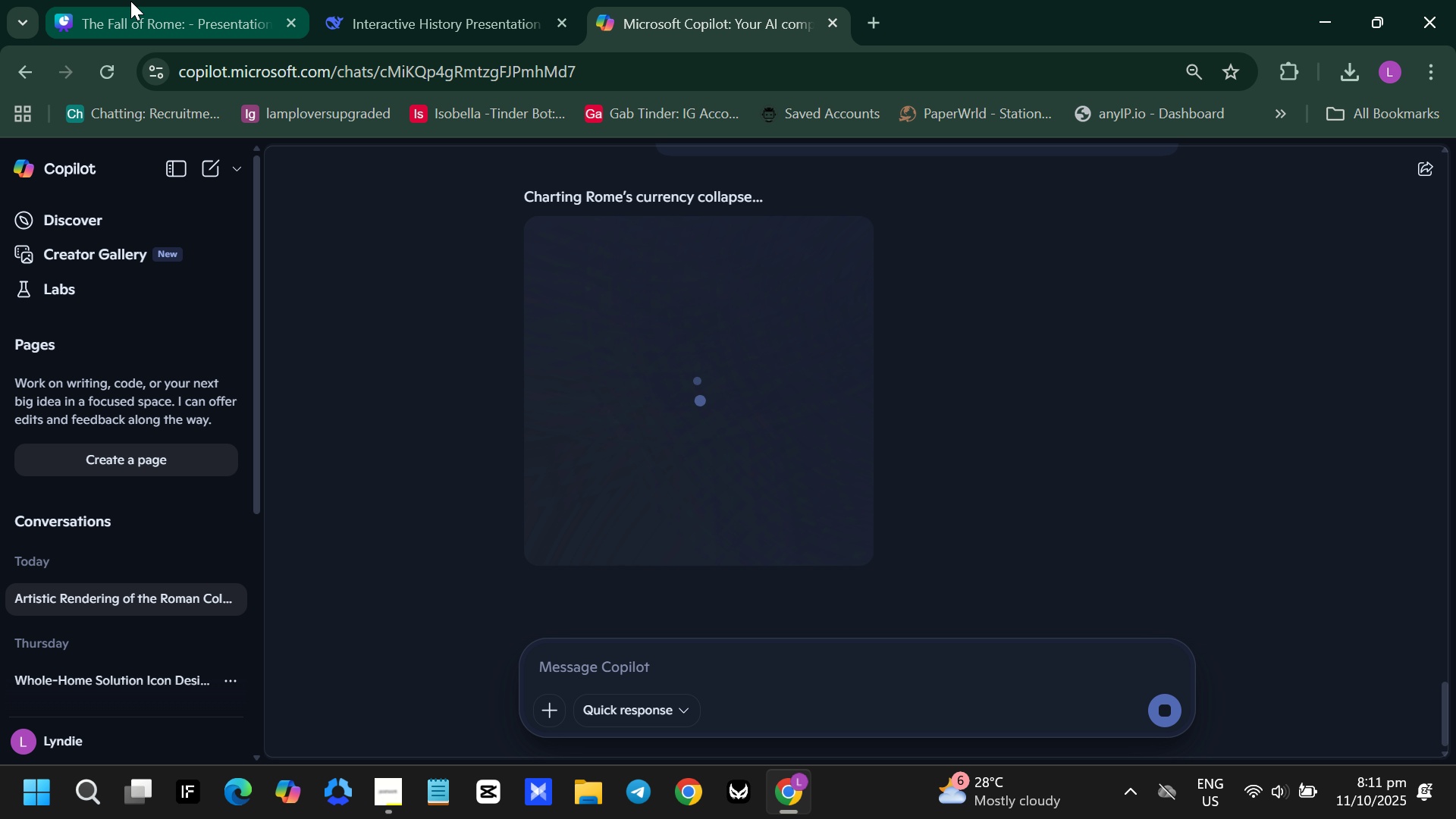 
left_click([130, 1])
 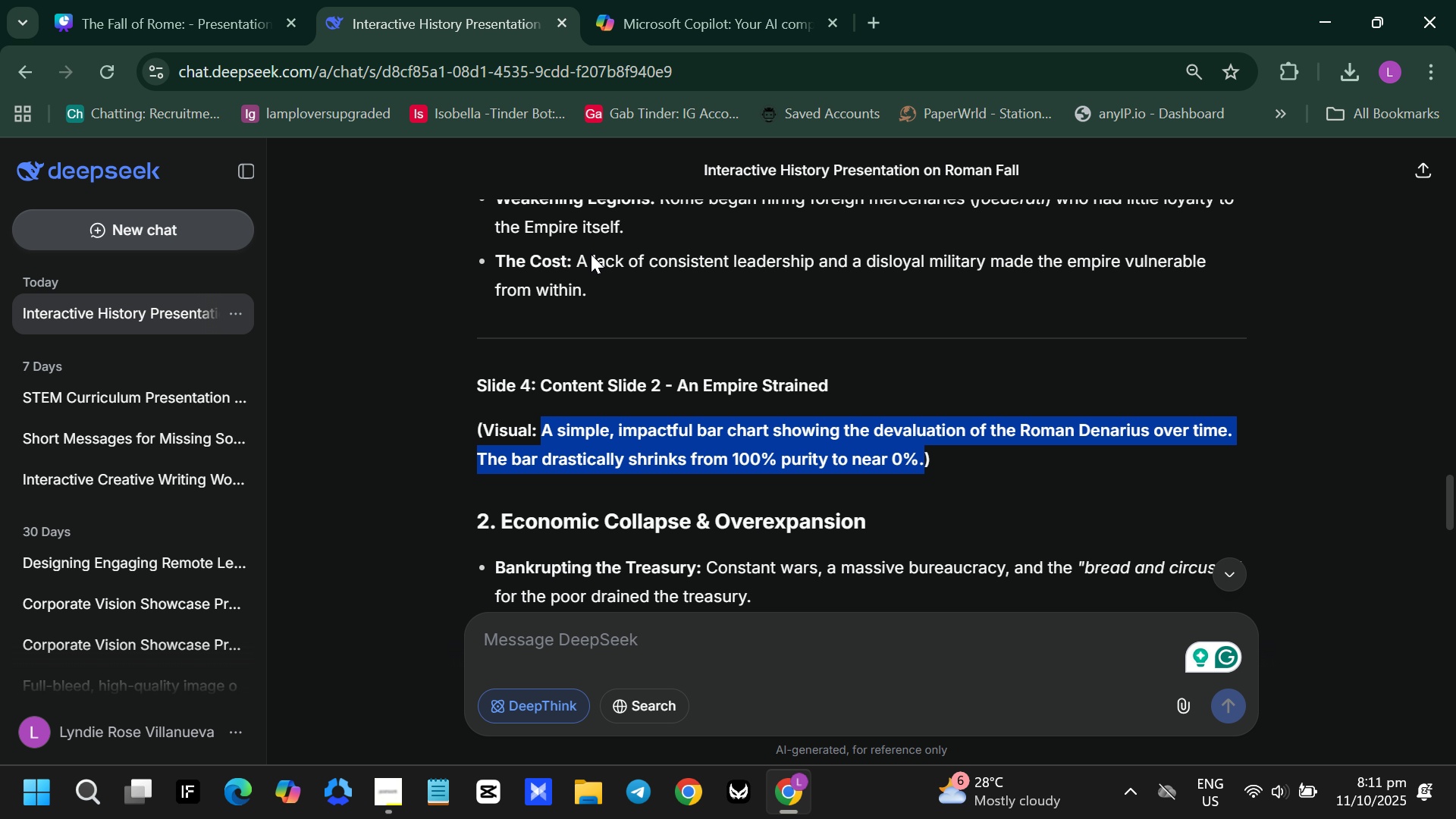 
scroll: coordinate [554, 422], scroll_direction: down, amount: 2.0
 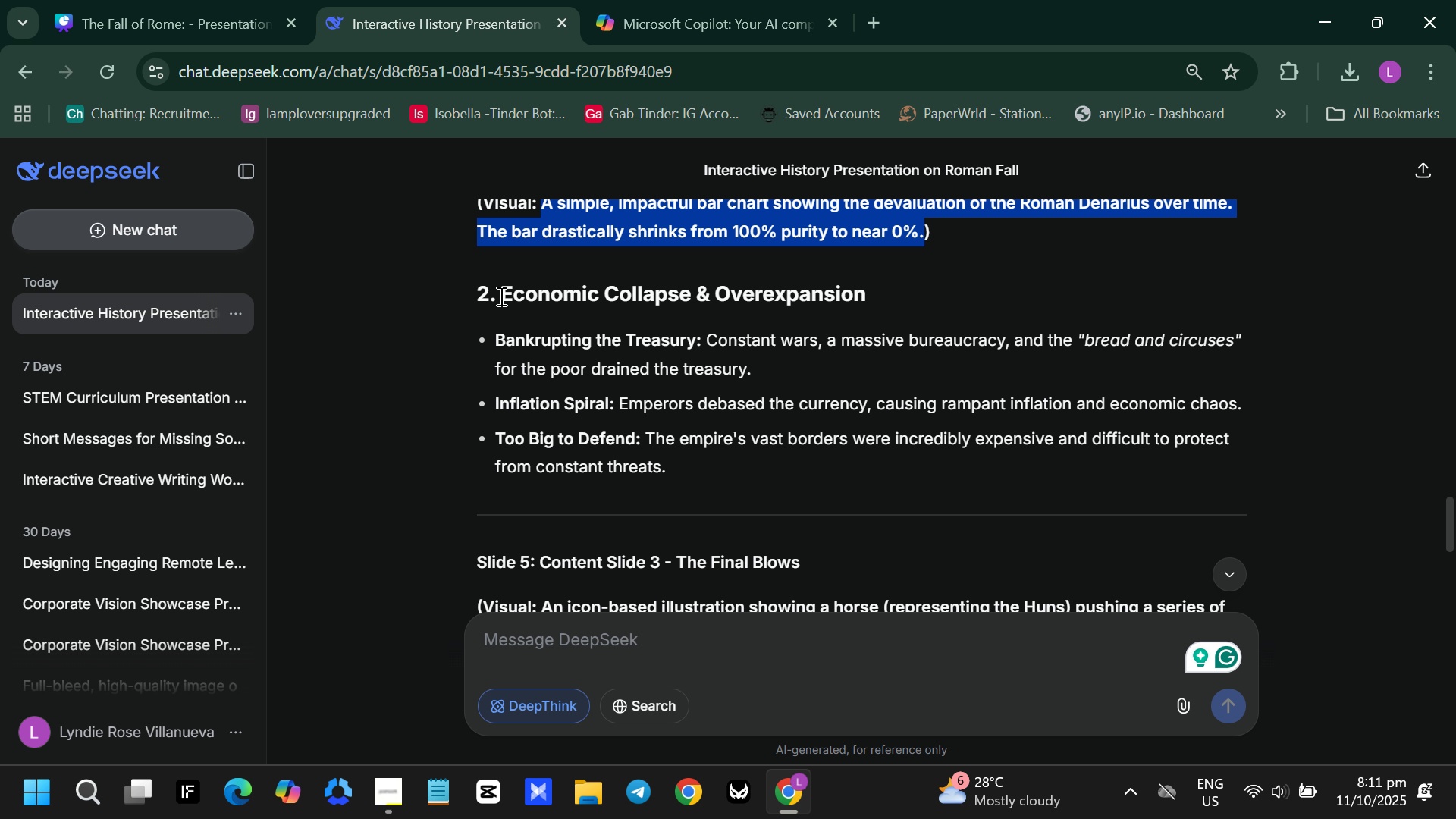 
left_click_drag(start_coordinate=[505, 296], to_coordinate=[981, 321])
 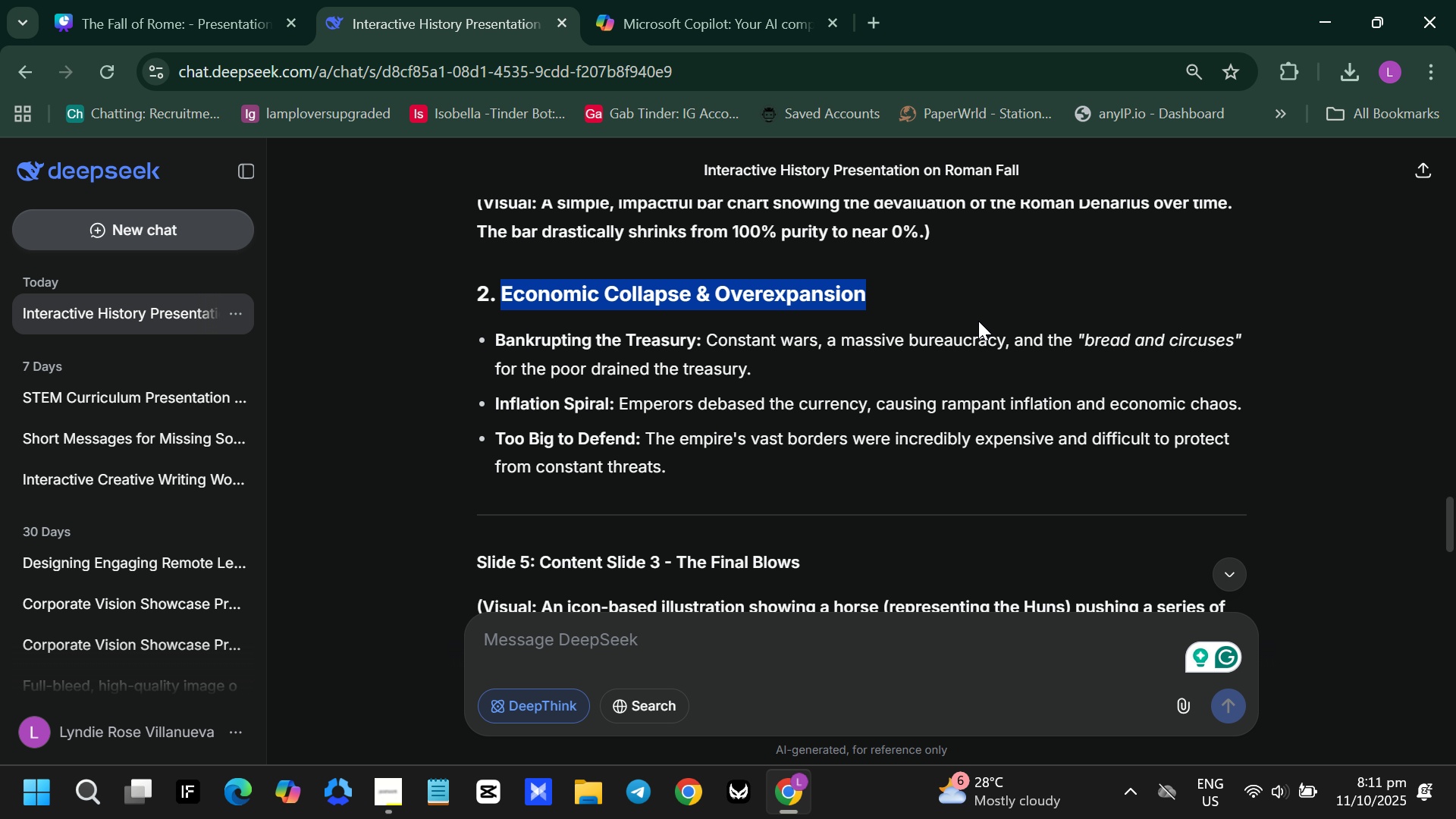 
key(Control+C)
 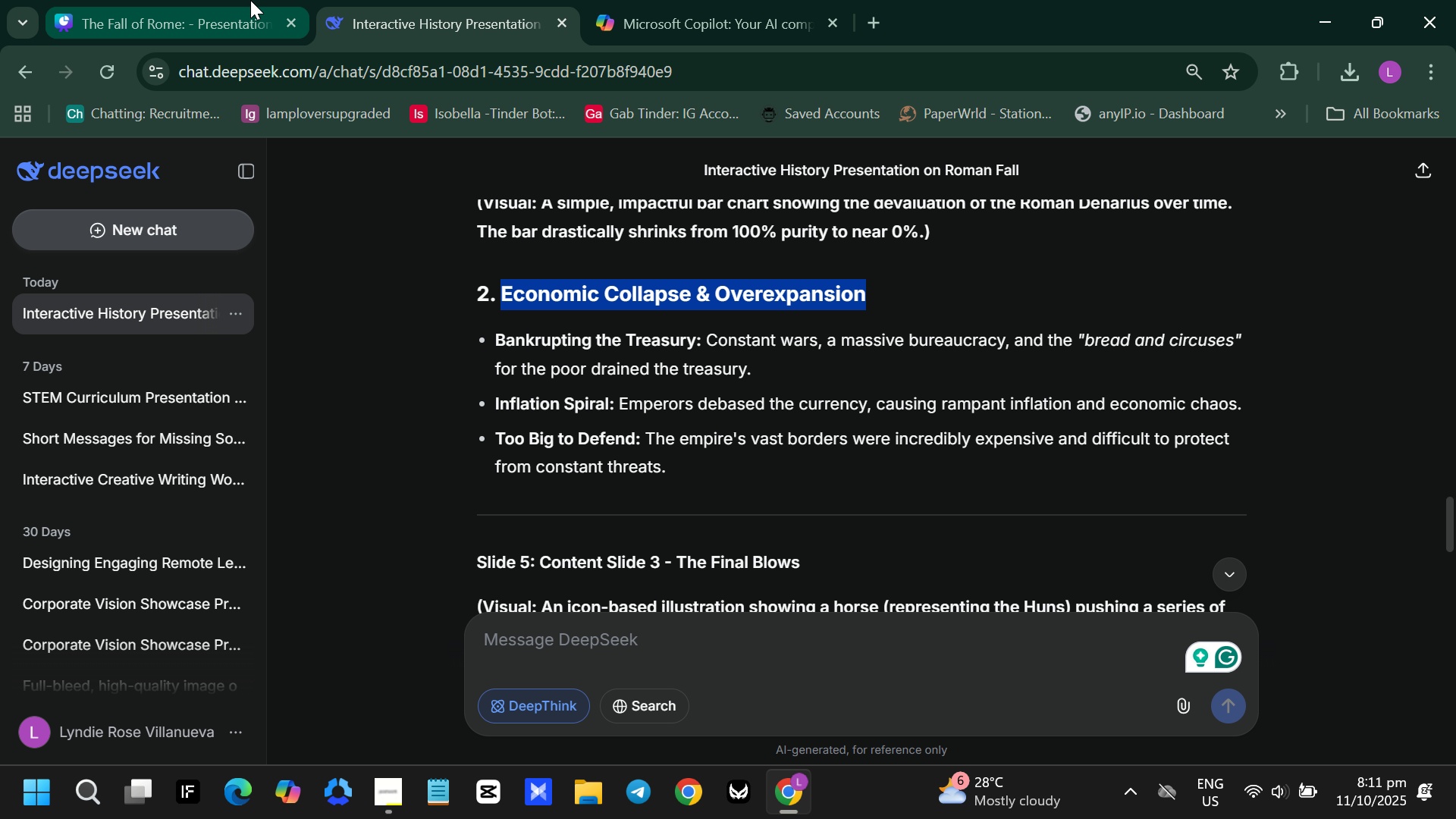 
left_click([250, 0])
 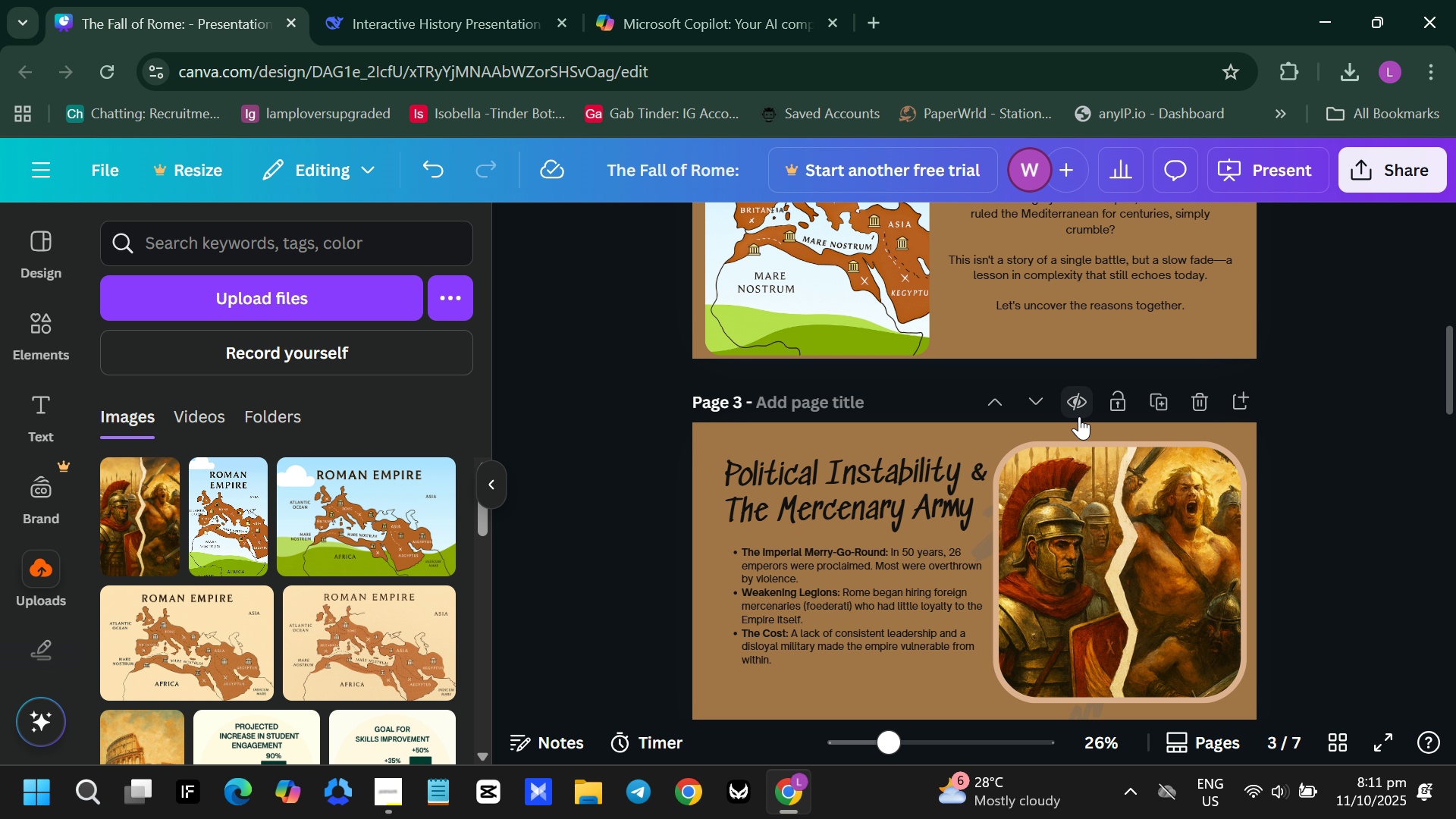 
scroll: coordinate [1088, 428], scroll_direction: down, amount: 4.0
 